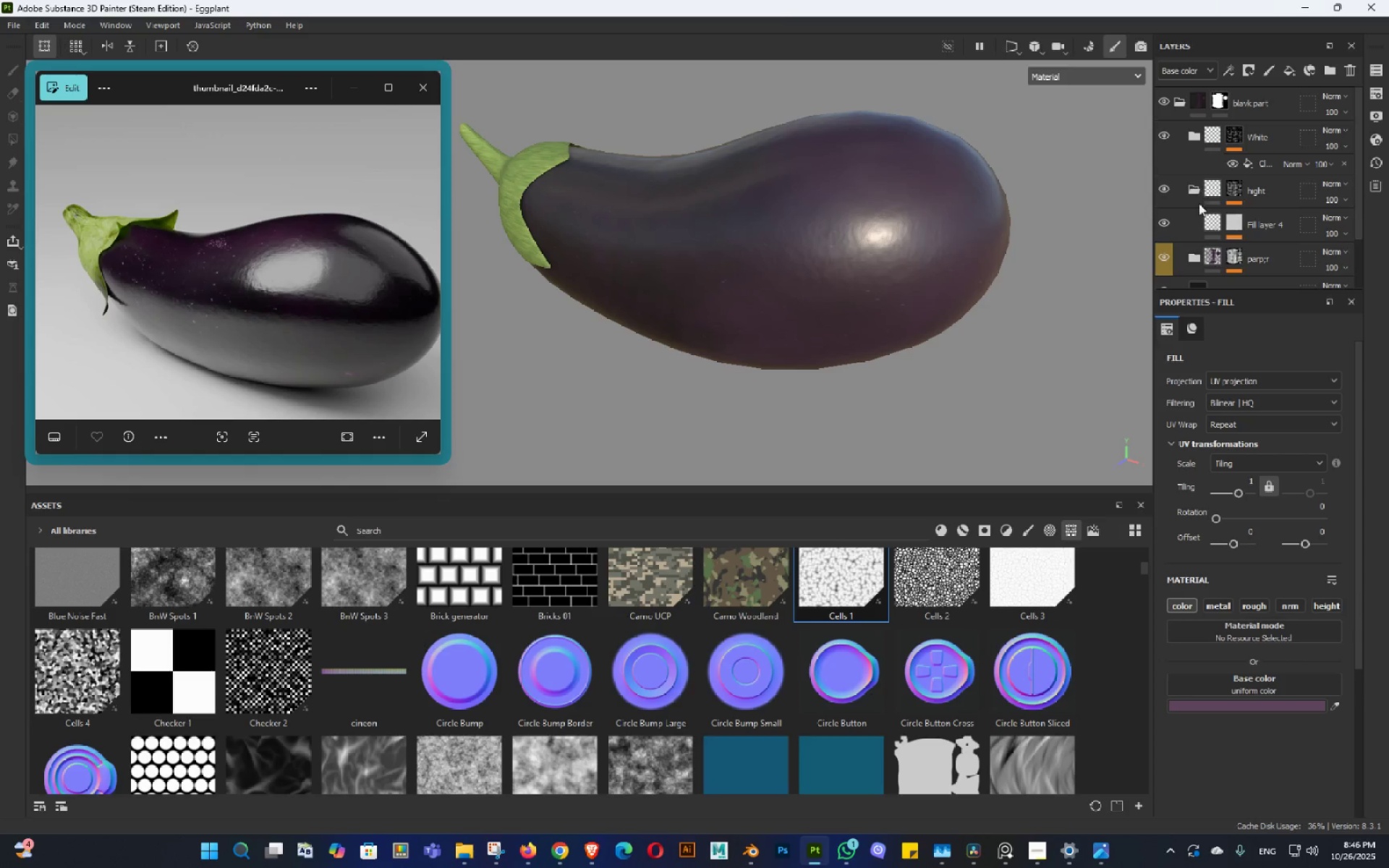 
left_click([1209, 219])
 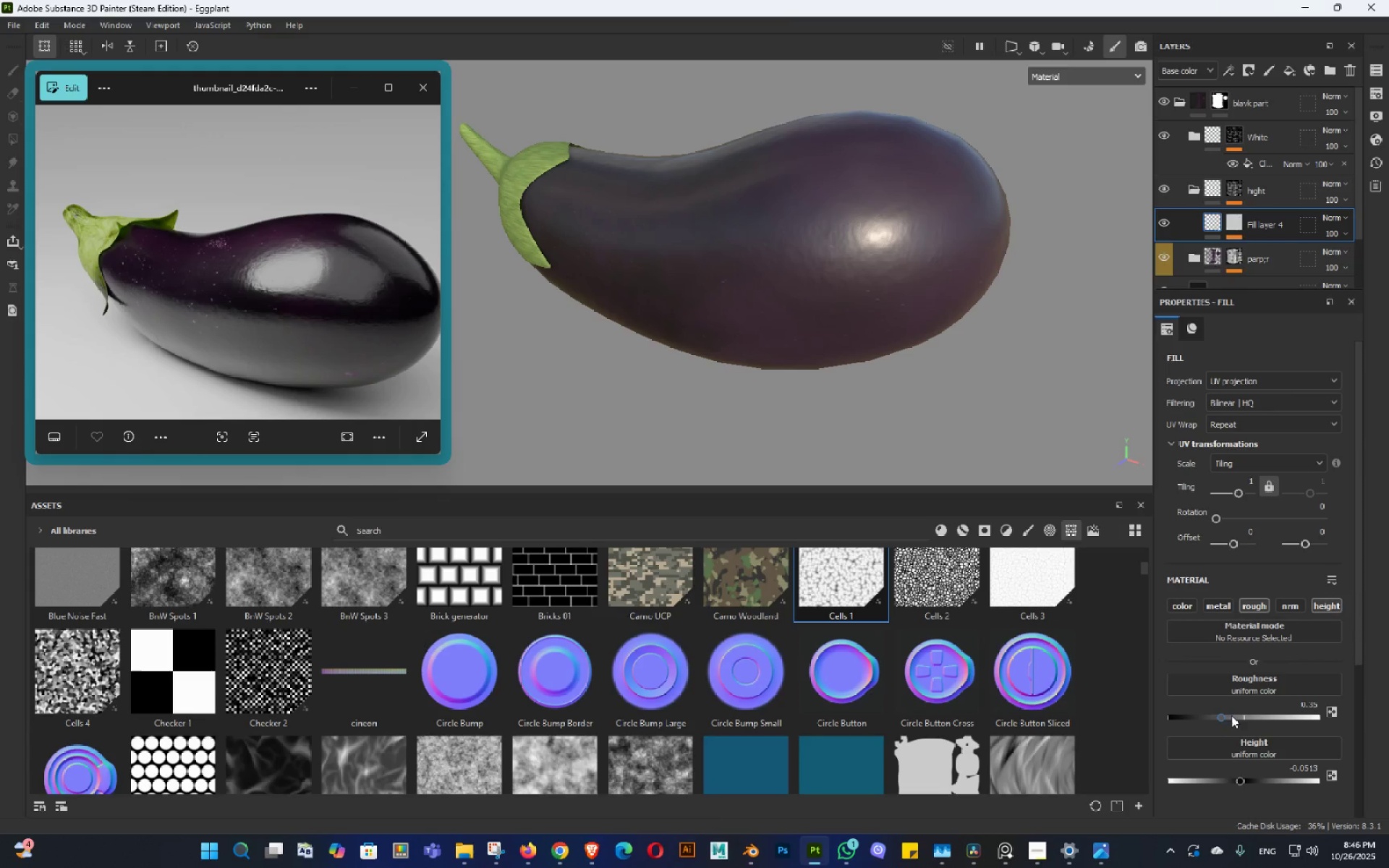 
left_click_drag(start_coordinate=[1219, 712], to_coordinate=[1207, 713])
 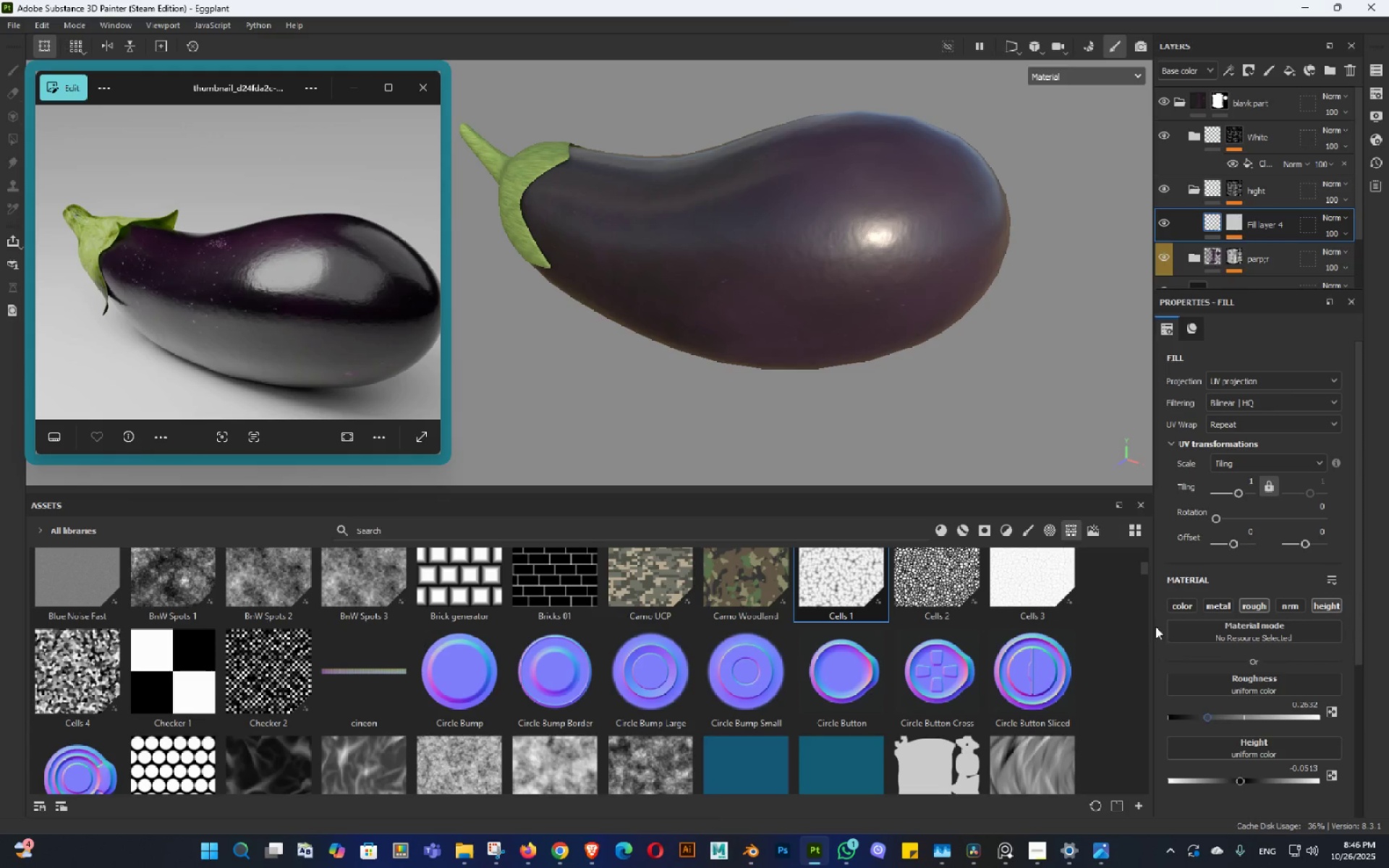 
hold_key(key=AltLeft, duration=1.29)
left_click_drag(start_coordinate=[891, 169], to_coordinate=[744, 169])
 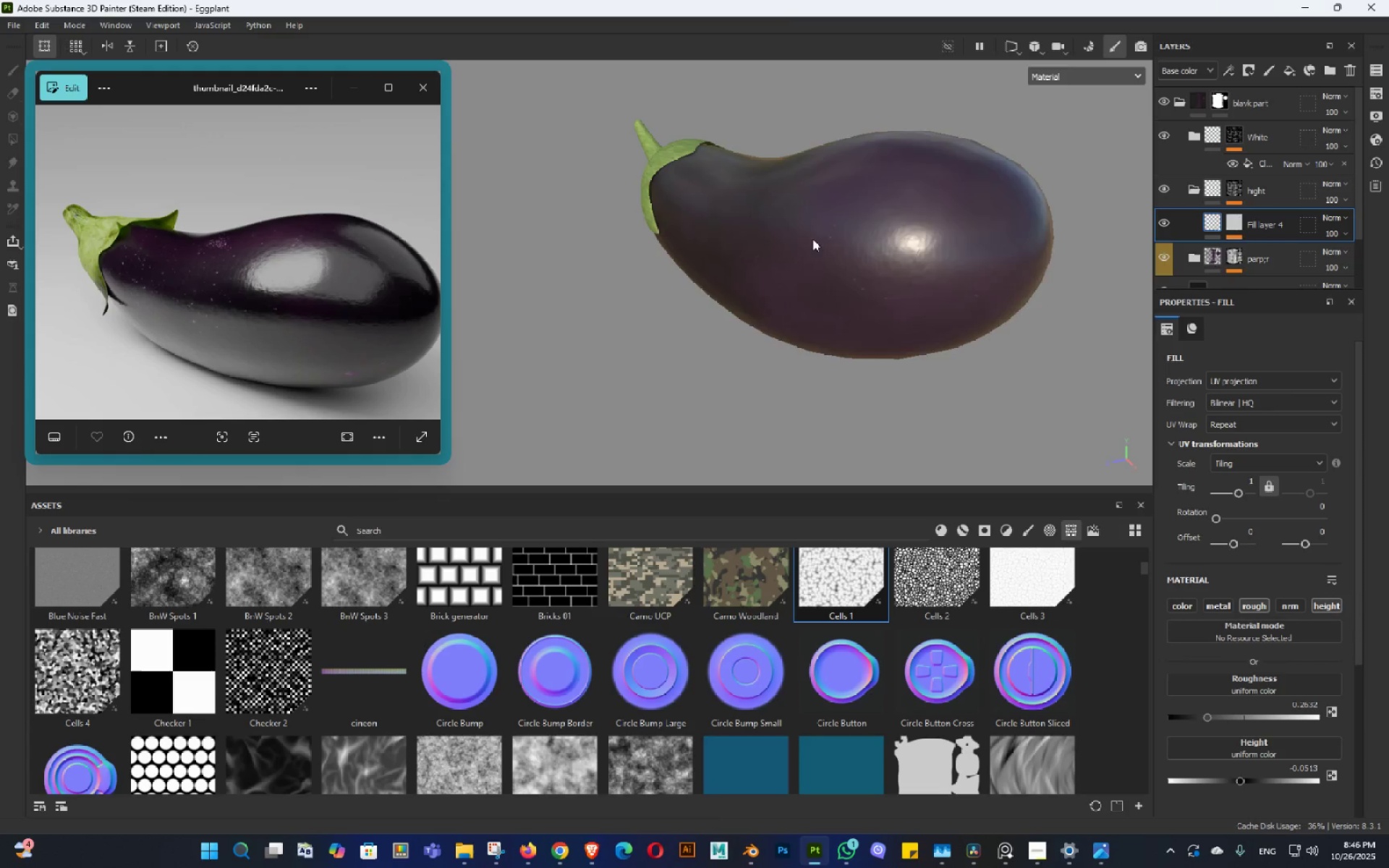 
left_click_drag(start_coordinate=[826, 250], to_coordinate=[857, 273])
 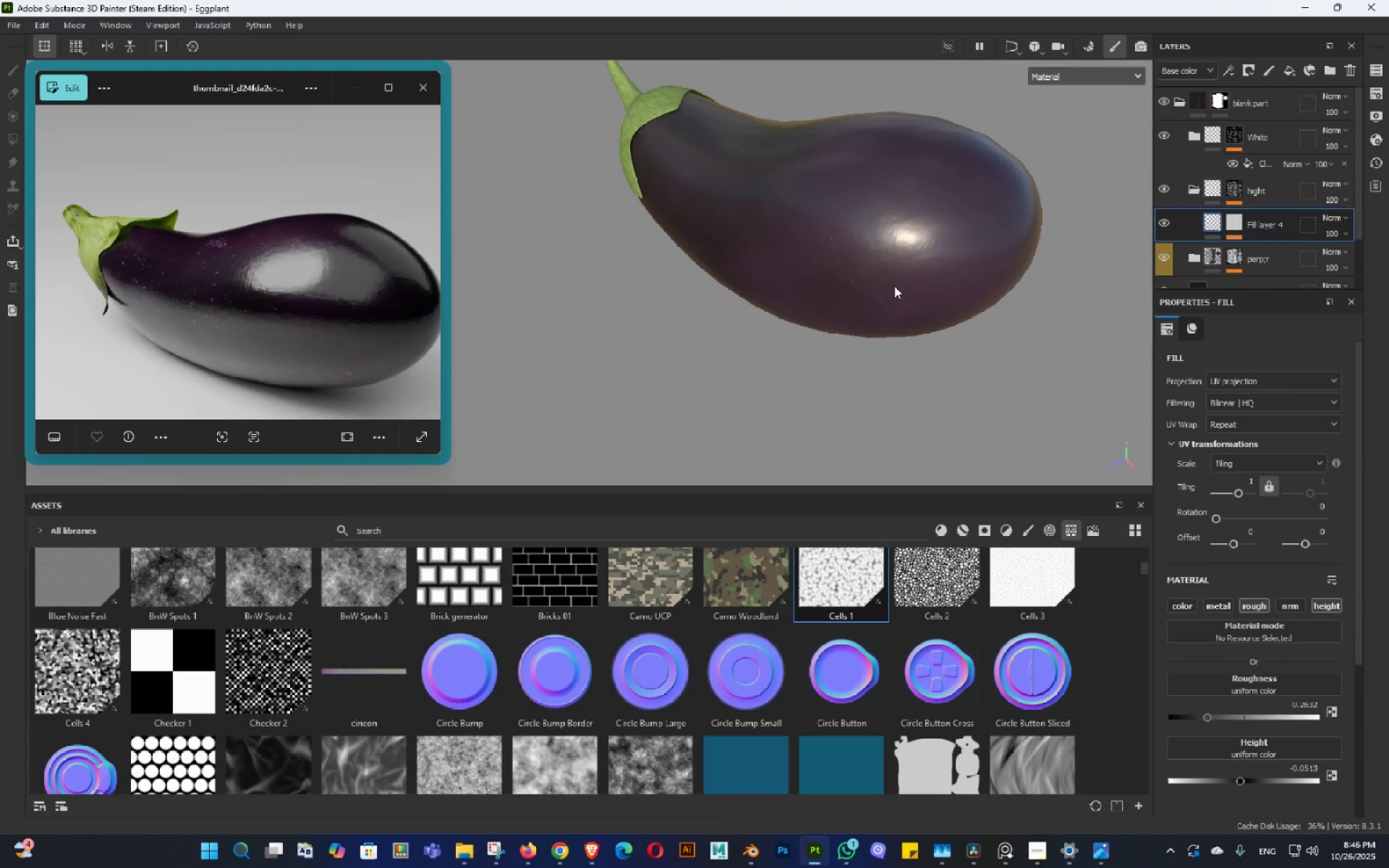 
hold_key(key=AltLeft, duration=1.12)
left_click_drag(start_coordinate=[765, 181], to_coordinate=[844, 208])
 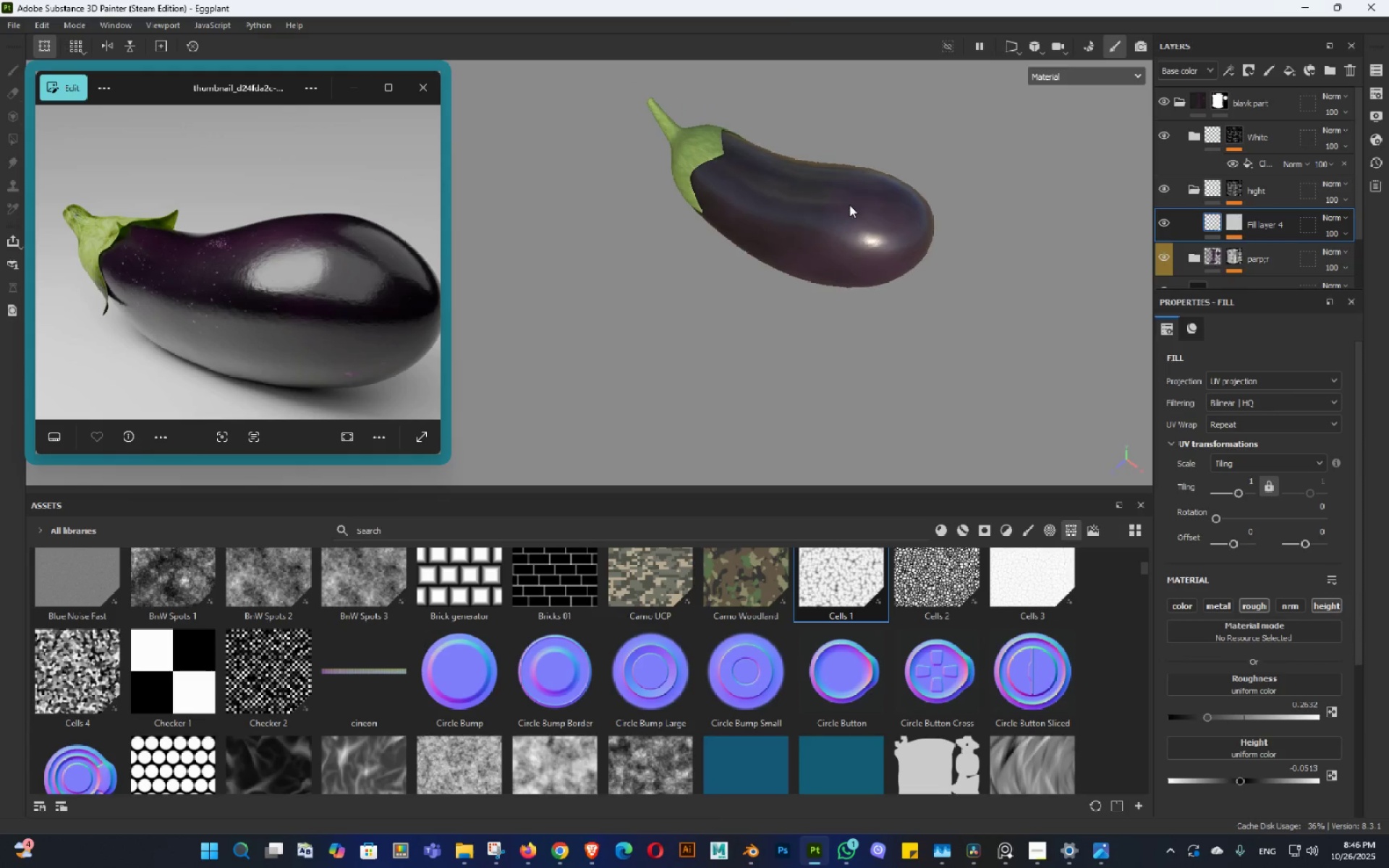 
key(Control+ControlLeft)
 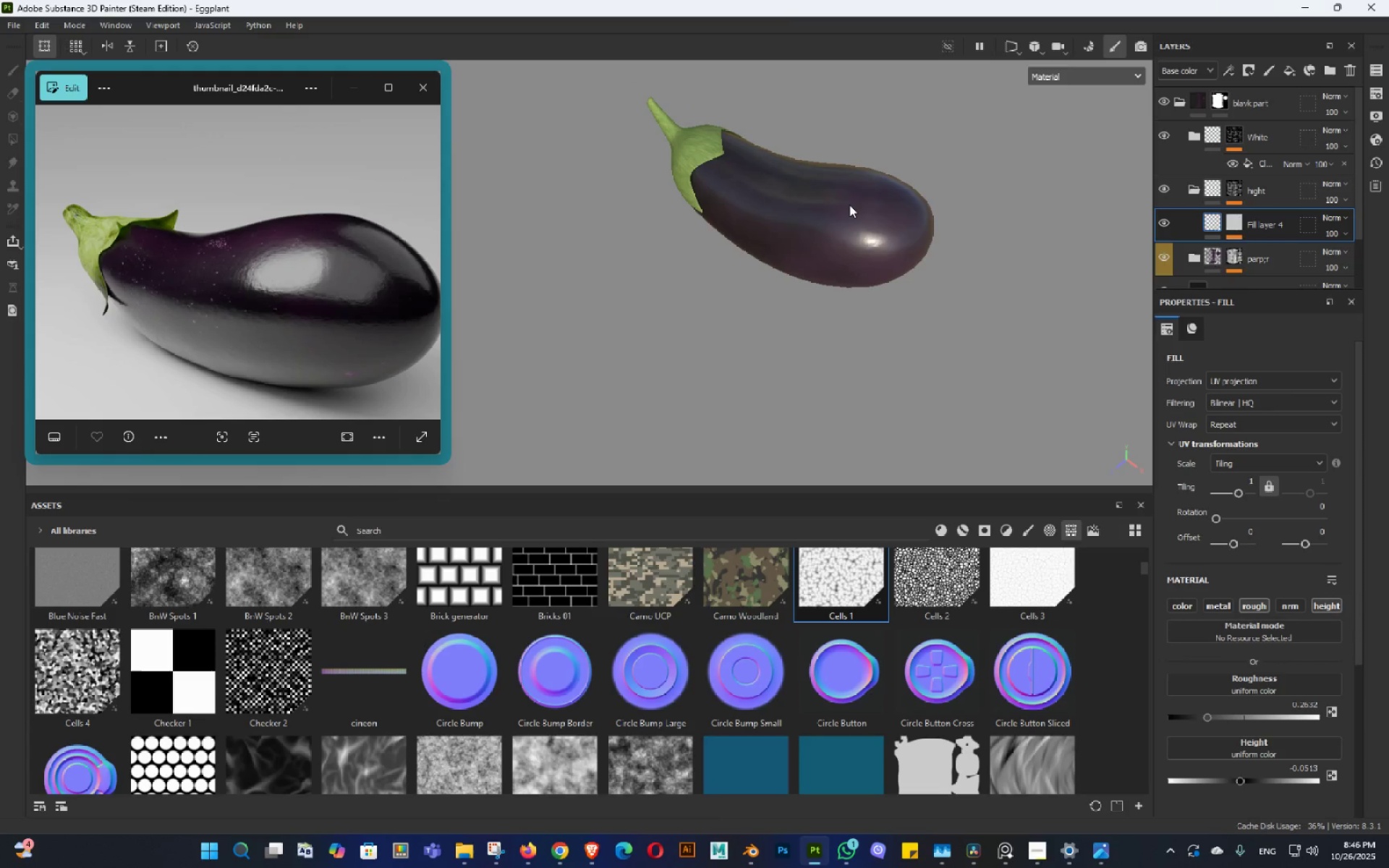 
key(Control+S)
 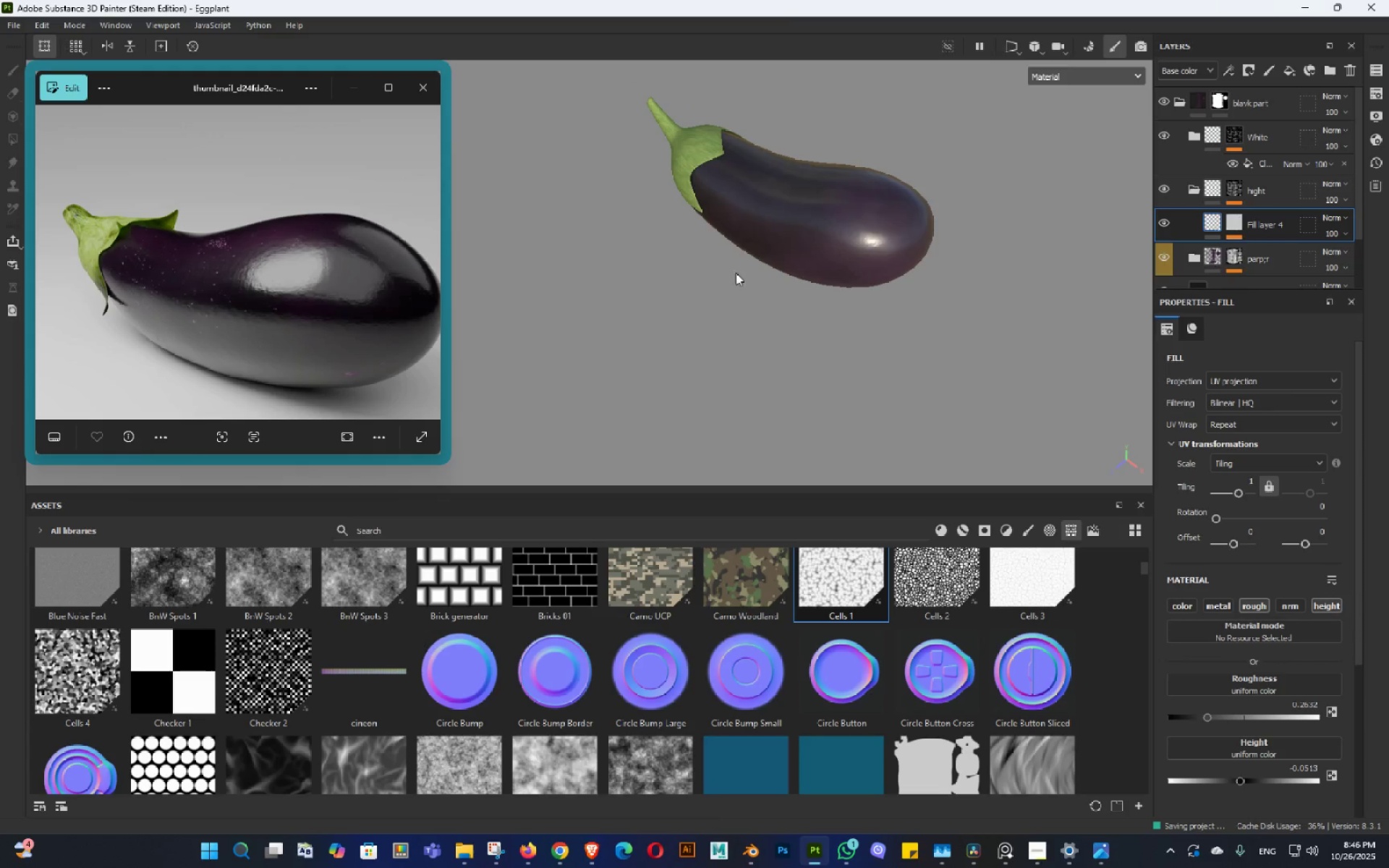 
hold_key(key=AltLeft, duration=1.52)
left_click_drag(start_coordinate=[736, 281], to_coordinate=[765, 119])
 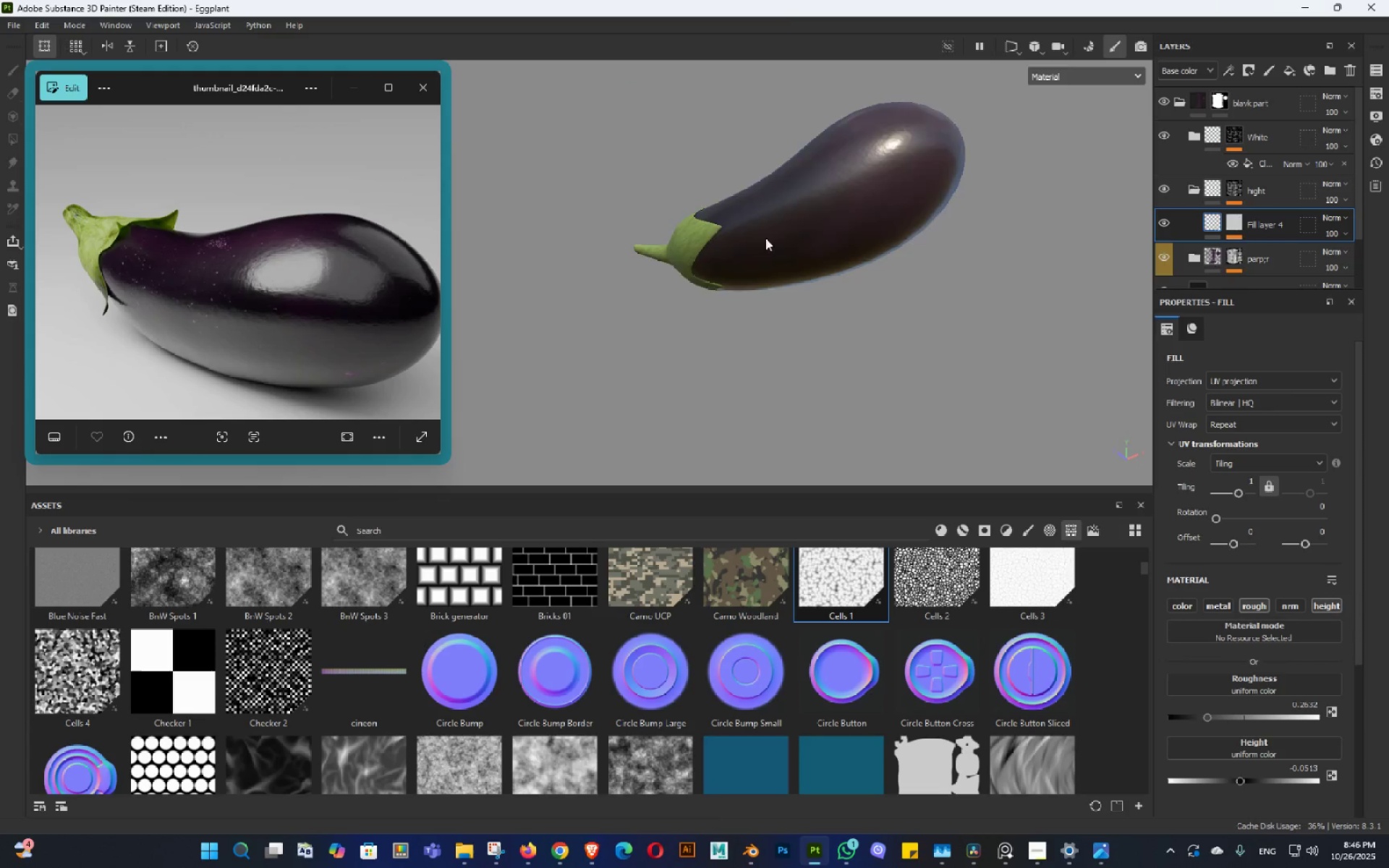 
left_click_drag(start_coordinate=[763, 239], to_coordinate=[778, 286])
 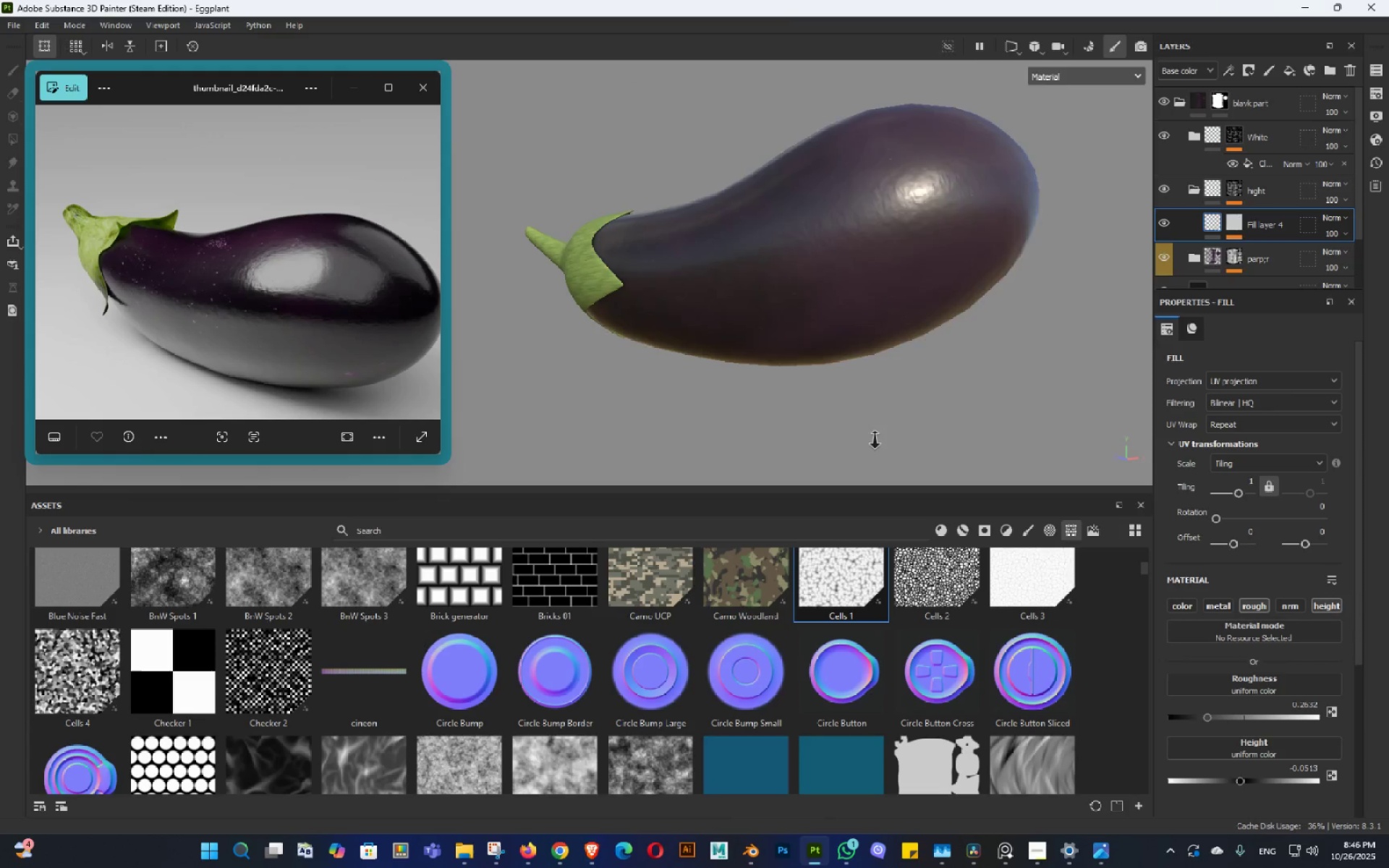 
hold_key(key=AltLeft, duration=1.52)
left_click_drag(start_coordinate=[867, 354], to_coordinate=[898, 284])
 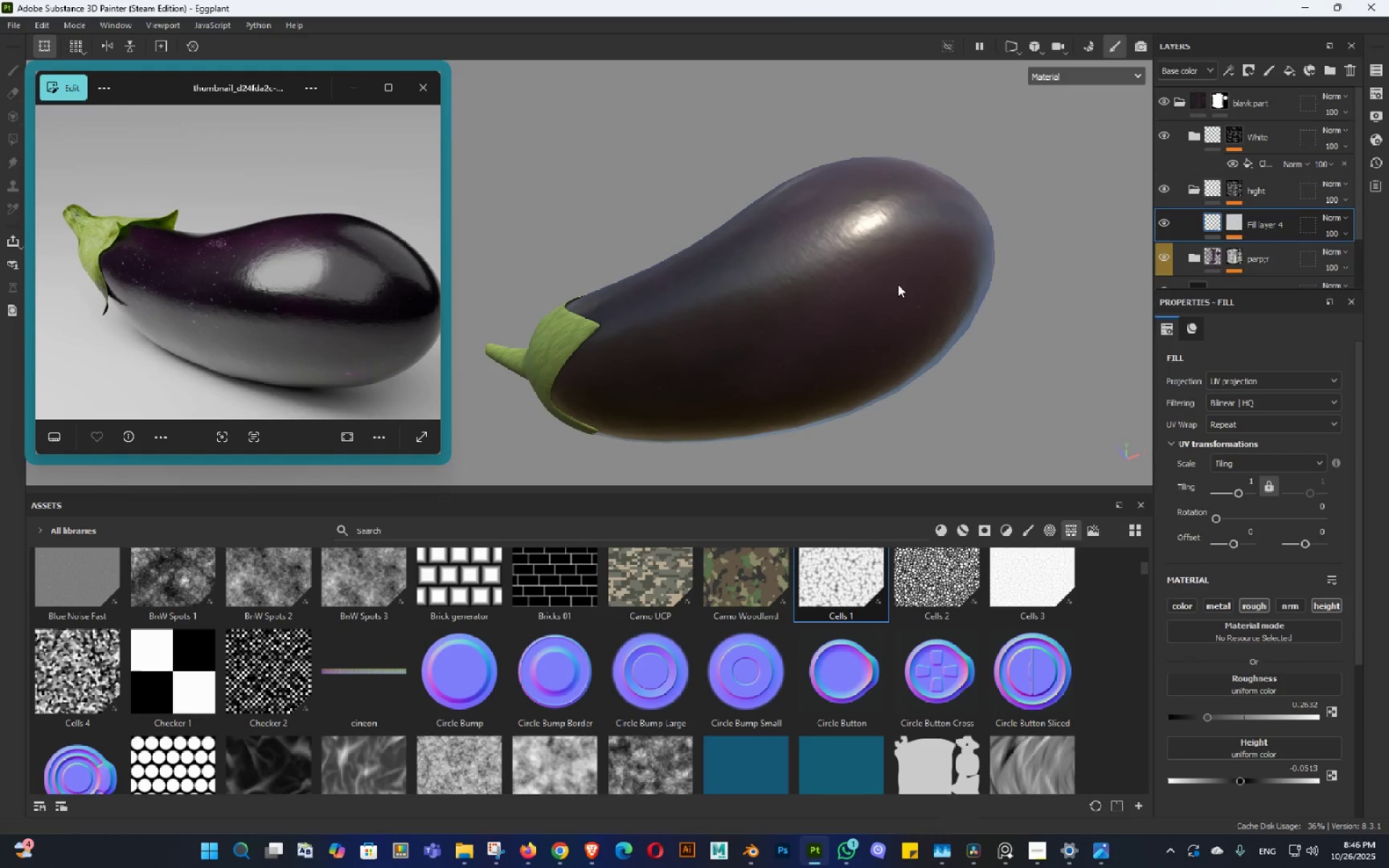 
hold_key(key=AltLeft, duration=1.53)
left_click_drag(start_coordinate=[809, 221], to_coordinate=[891, 323])
 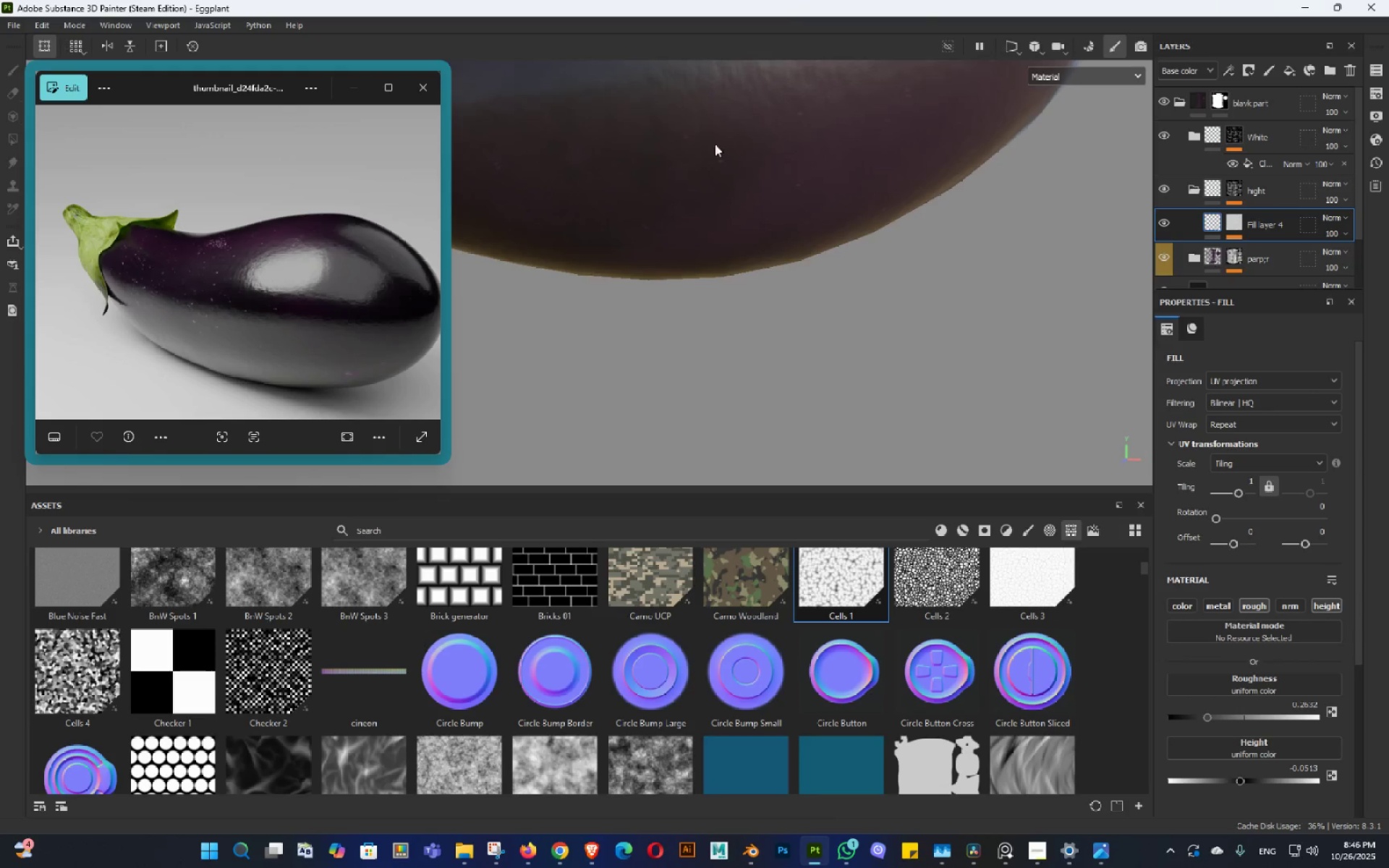 
hold_key(key=AltLeft, duration=1.51)
left_click_drag(start_coordinate=[845, 273], to_coordinate=[829, 325])
 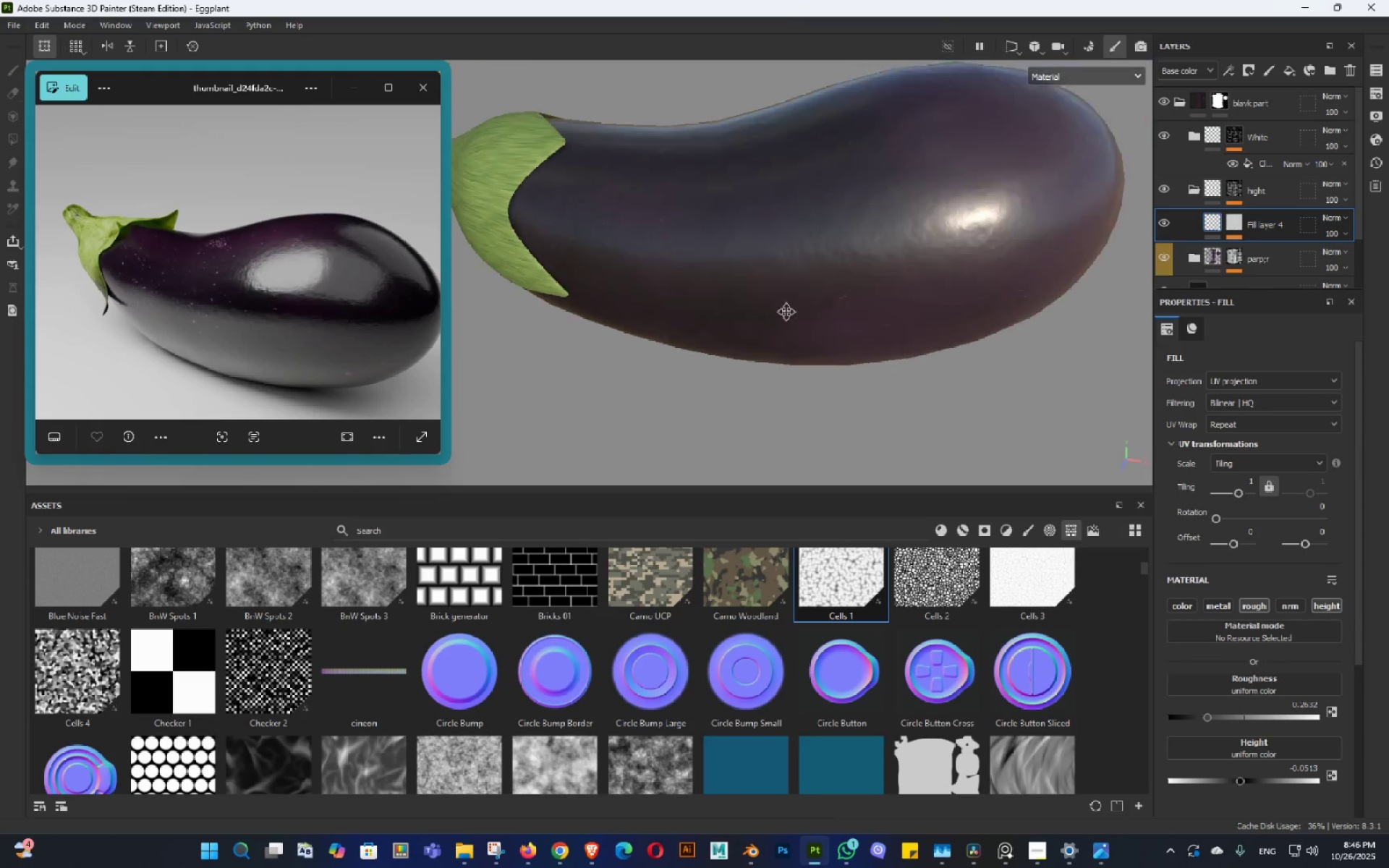 
left_click_drag(start_coordinate=[831, 336], to_coordinate=[793, 326])
 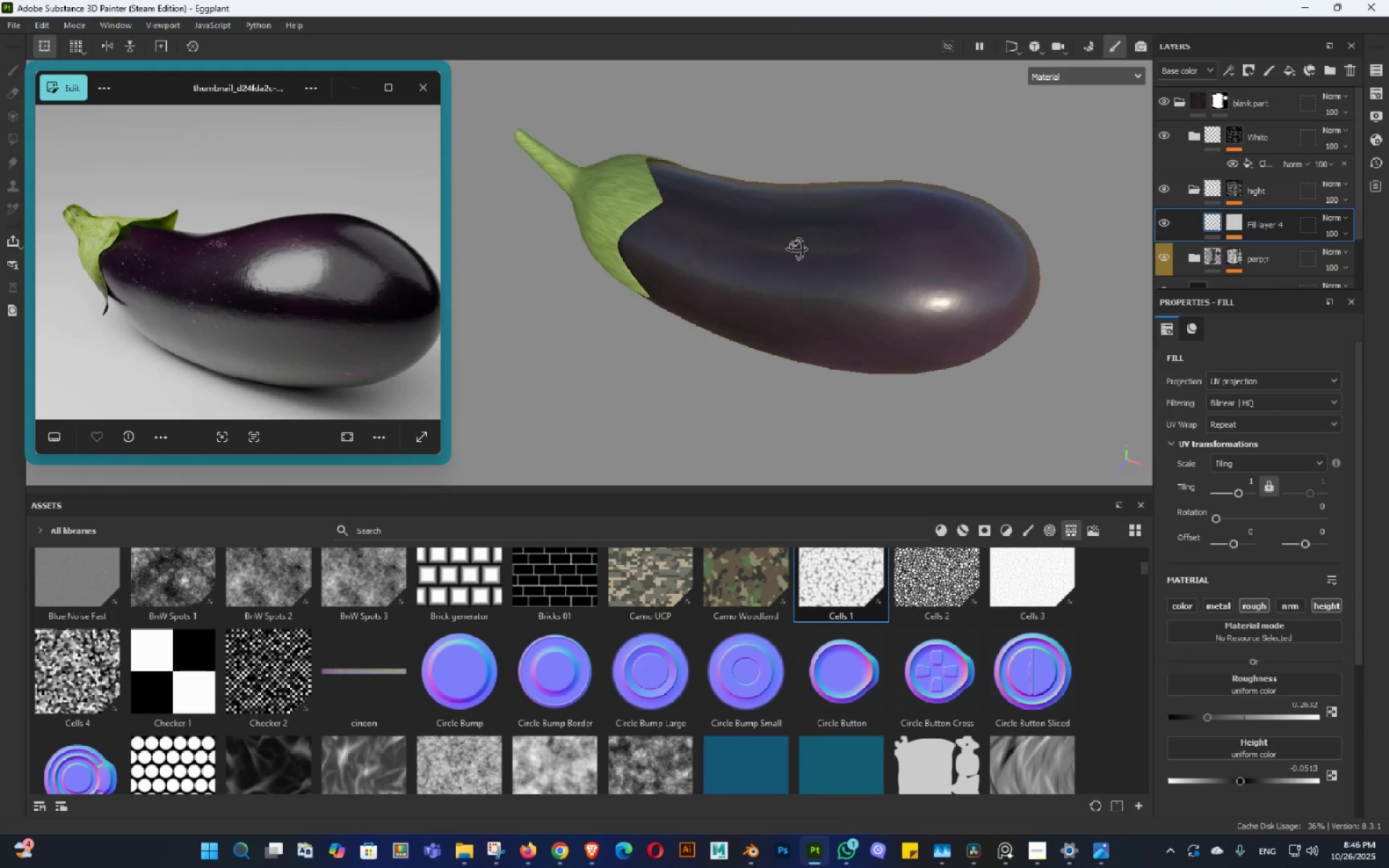 
hold_key(key=AltLeft, duration=1.52)
 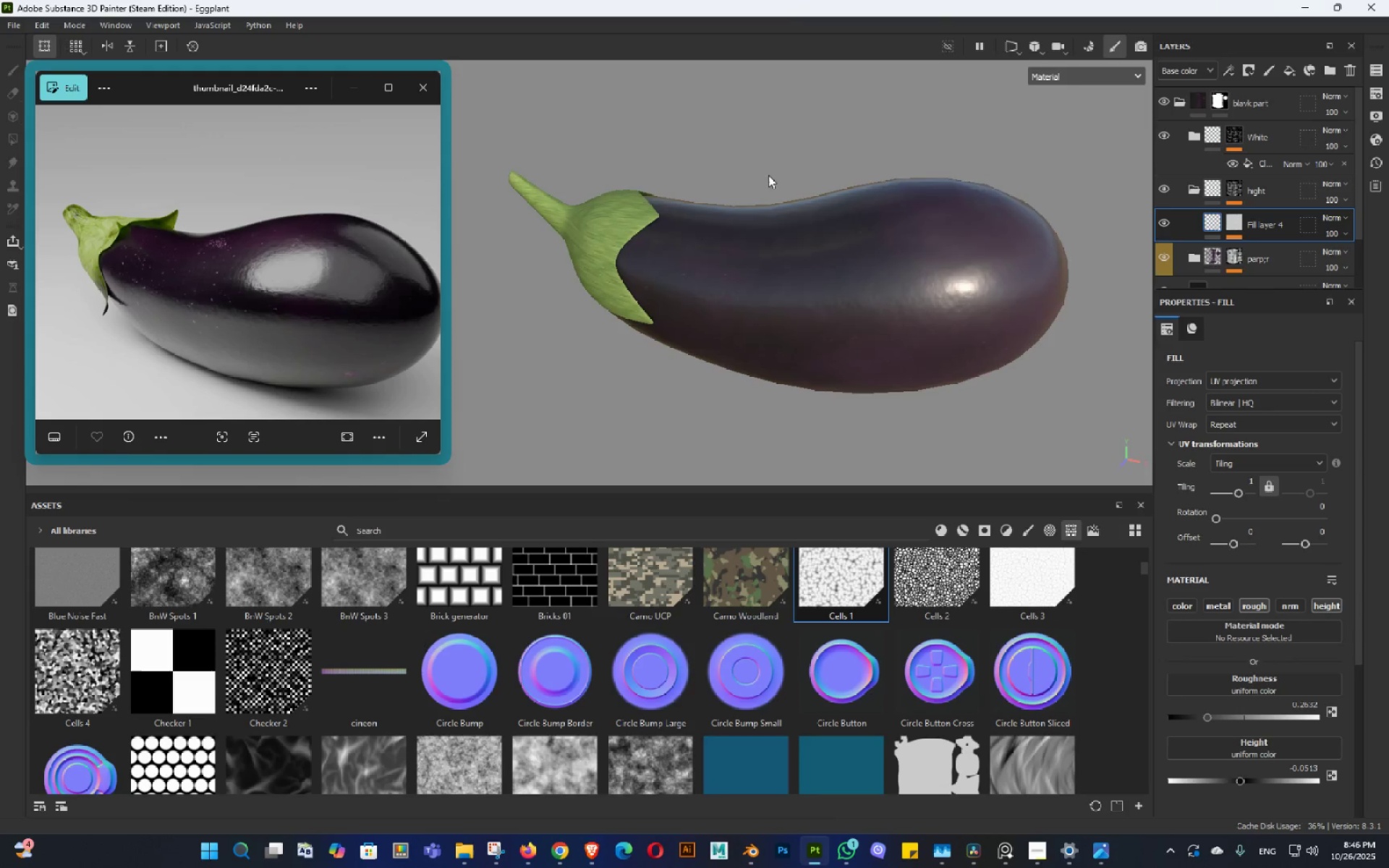 
hold_key(key=AltLeft, duration=1.22)
left_click_drag(start_coordinate=[809, 210], to_coordinate=[797, 249])
 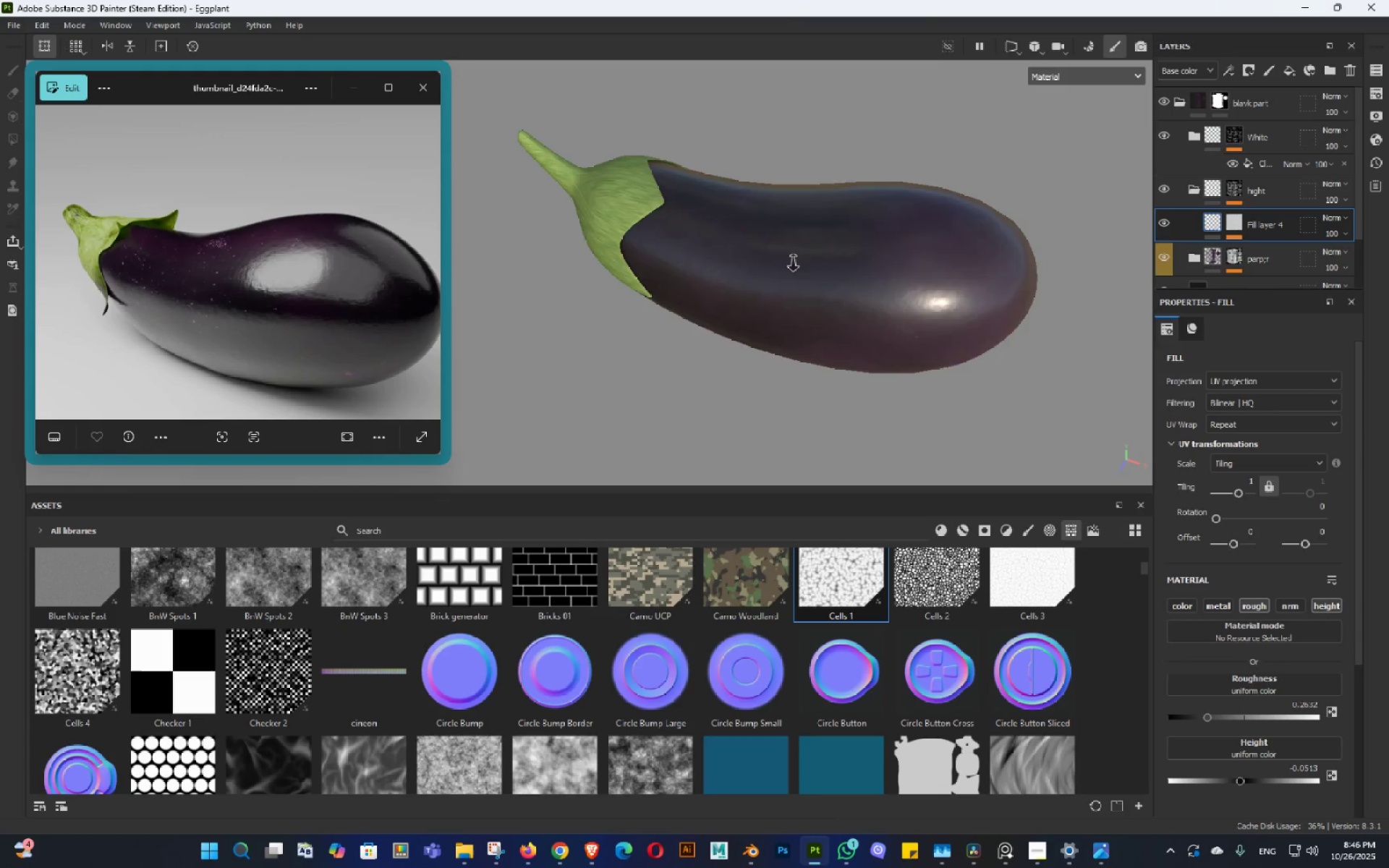 
left_click_drag(start_coordinate=[773, 247], to_coordinate=[782, 250])
 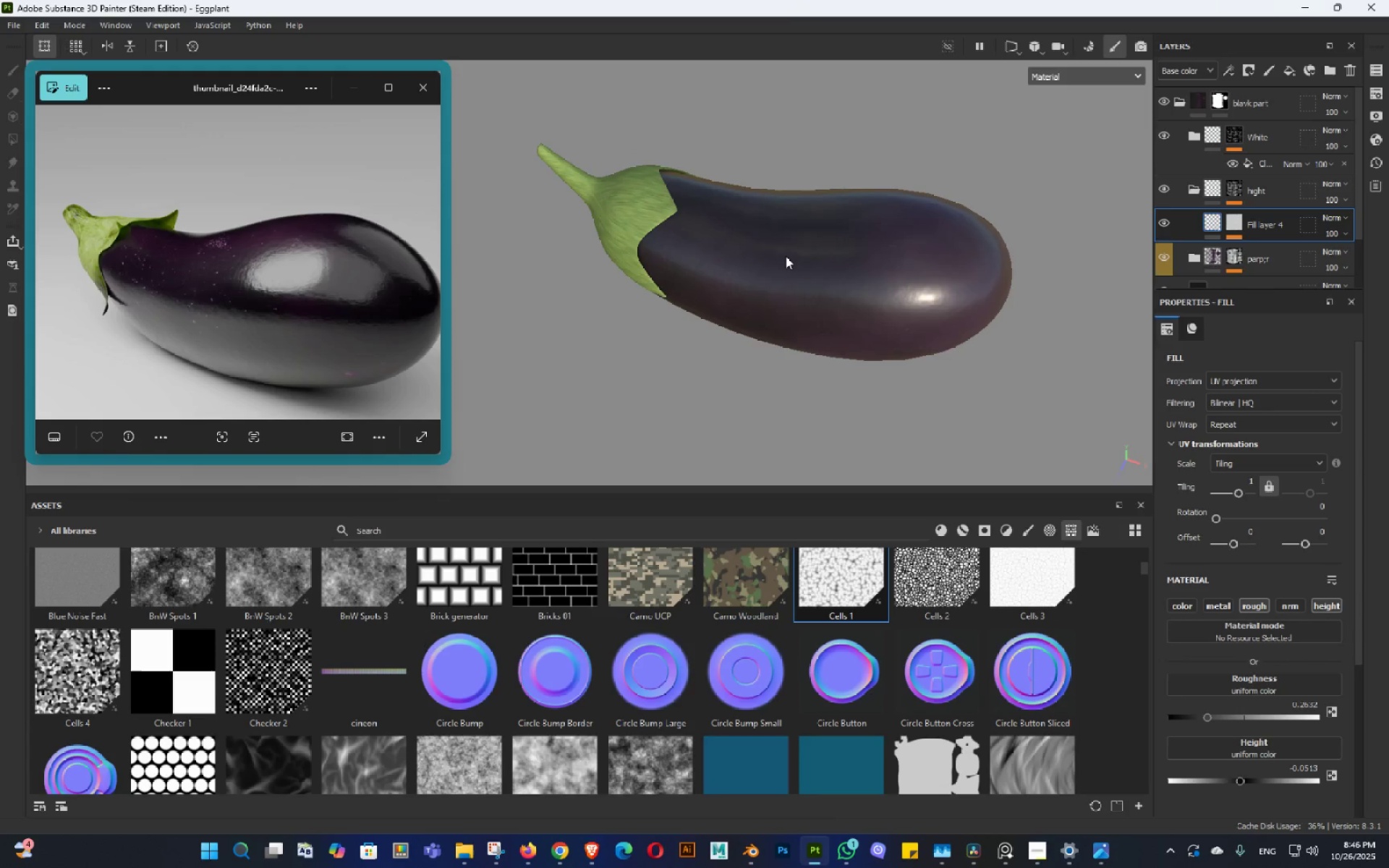 
key(Control+ControlLeft)
 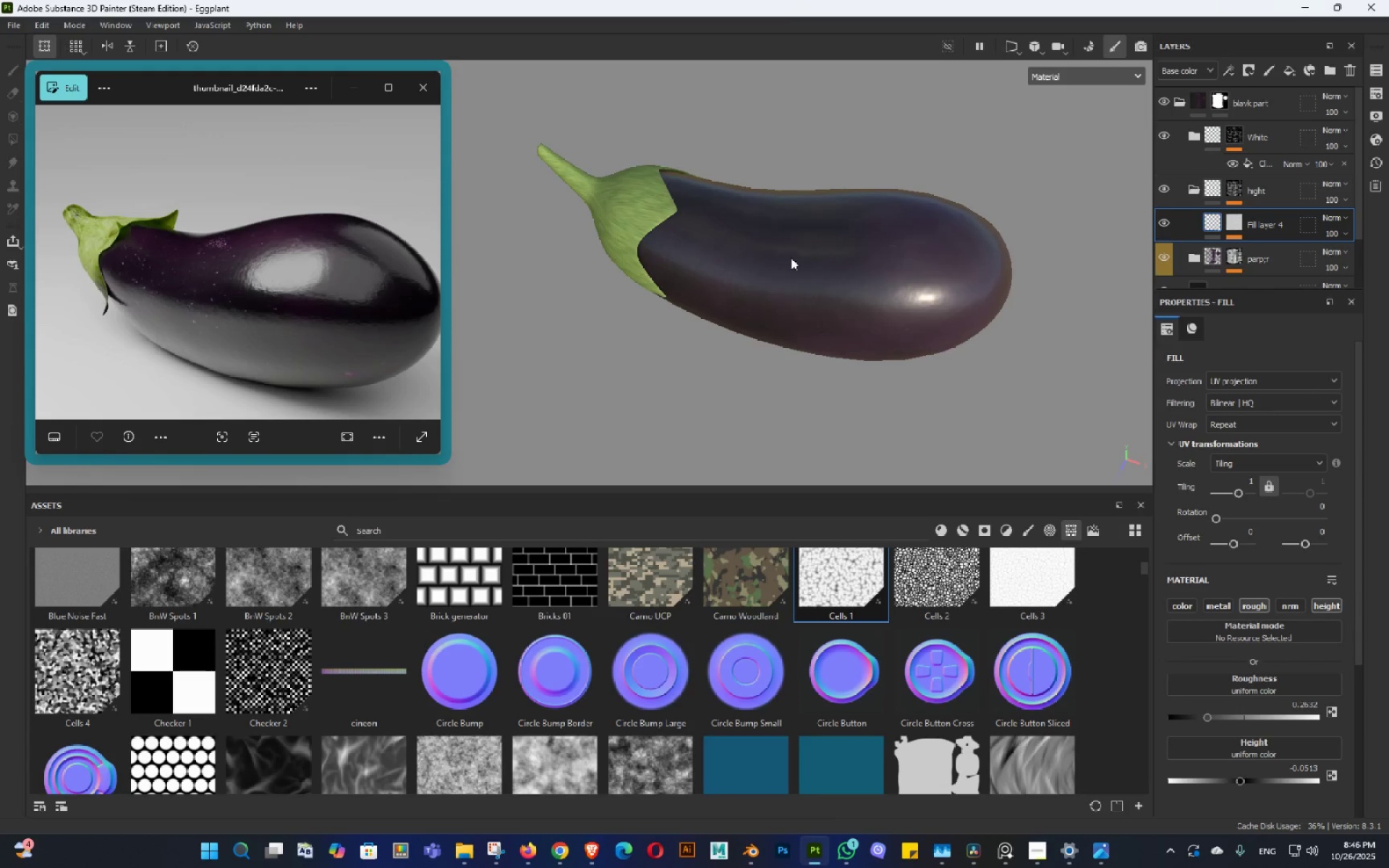 
key(Control+S)
 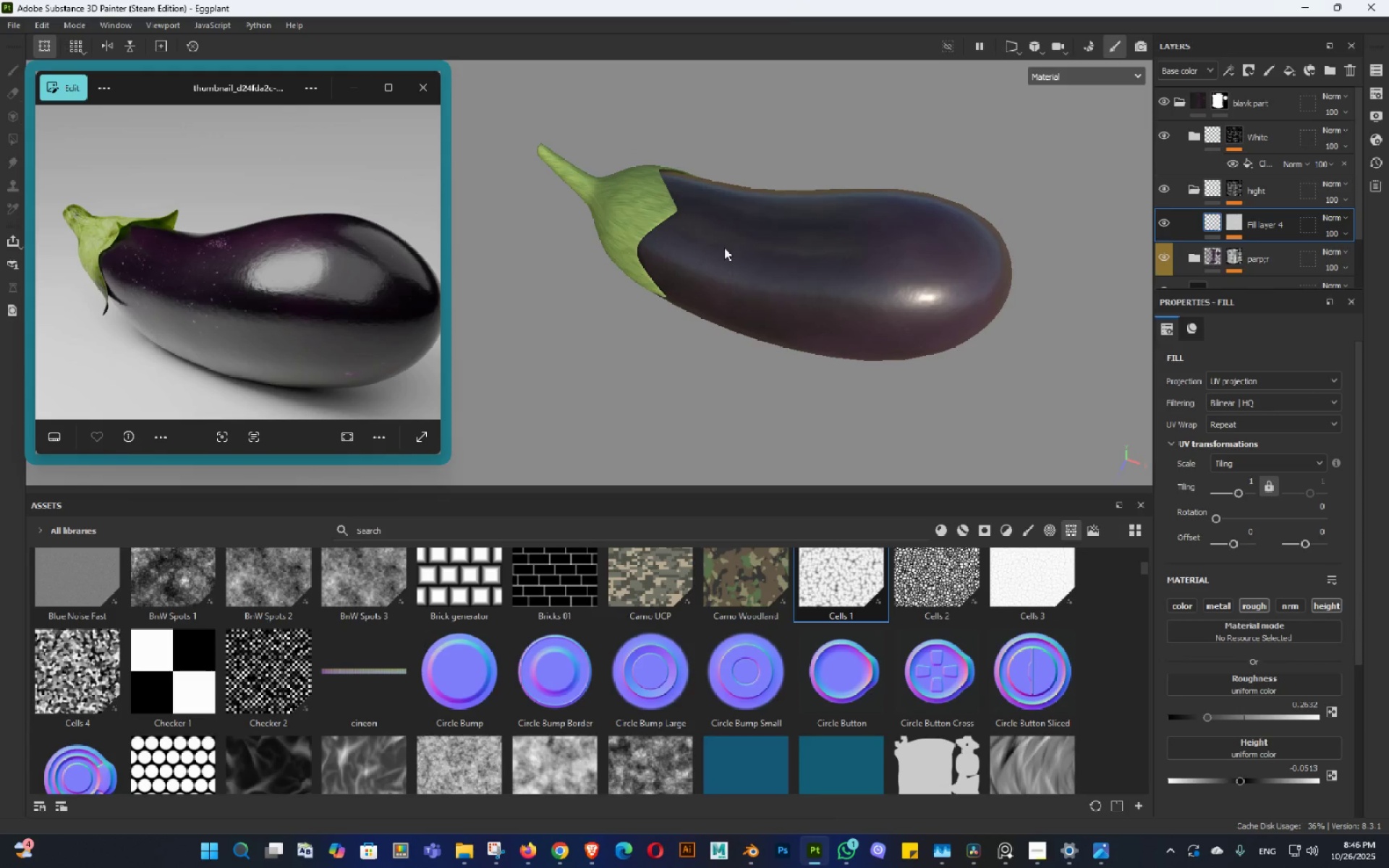 
hold_key(key=AltLeft, duration=0.42)
 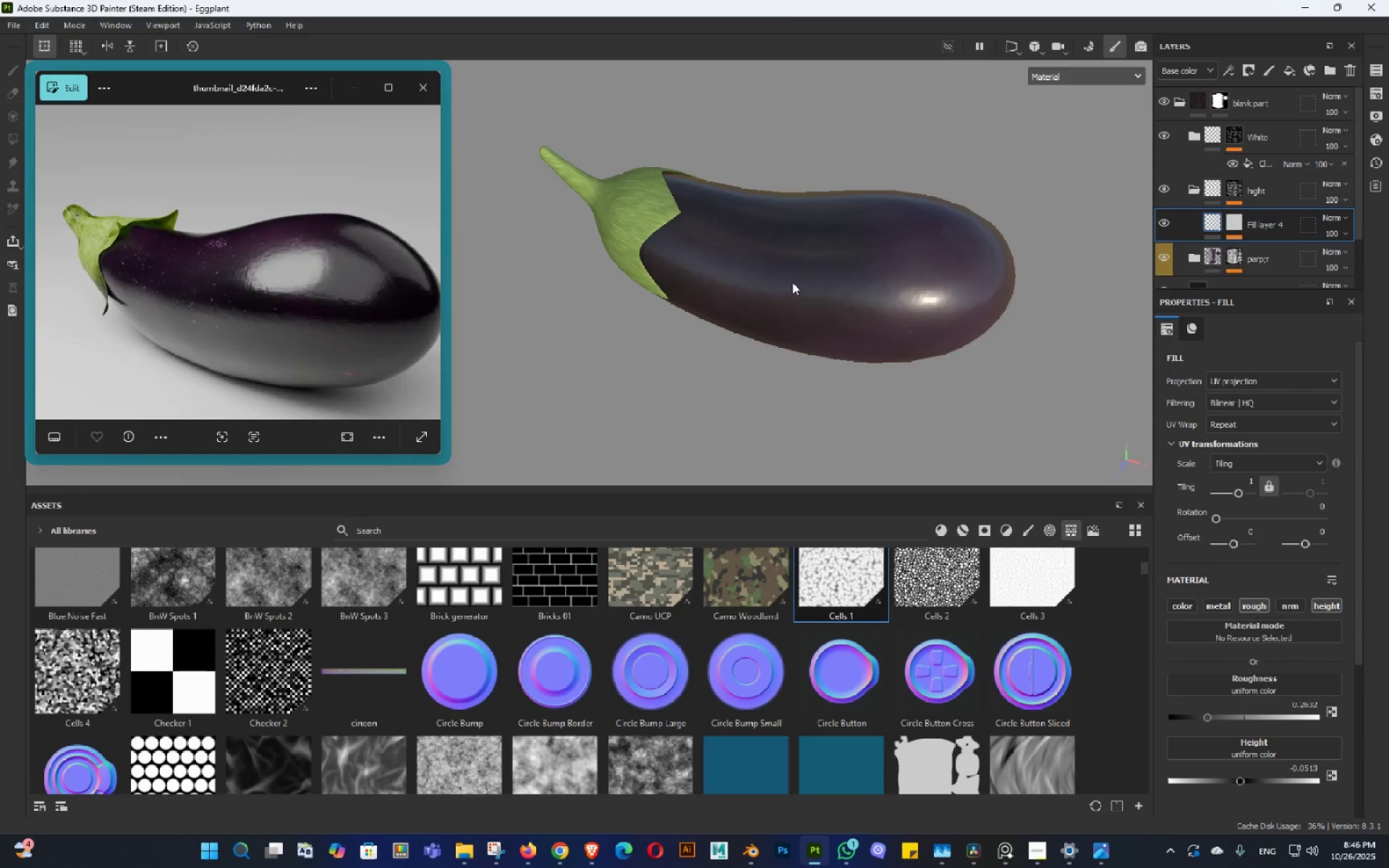 
wait(15.52)
 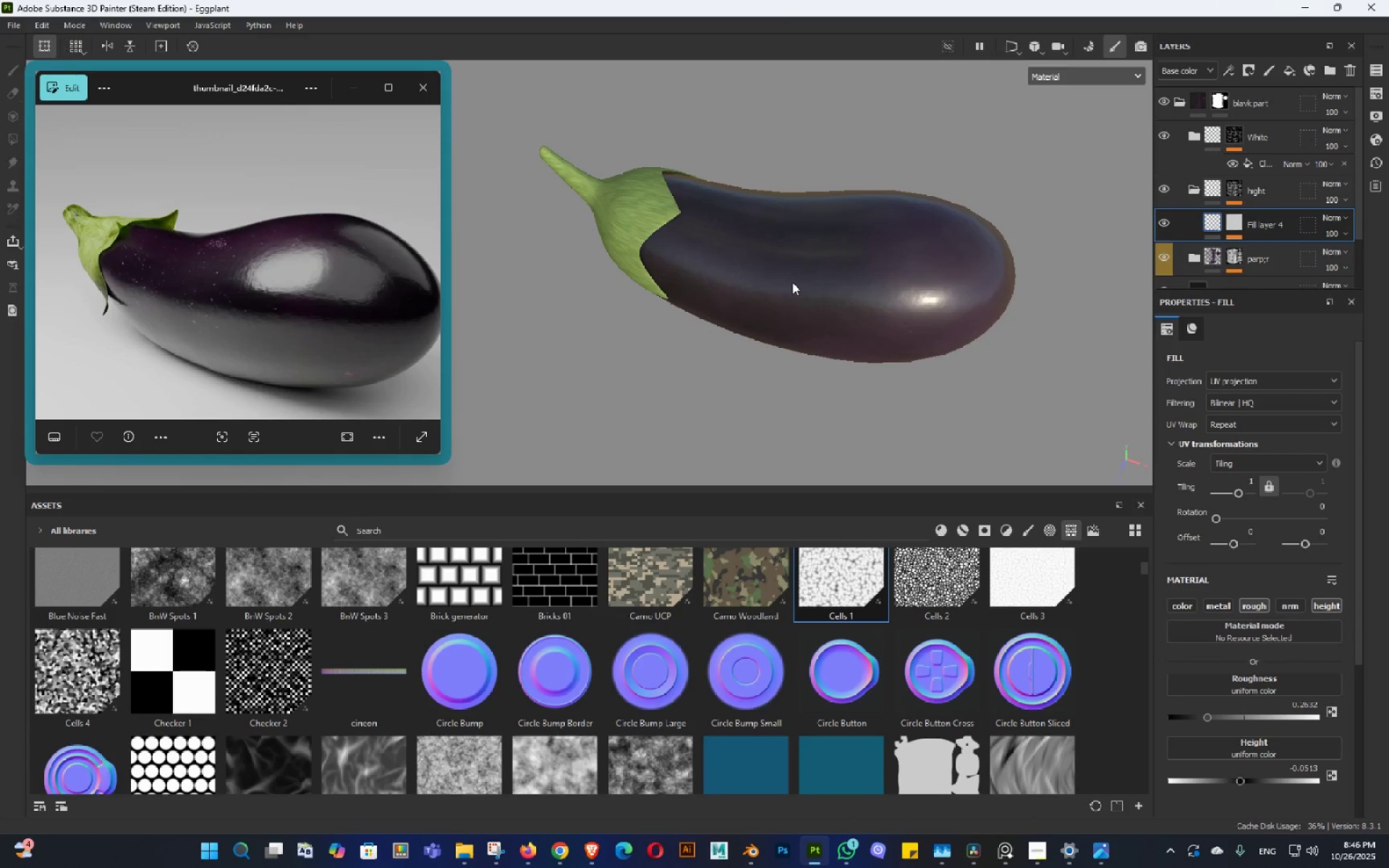 
hold_key(key=AltLeft, duration=1.53)
left_click_drag(start_coordinate=[752, 257], to_coordinate=[744, 237])
 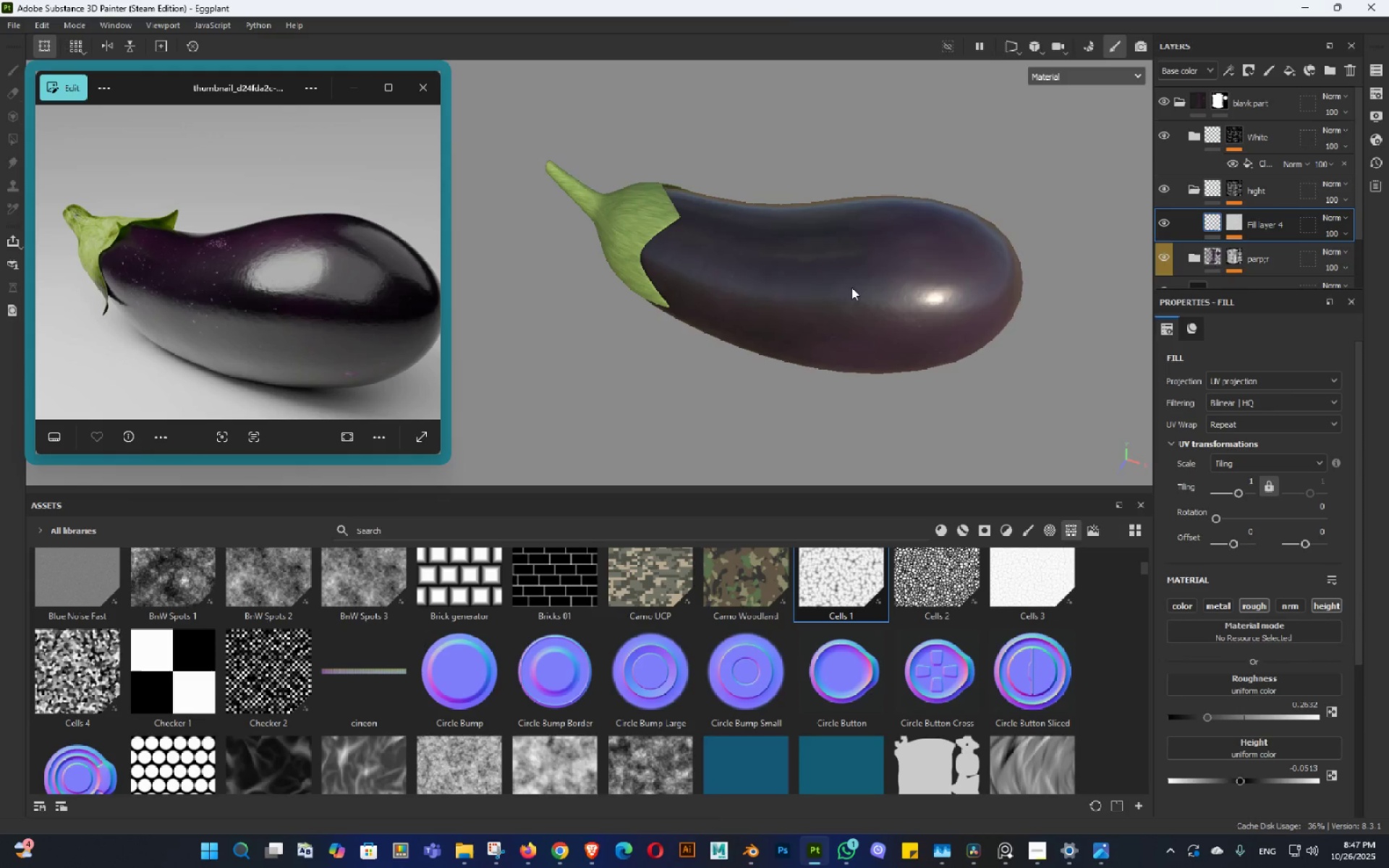 
left_click_drag(start_coordinate=[862, 279], to_coordinate=[811, 281])
 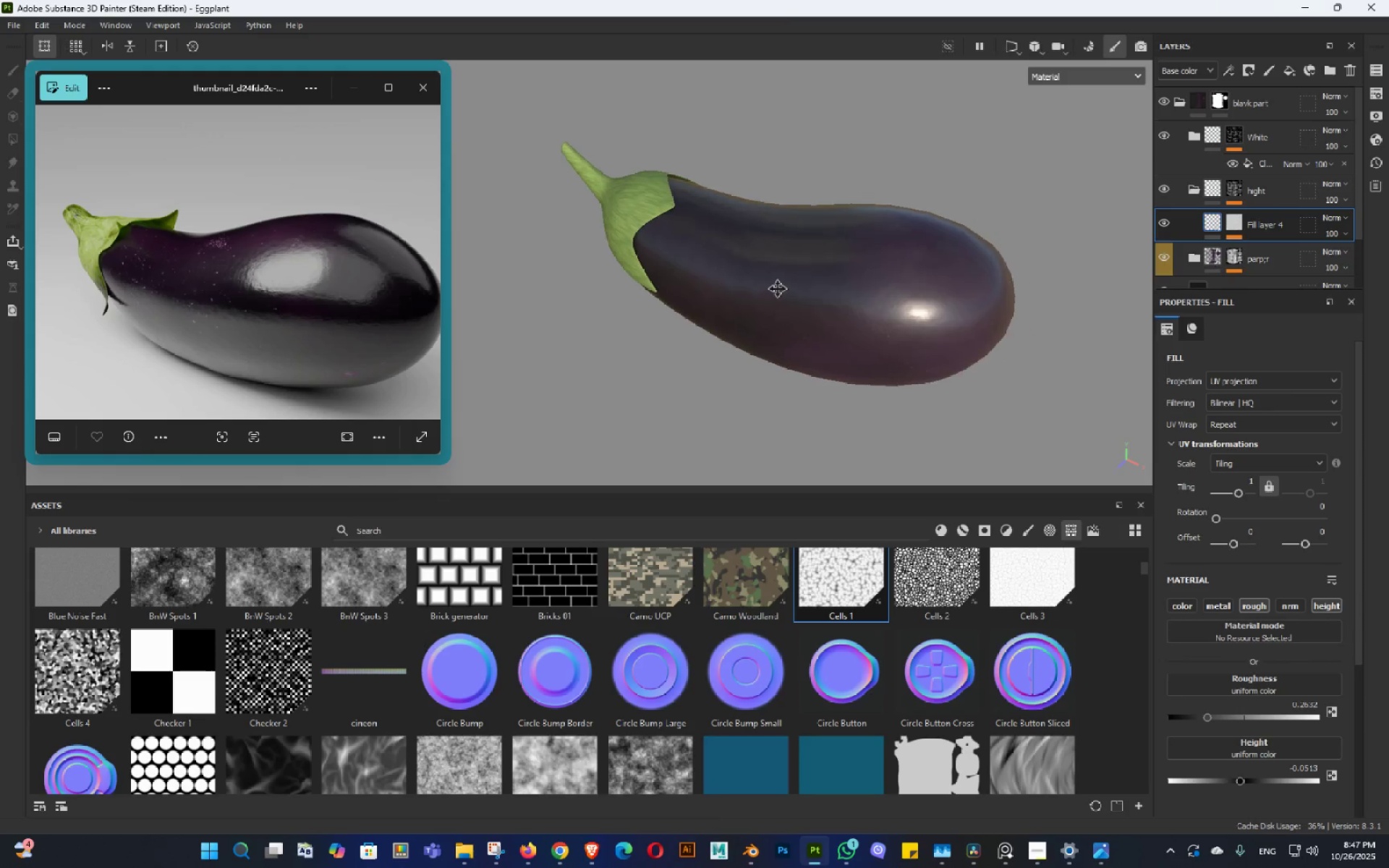 
hold_key(key=AltLeft, duration=1.52)
left_click_drag(start_coordinate=[870, 355], to_coordinate=[861, 362])
 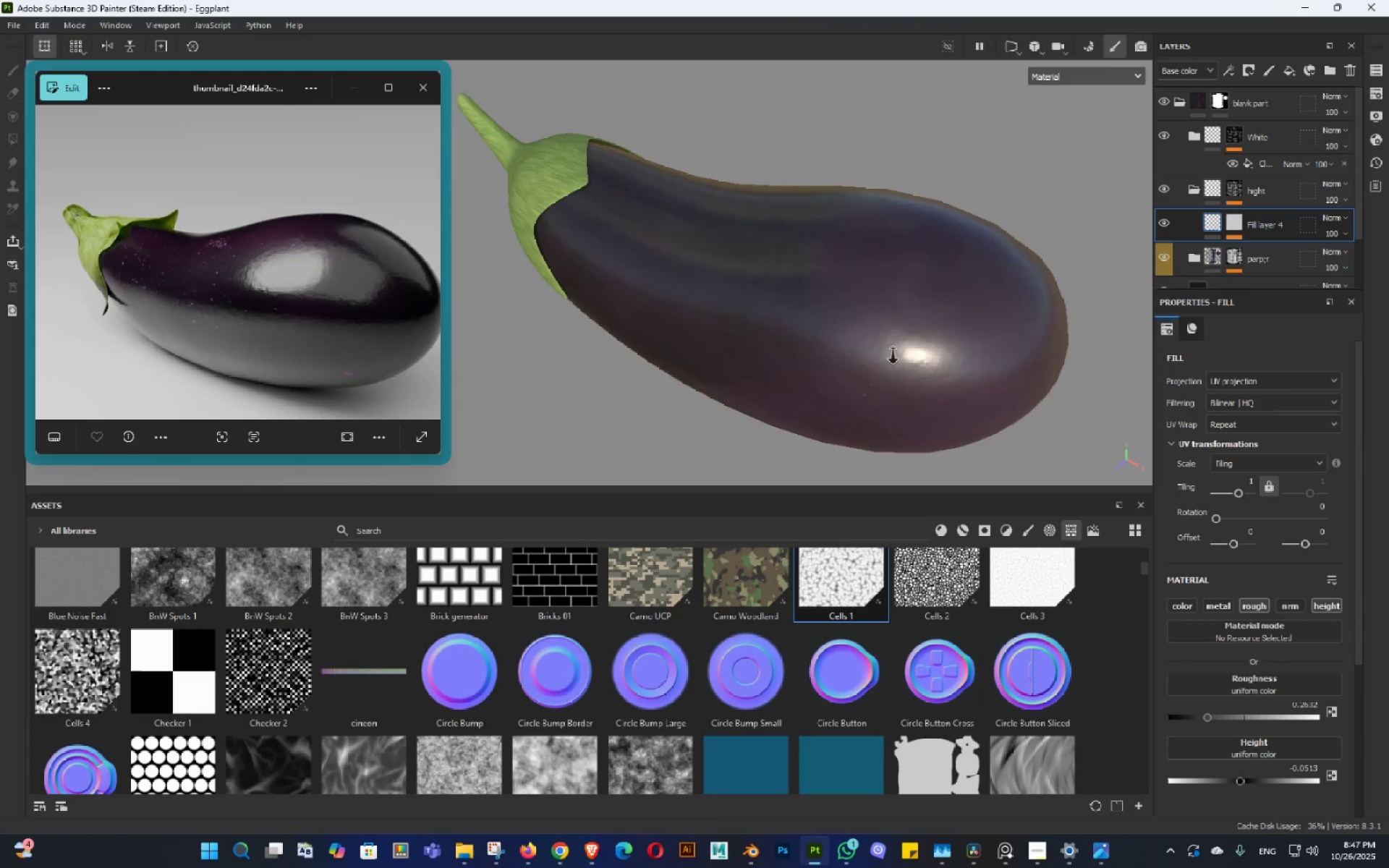 
left_click_drag(start_coordinate=[899, 366], to_coordinate=[918, 402])
 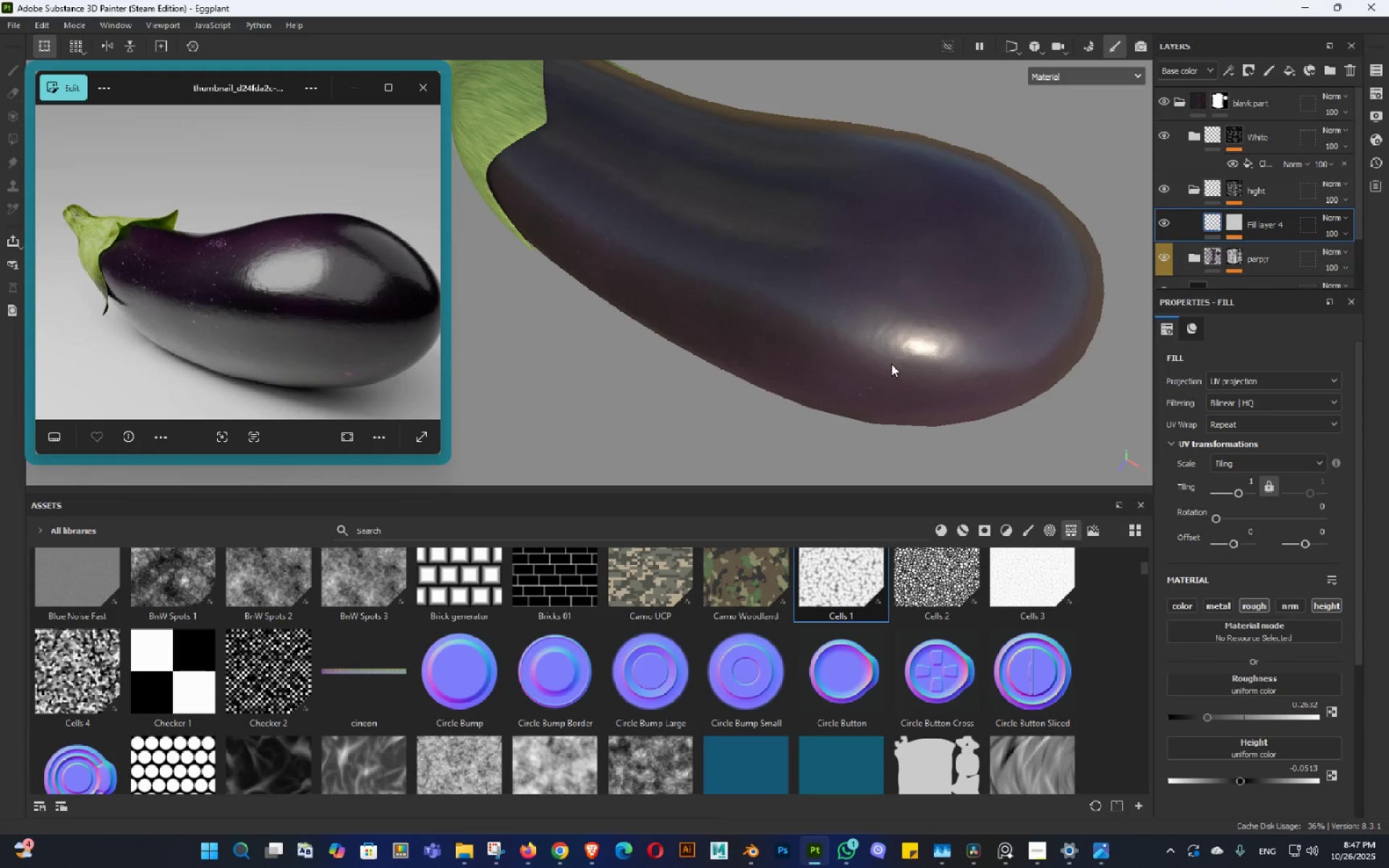 
hold_key(key=AltLeft, duration=0.53)
left_click_drag(start_coordinate=[891, 339], to_coordinate=[878, 311])
 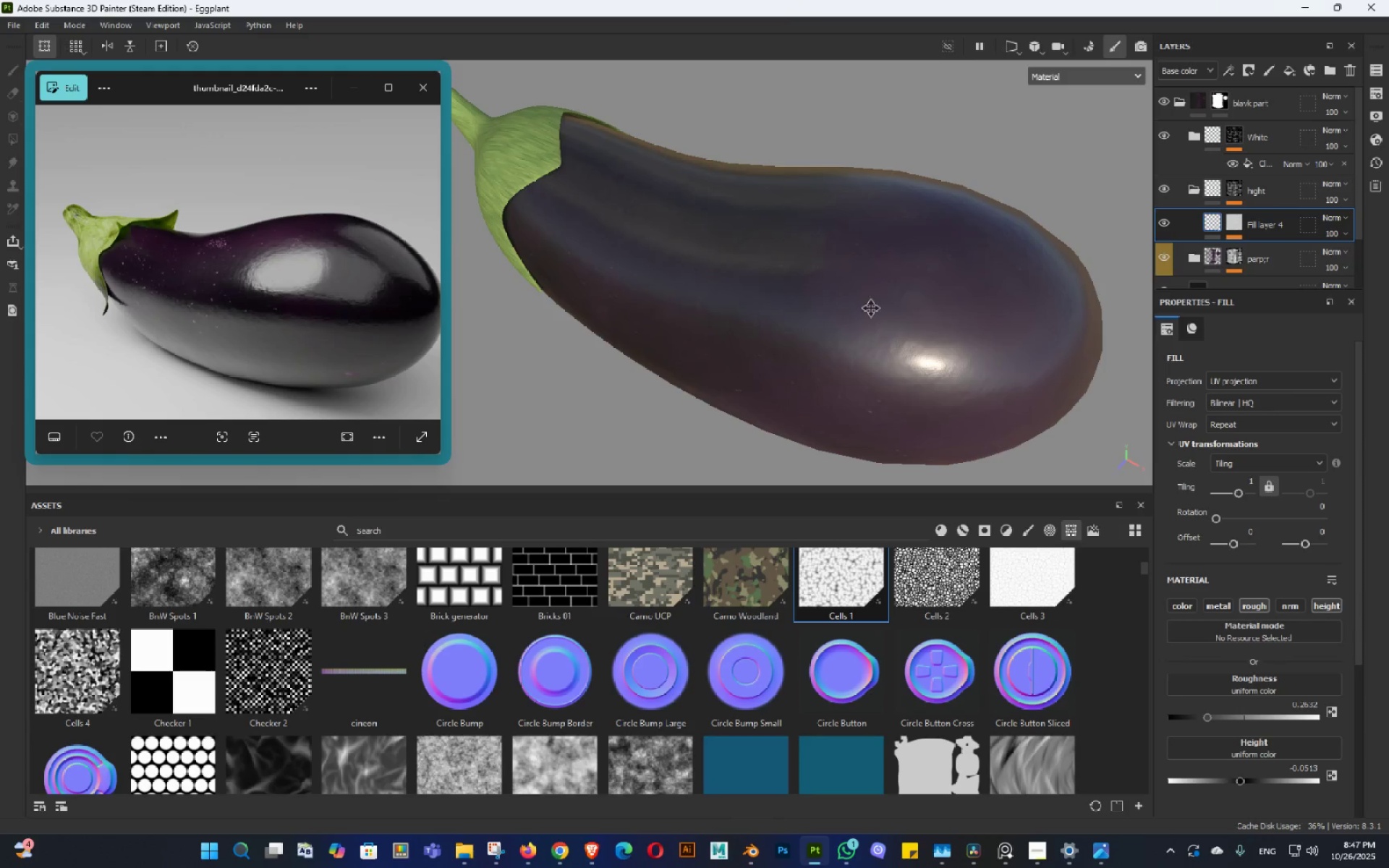 
middle_click([871, 308])
 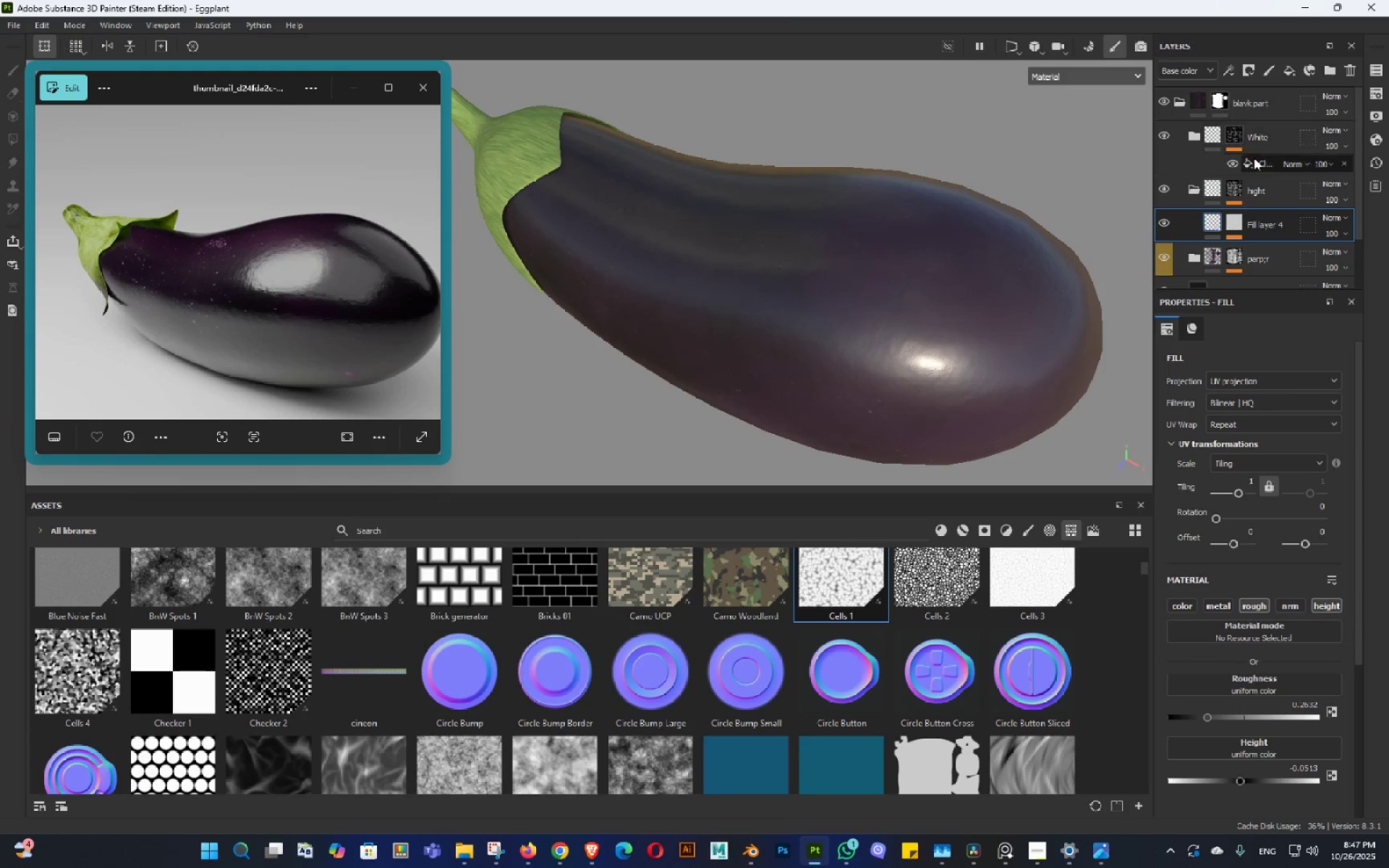 
right_click([1254, 160])
 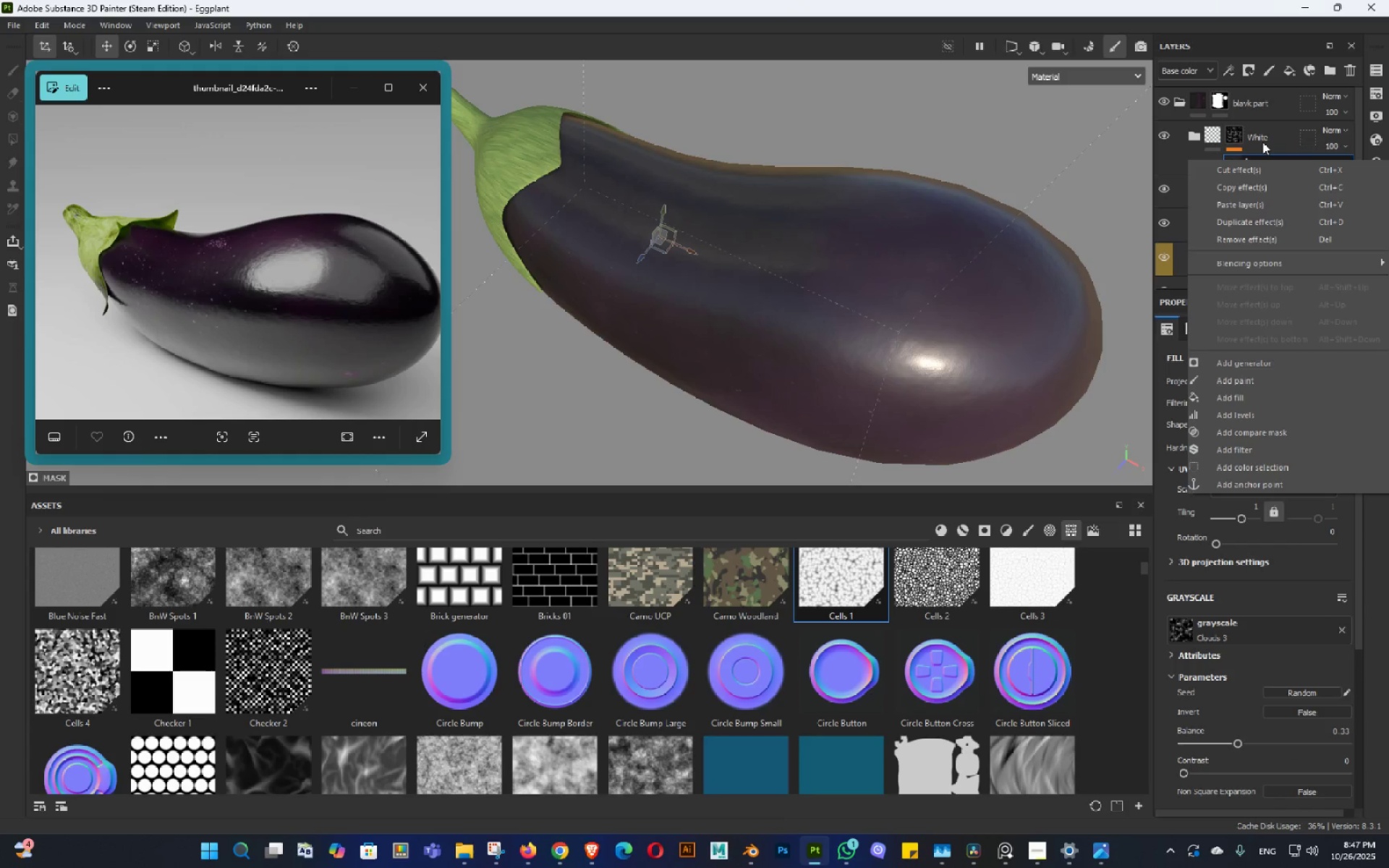 
right_click([1262, 142])
 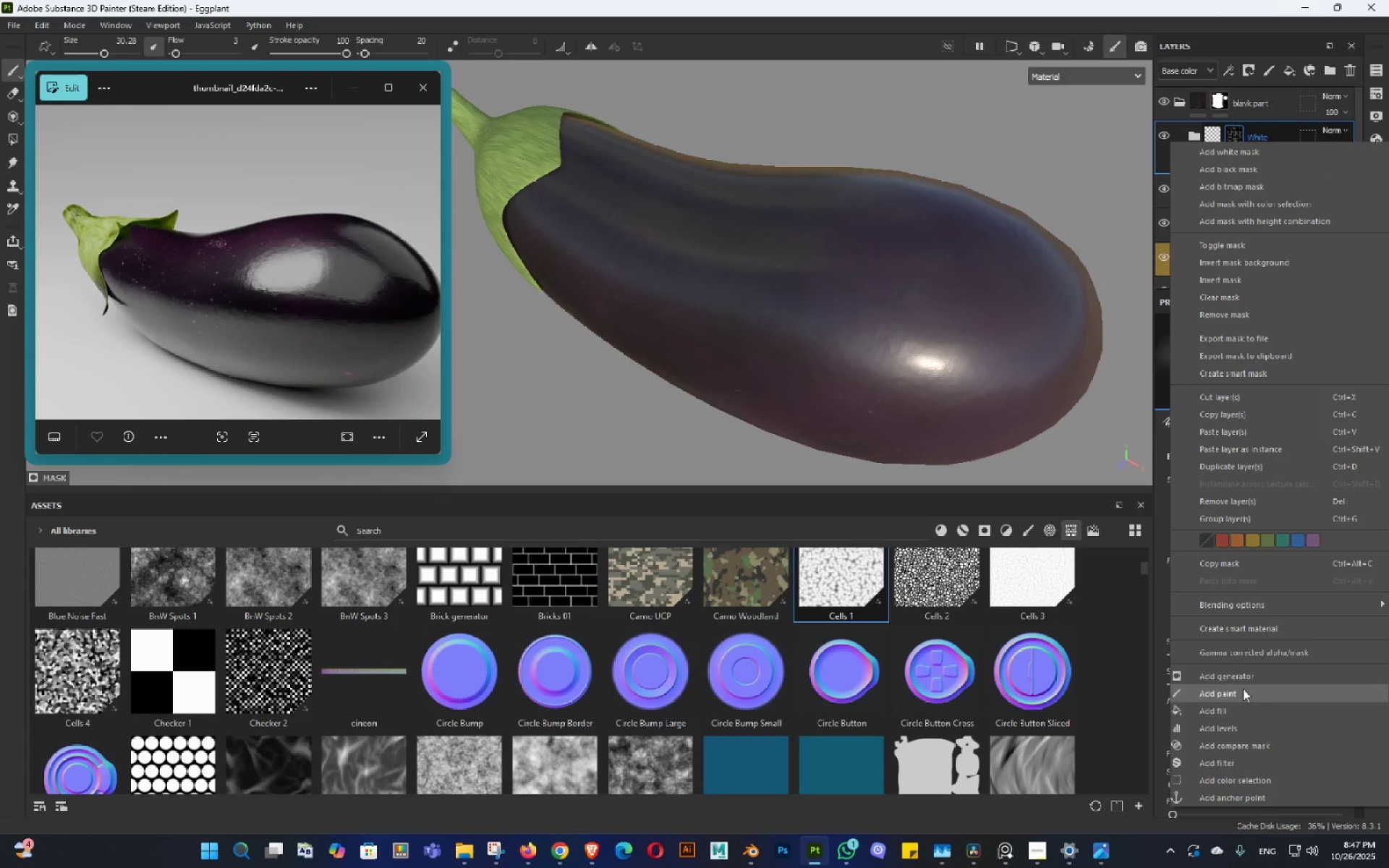 
left_click([1241, 686])
 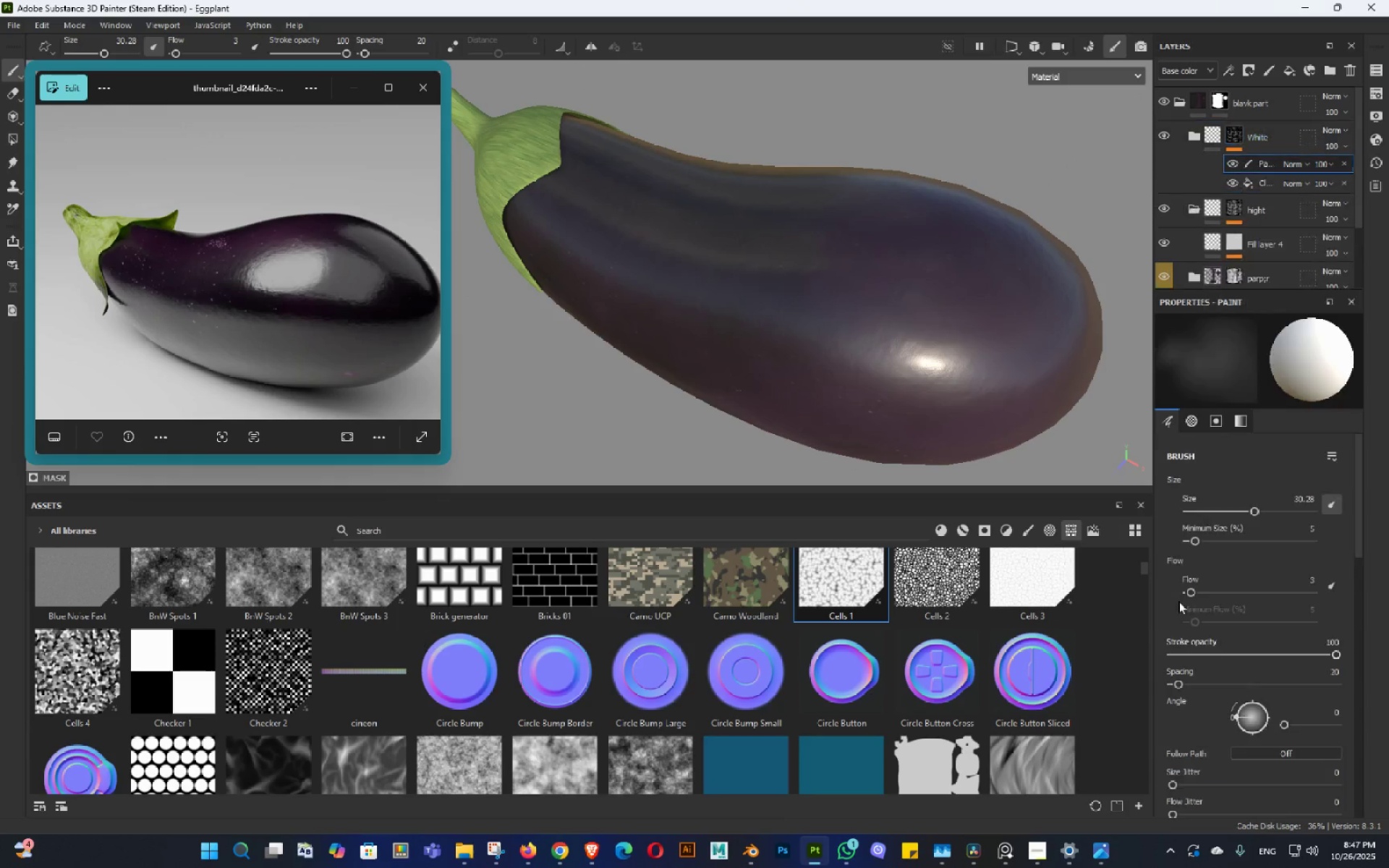 
hold_key(key=AltLeft, duration=0.3)
left_click_drag(start_coordinate=[885, 304], to_coordinate=[901, 324])
 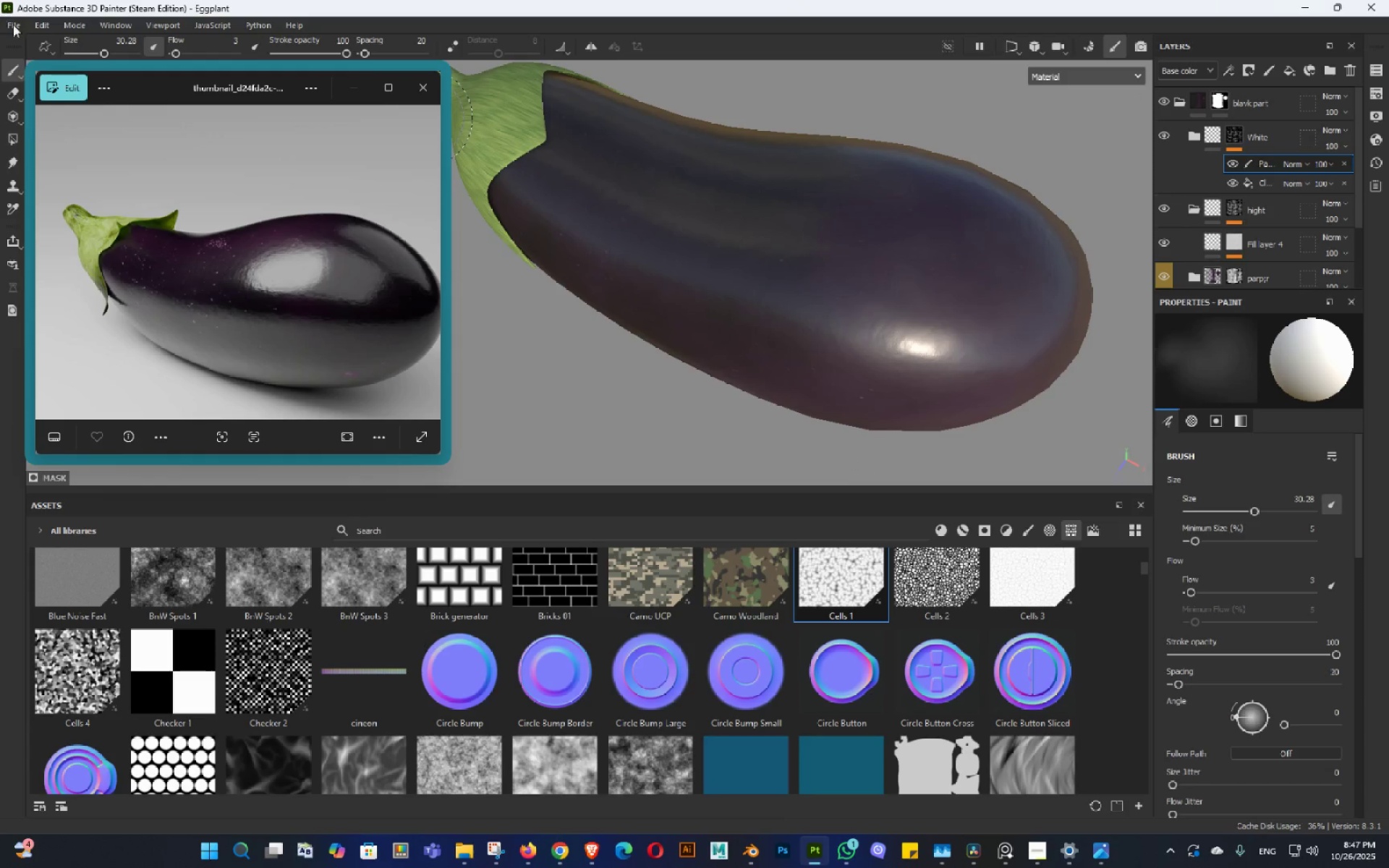 
hold_key(key=AltLeft, duration=0.31)
 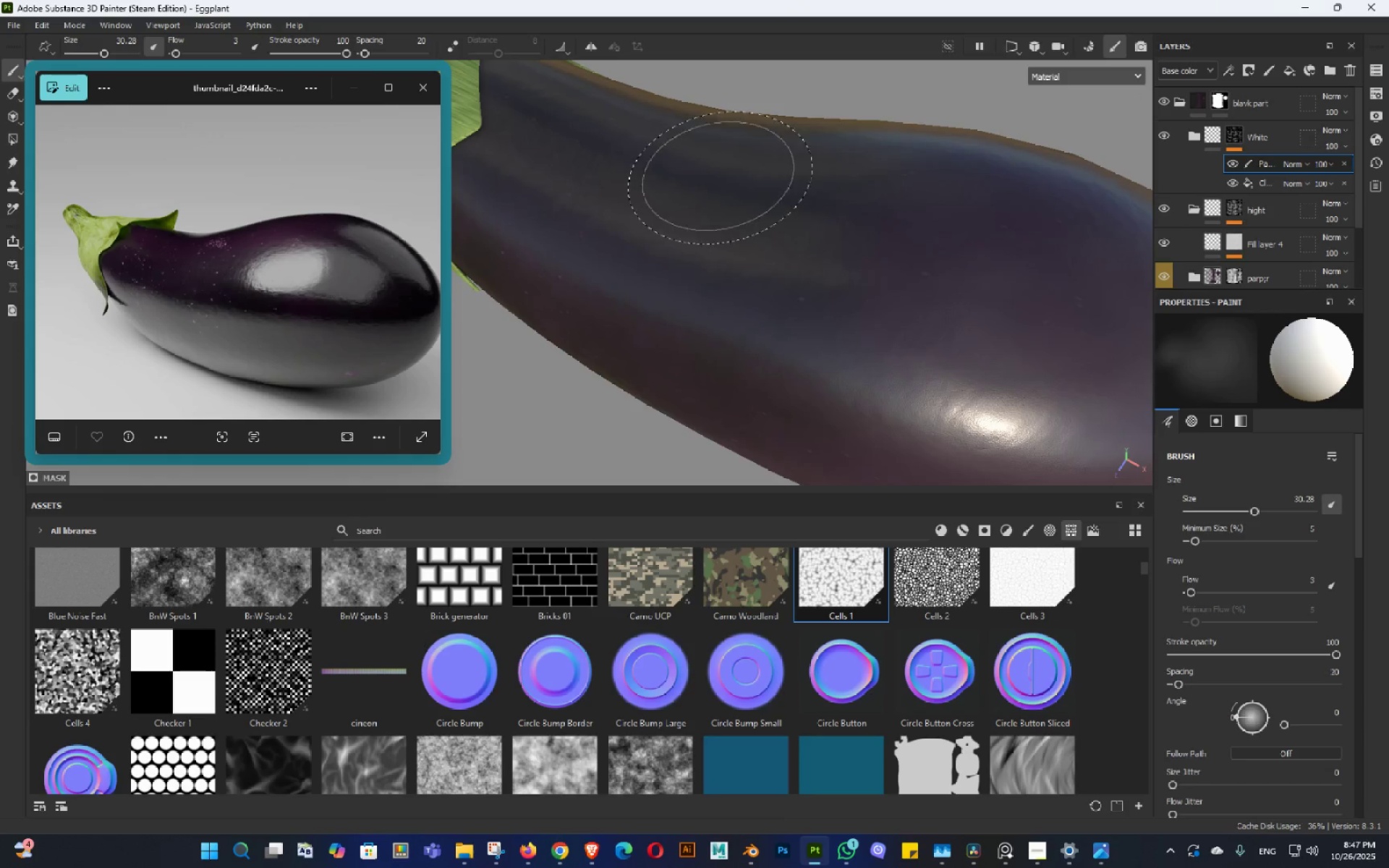 
left_click_drag(start_coordinate=[714, 172], to_coordinate=[692, 208])
 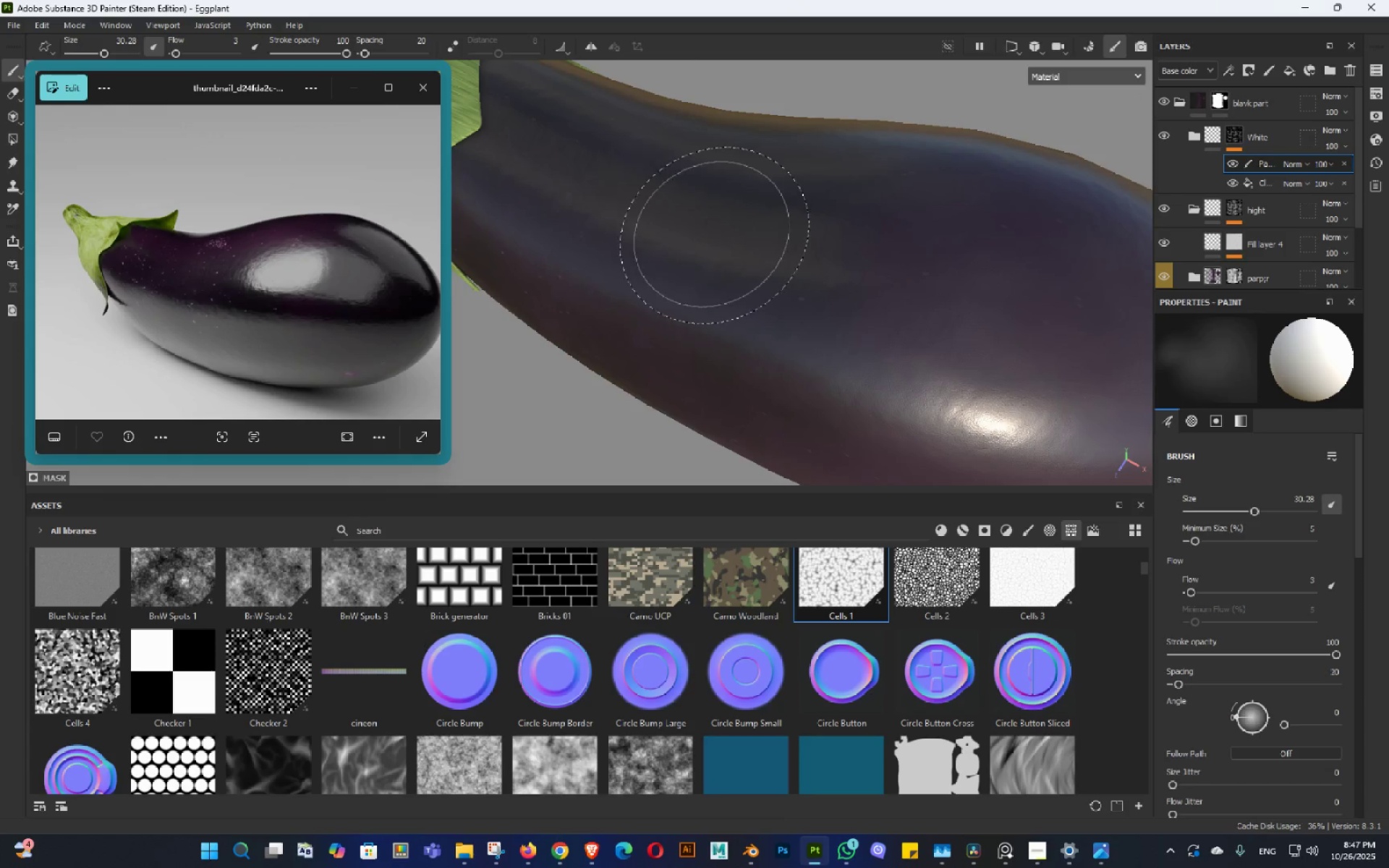 
hold_key(key=AltLeft, duration=0.73)
 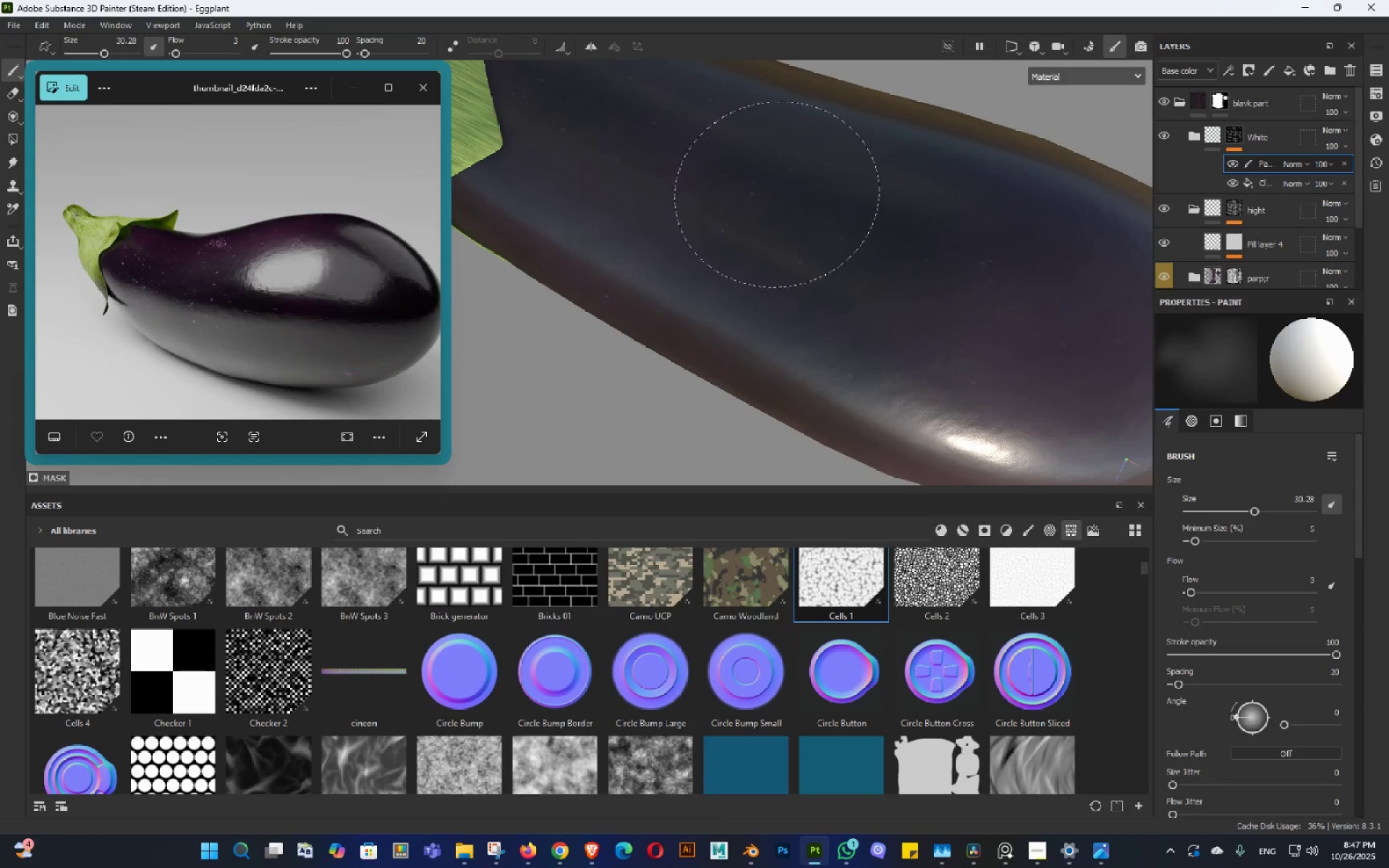 
hold_key(key=AltLeft, duration=1.52)
middle_click([736, 201])
 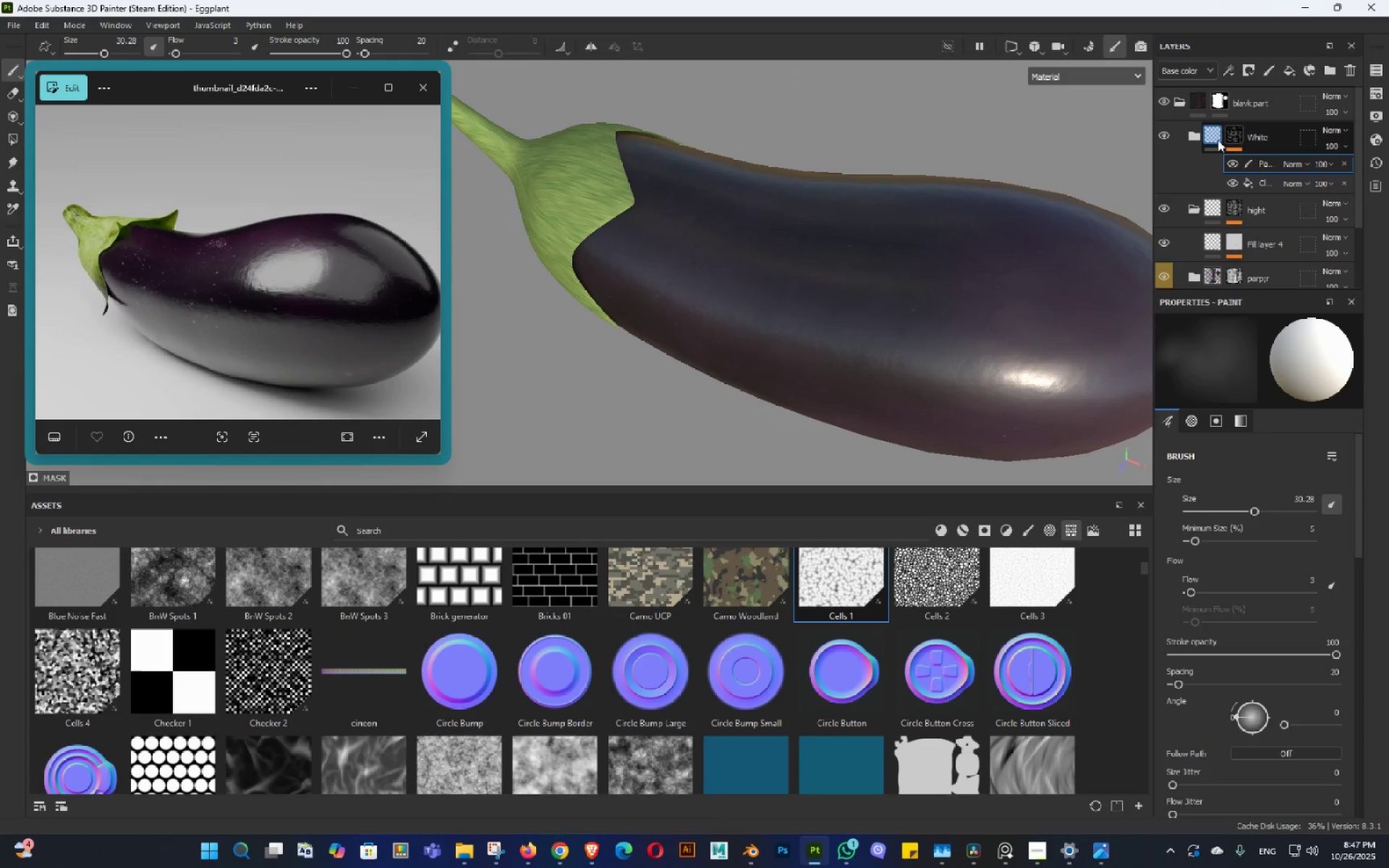 
left_click([1213, 137])
 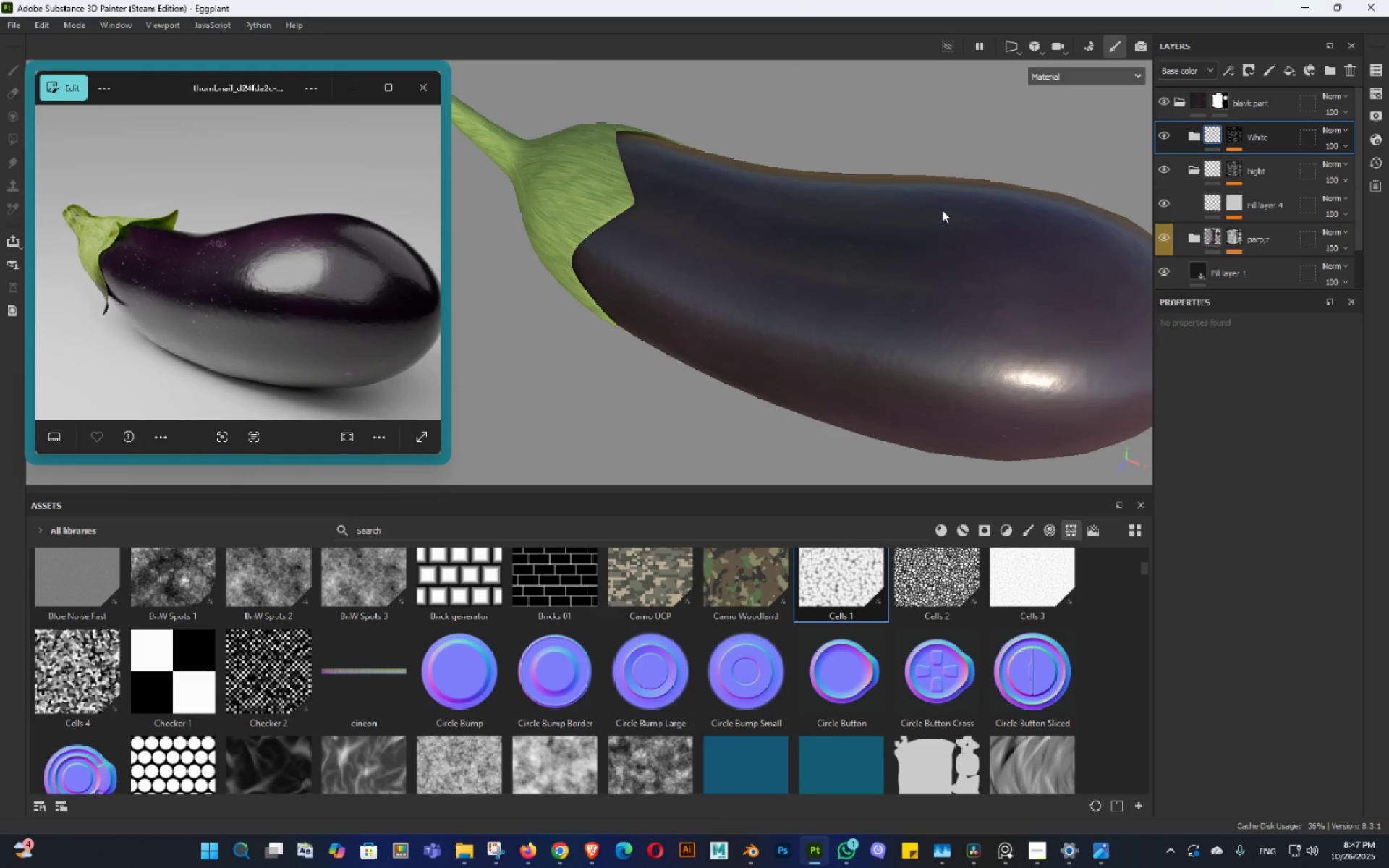 
hold_key(key=AltLeft, duration=0.98)
 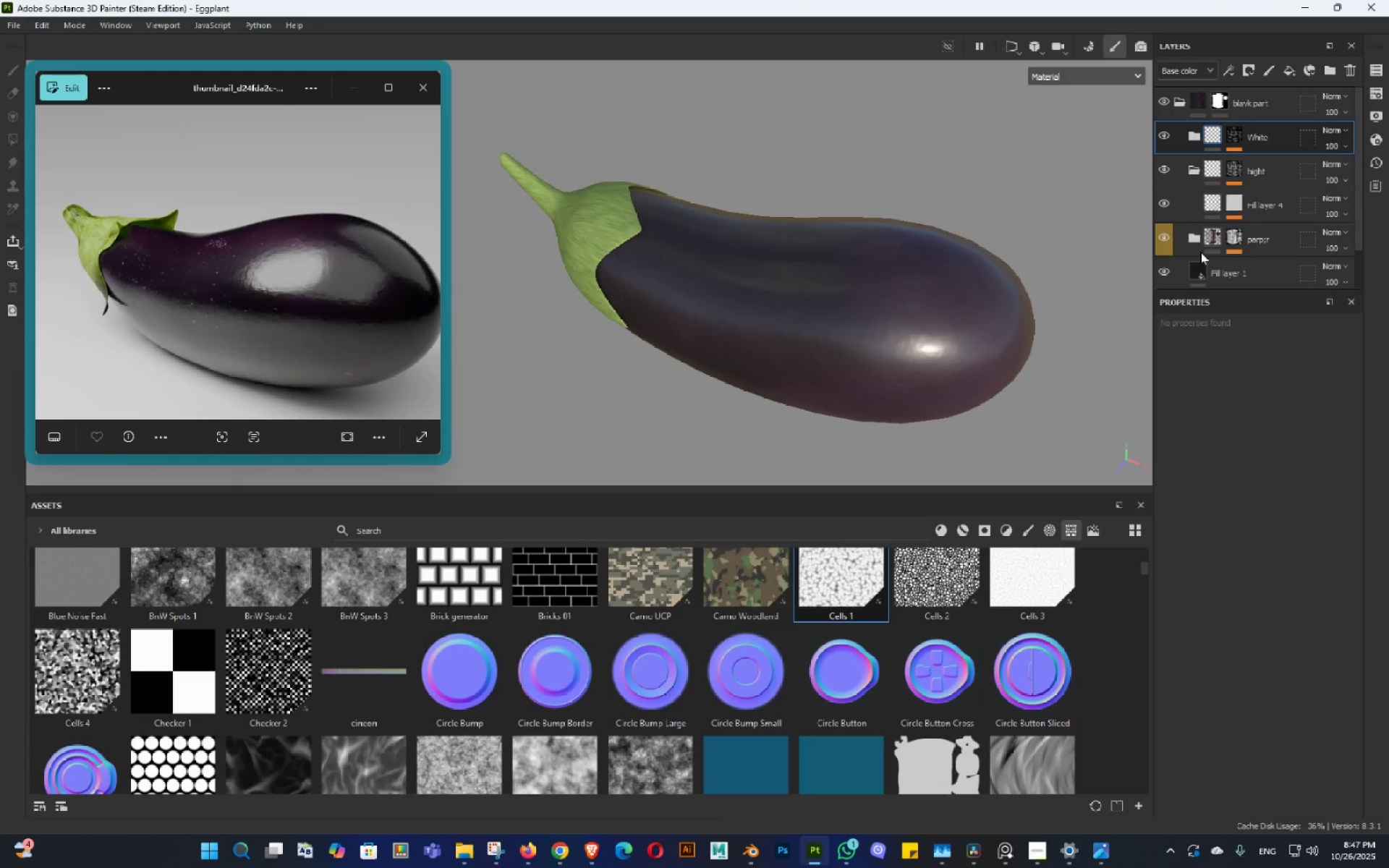 
key(Control+ControlLeft)
 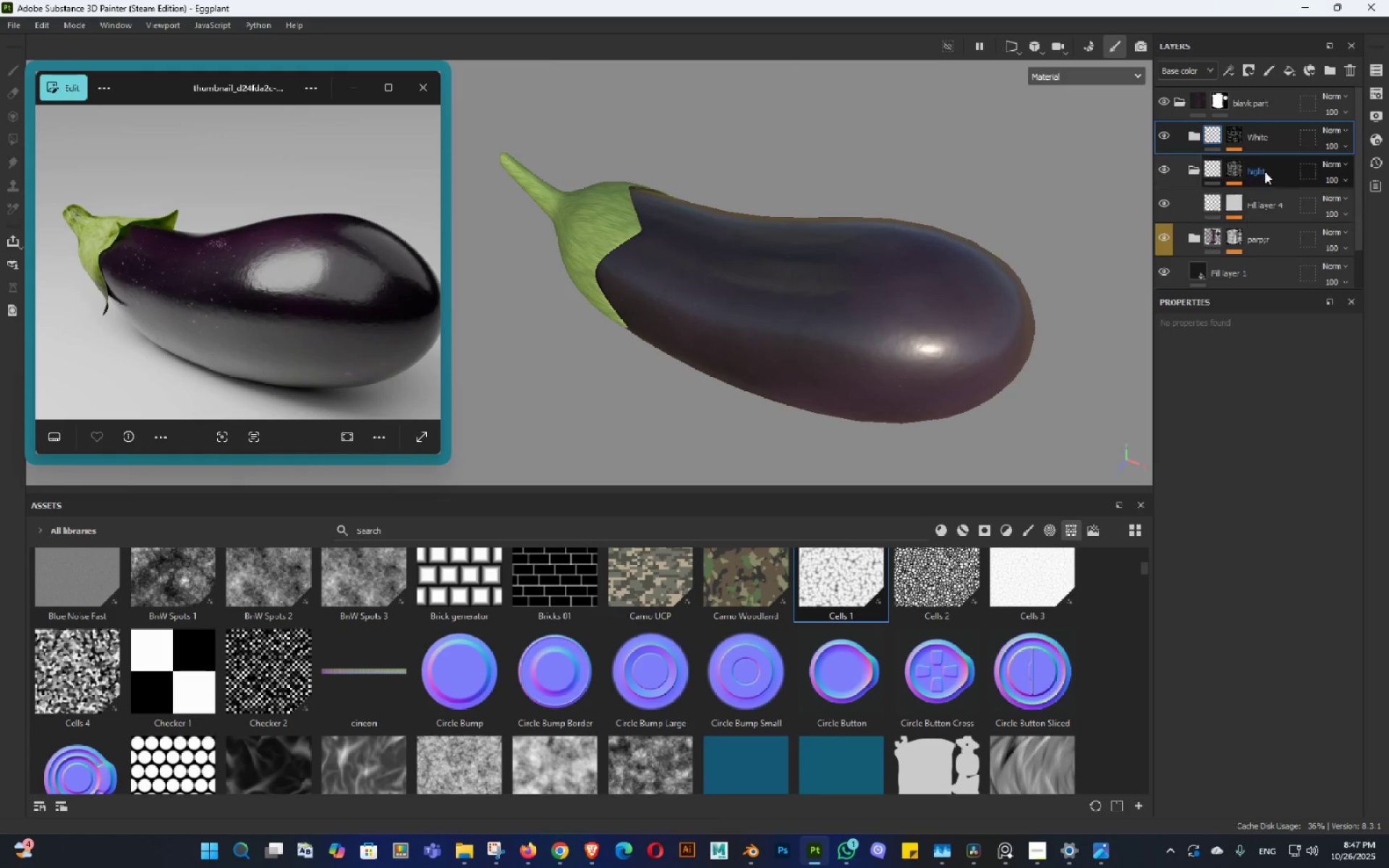 
key(Control+S)
 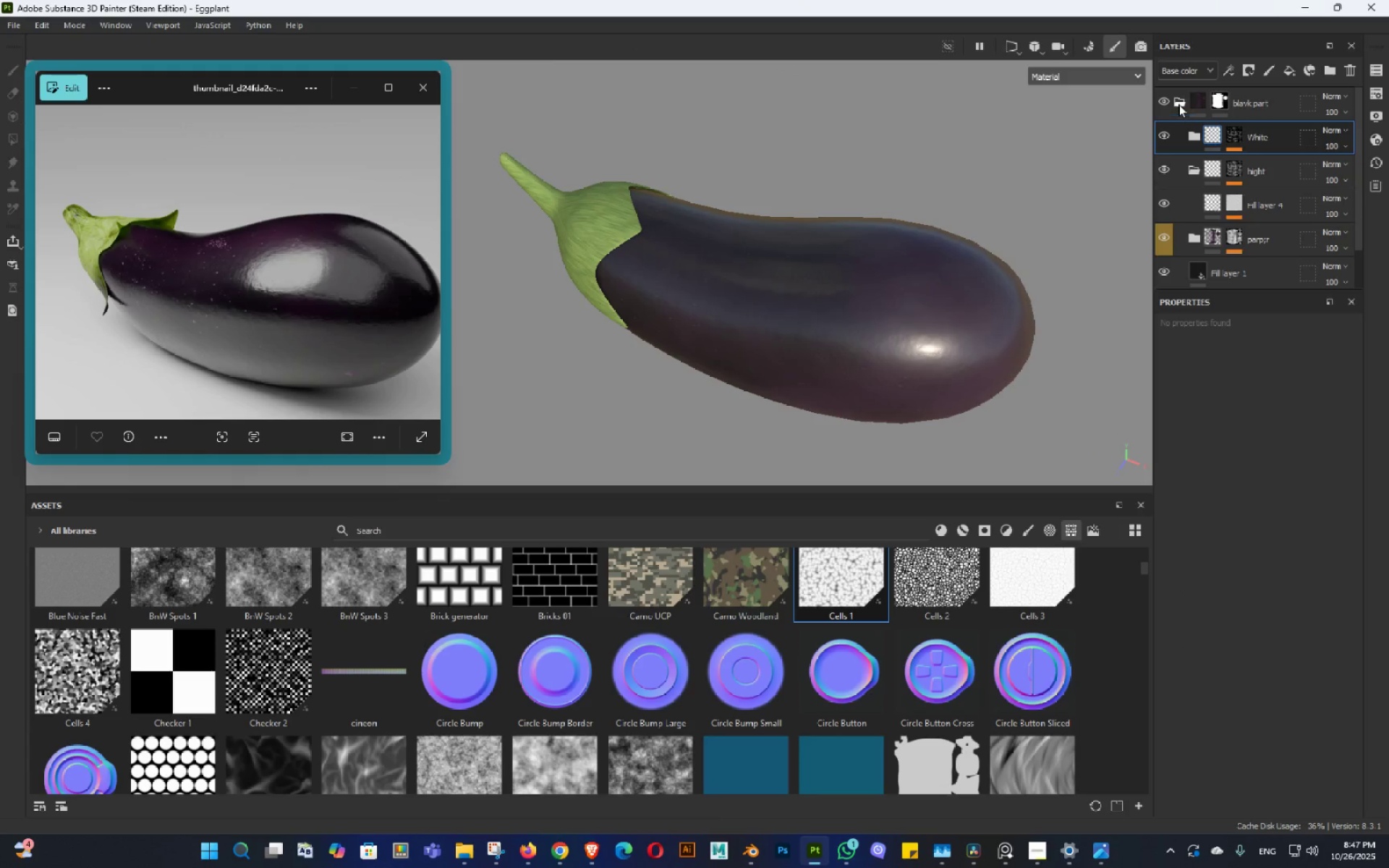 
left_click([1178, 104])
 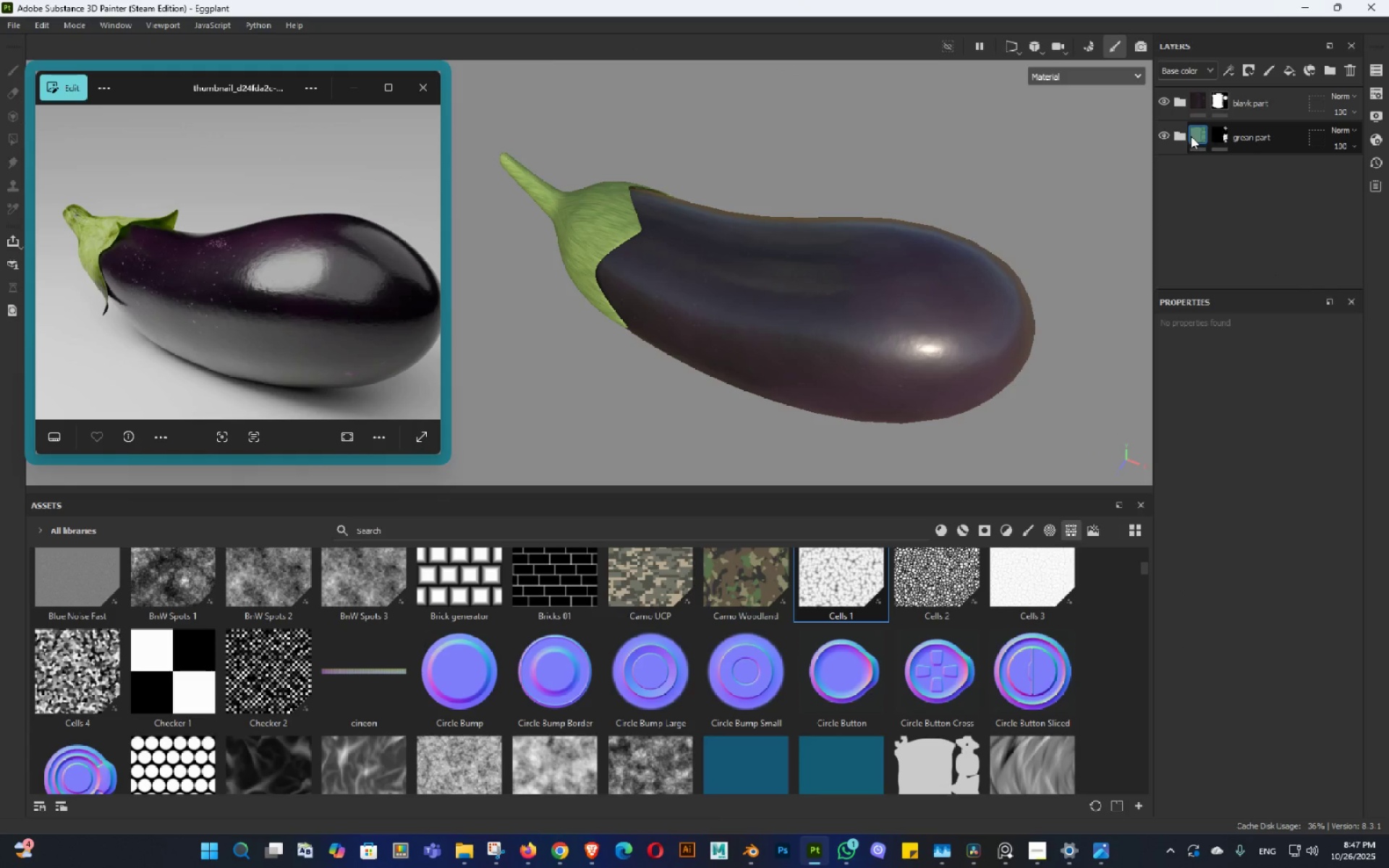 
left_click([1189, 135])
 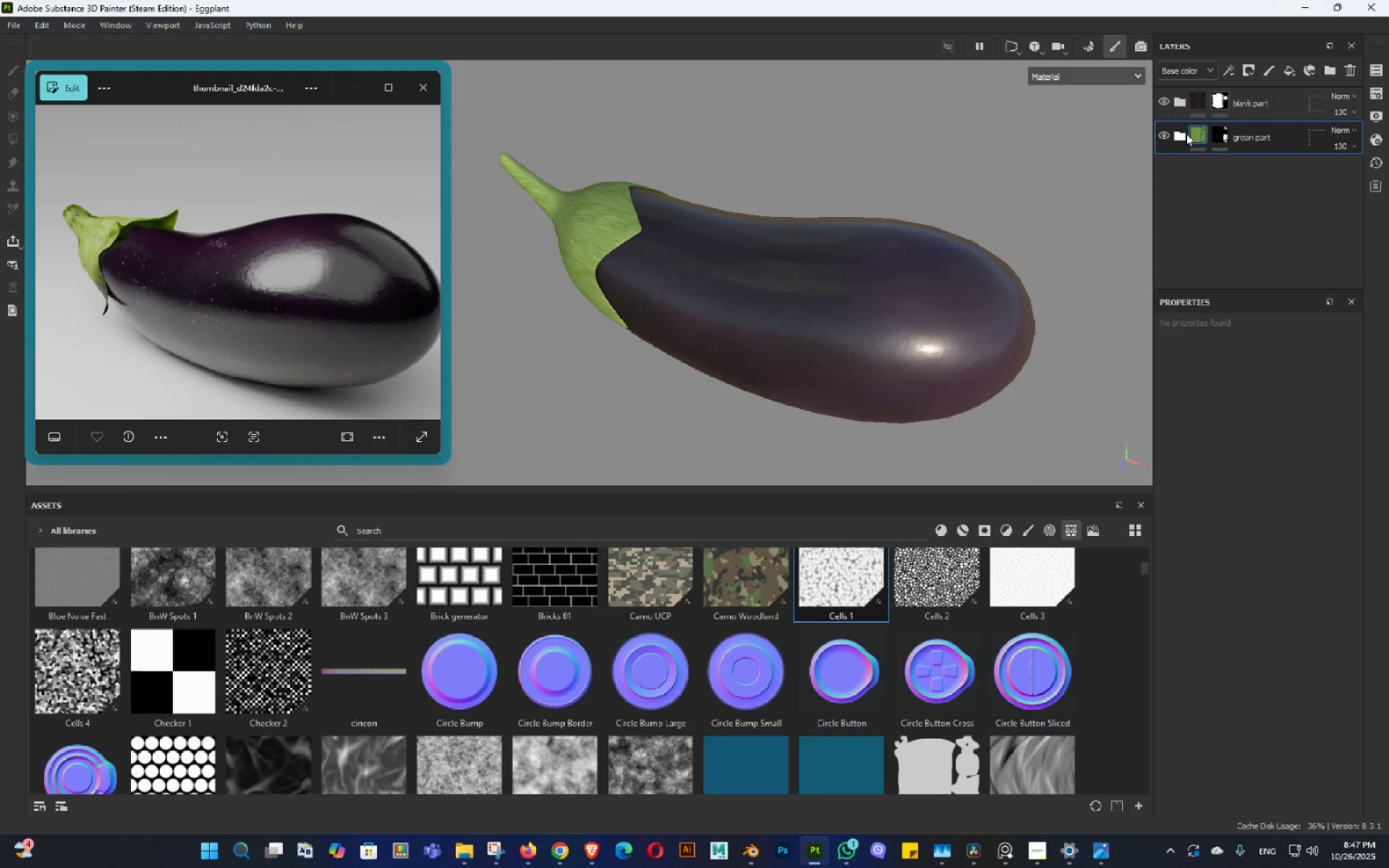 
left_click([1186, 133])
 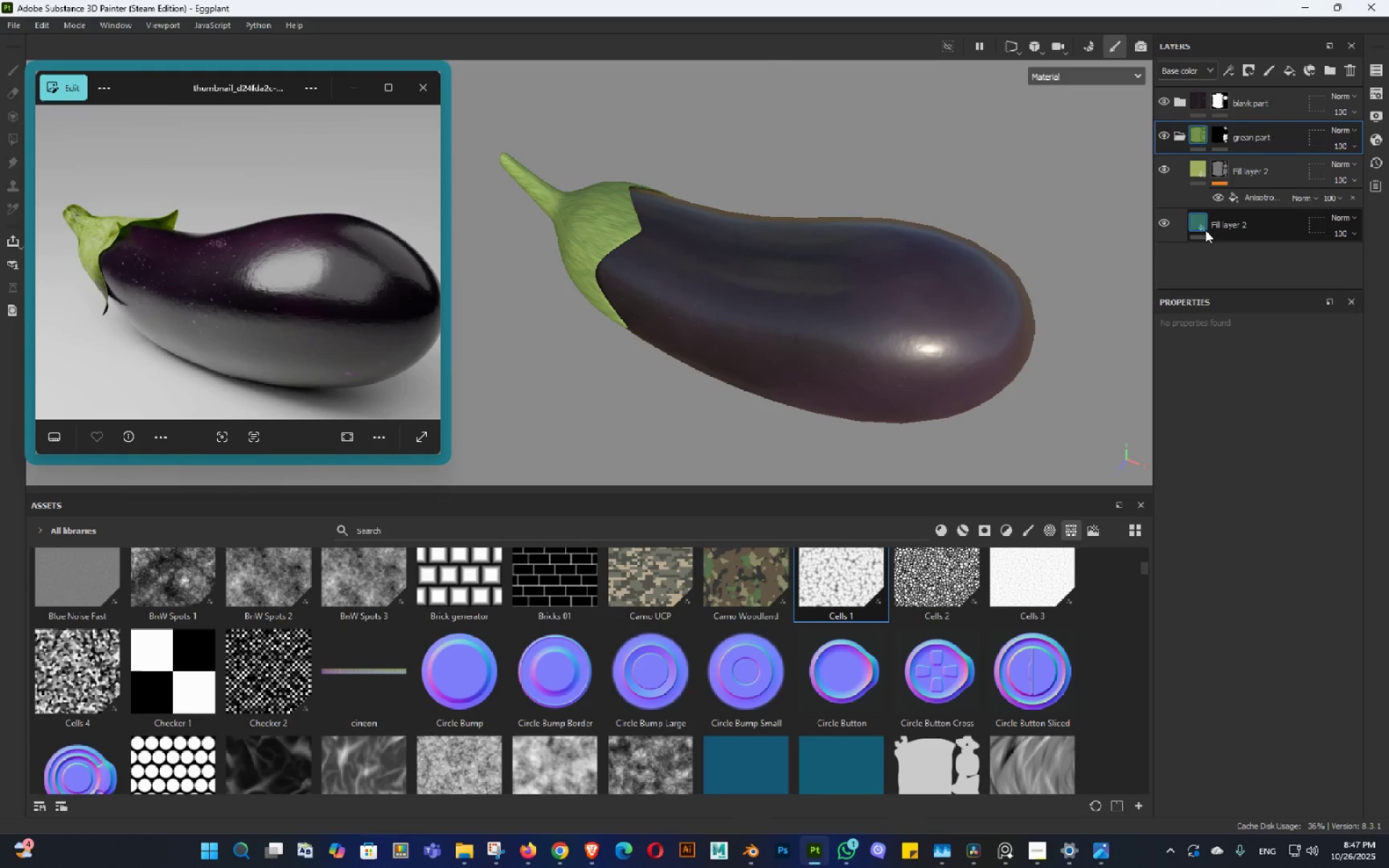 
left_click([1199, 225])
 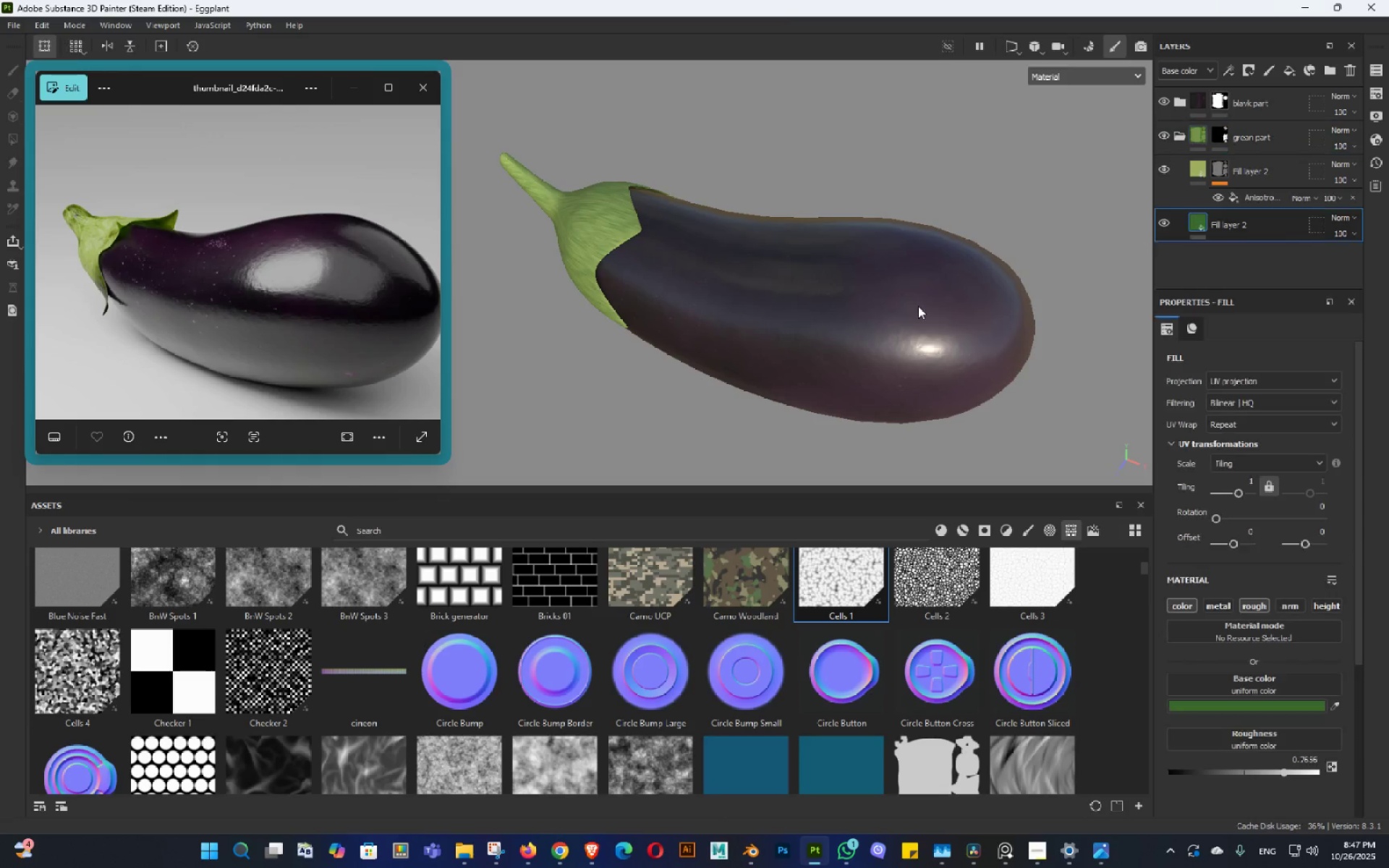 
hold_key(key=AltLeft, duration=0.95)
 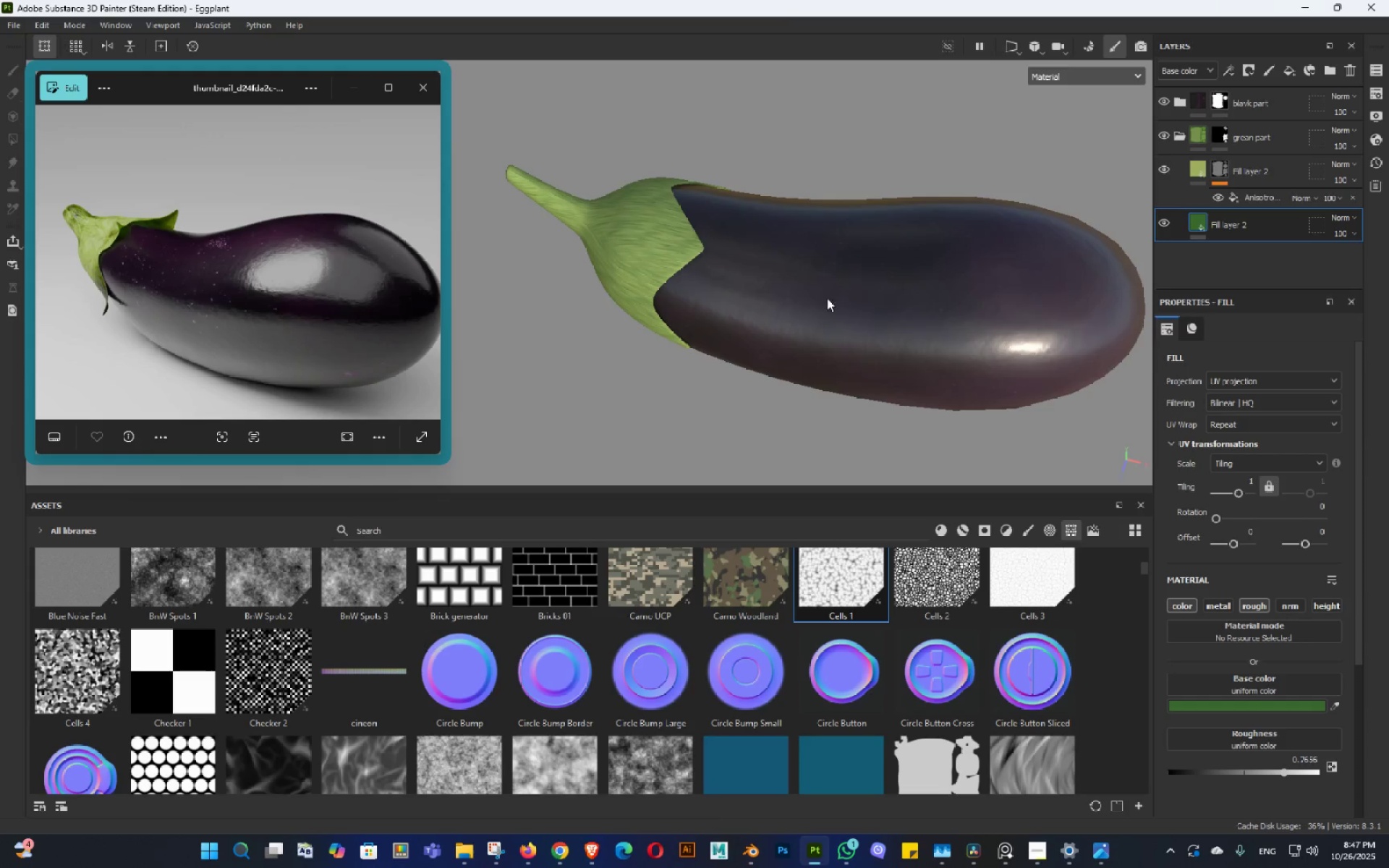 
key(Control+ControlLeft)
 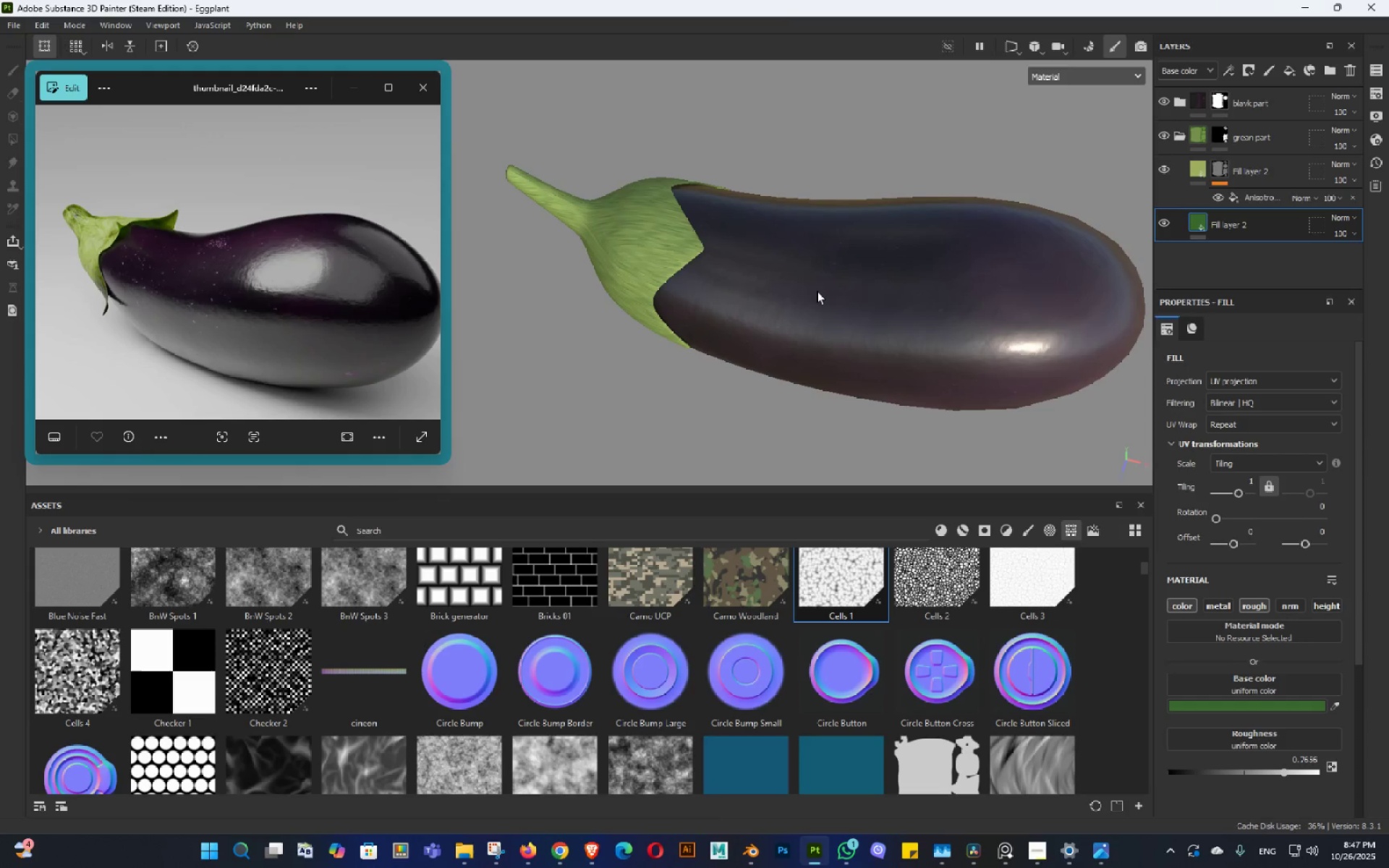 
key(Control+S)
 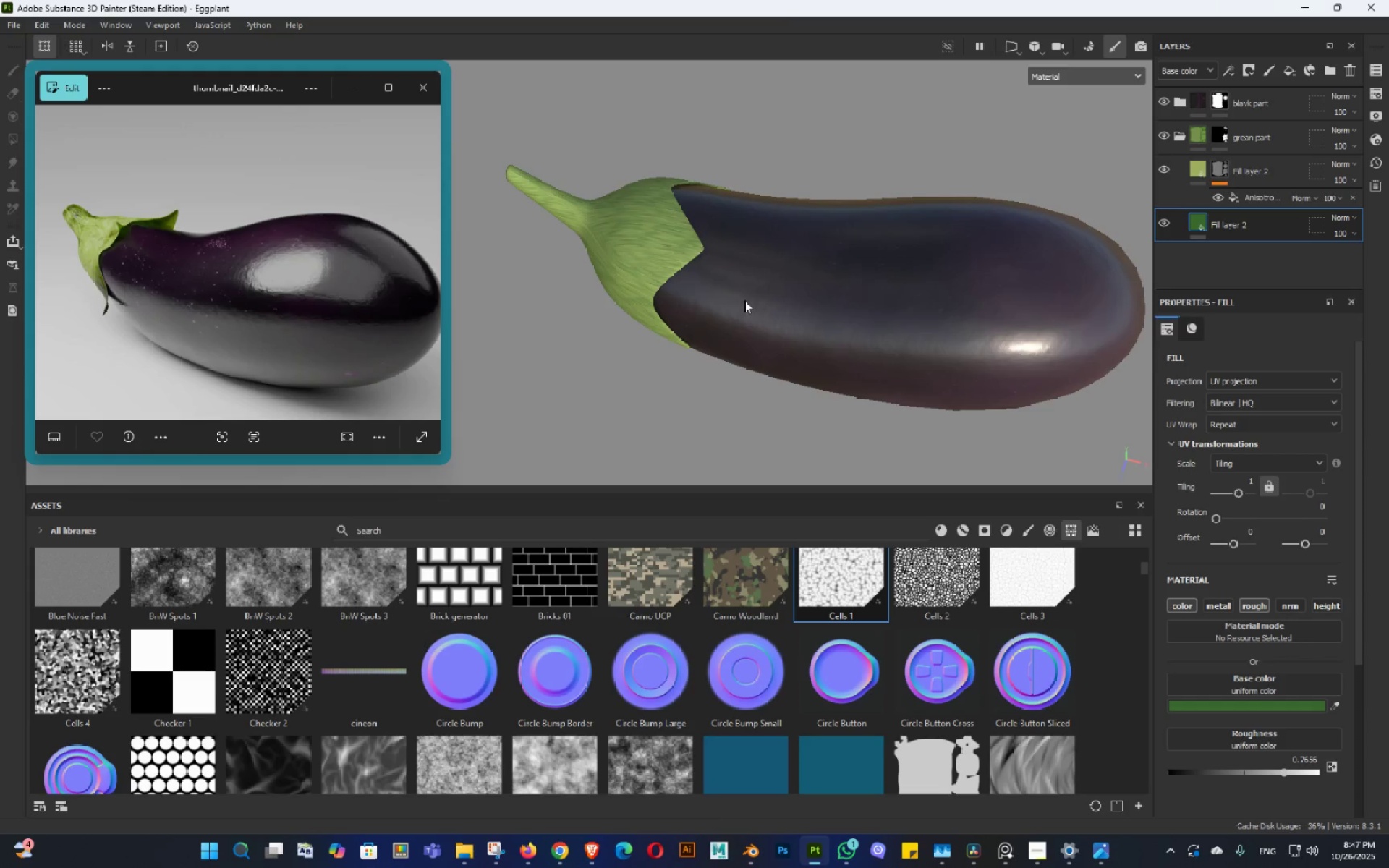 
hold_key(key=AltLeft, duration=0.54)
 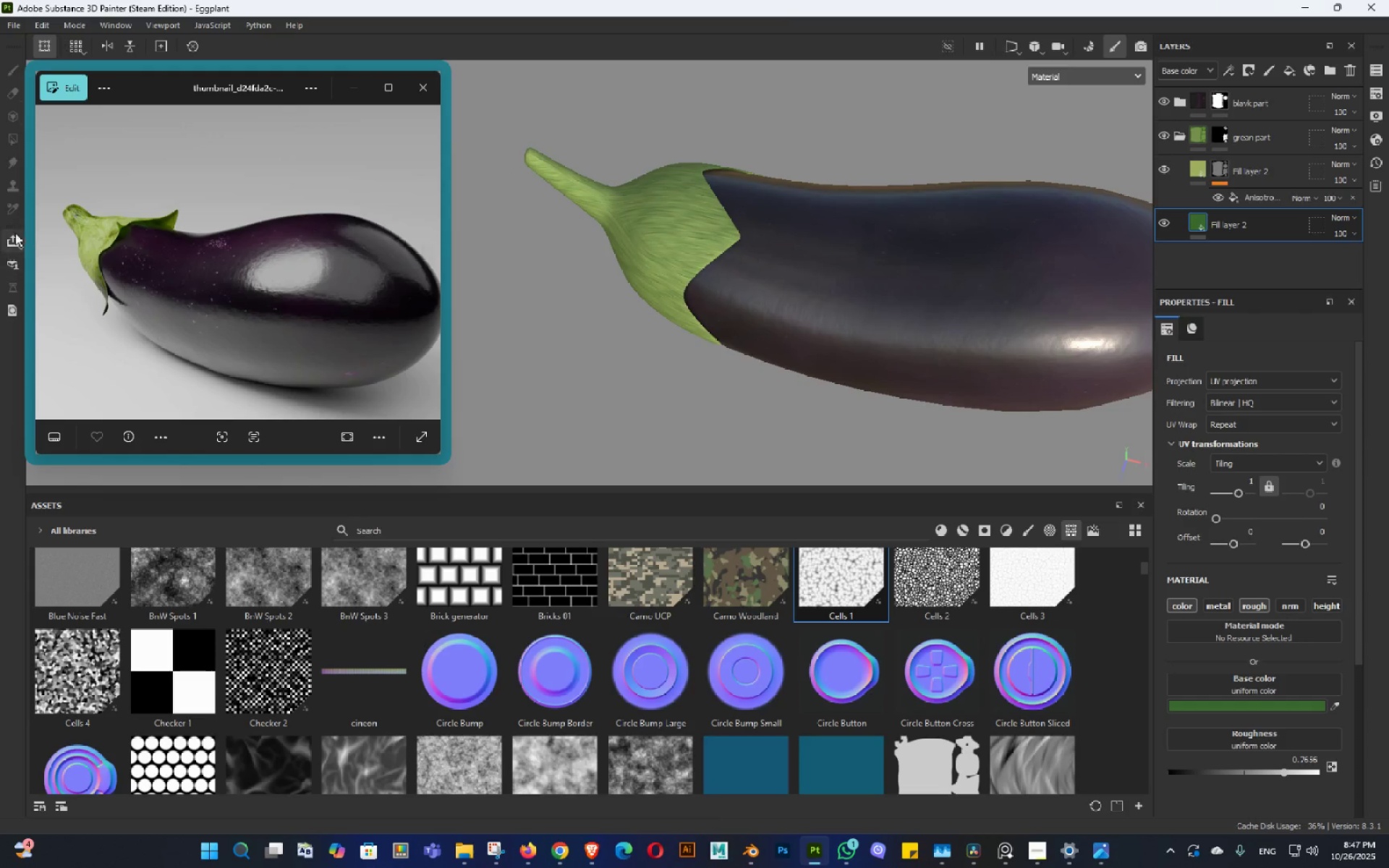 
scroll: coordinate [198, 266], scroll_direction: up, amount: 13.0
 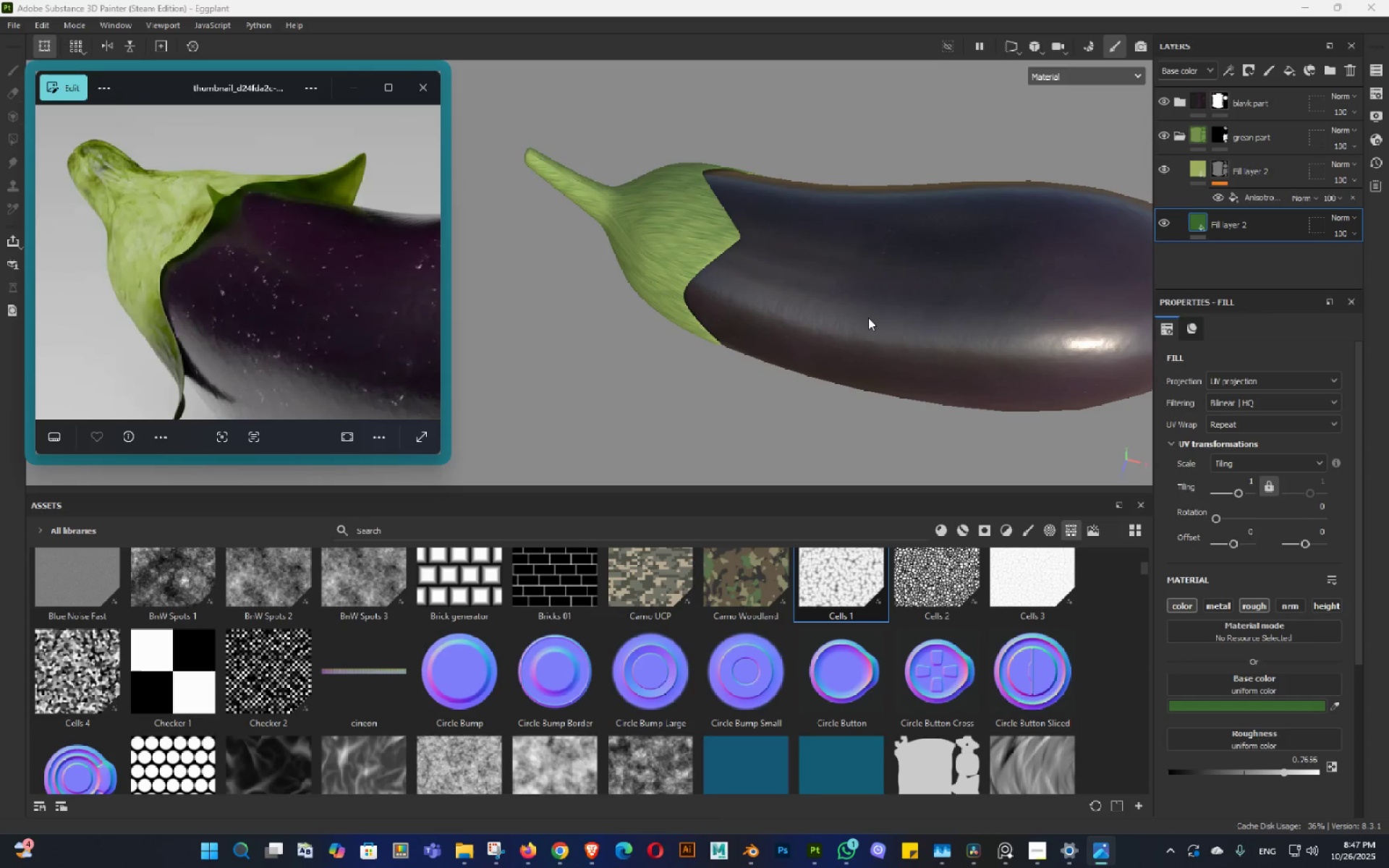 
hold_key(key=AltLeft, duration=1.52)
 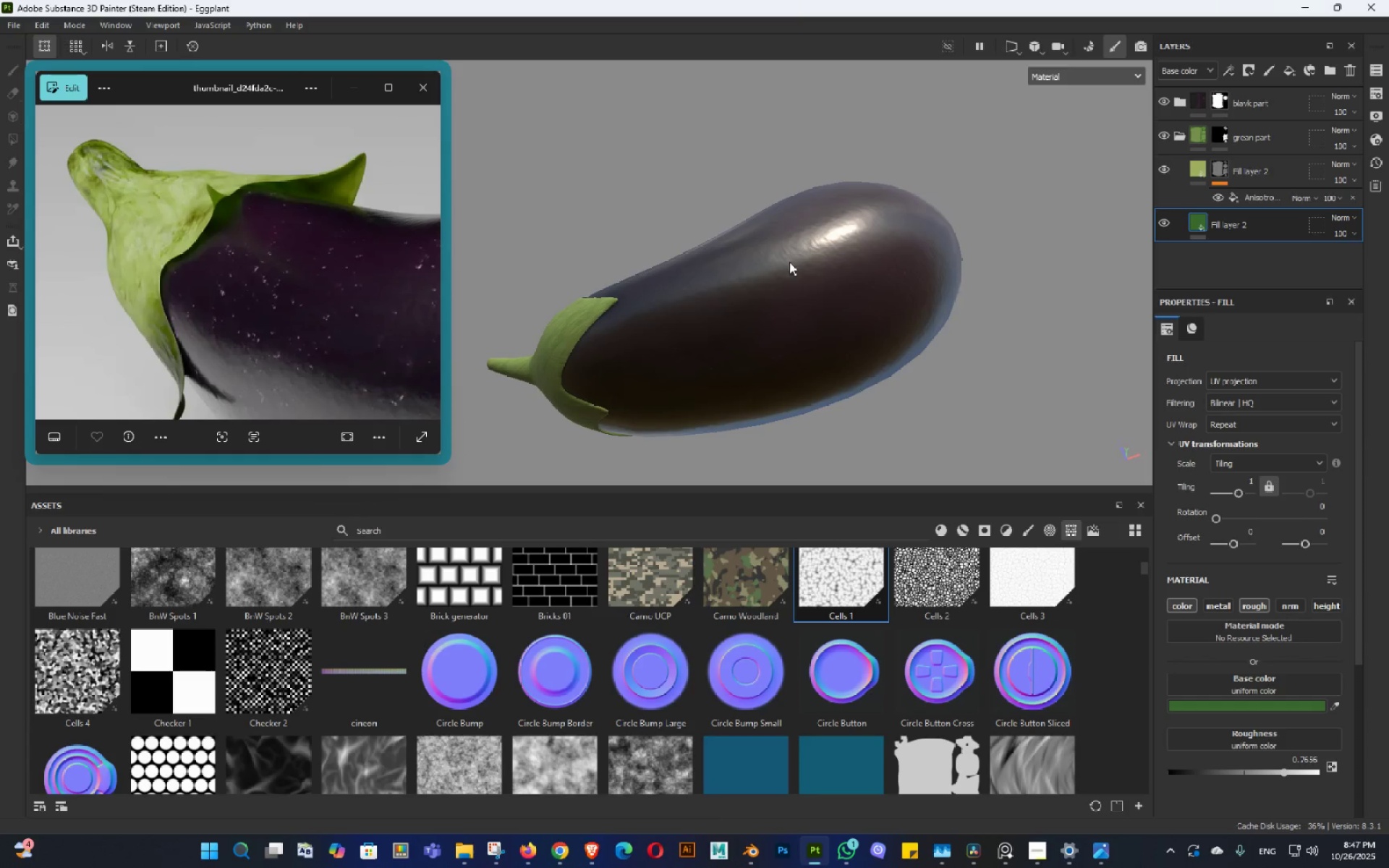 
hold_key(key=AltLeft, duration=1.52)
double_click([784, 317])
 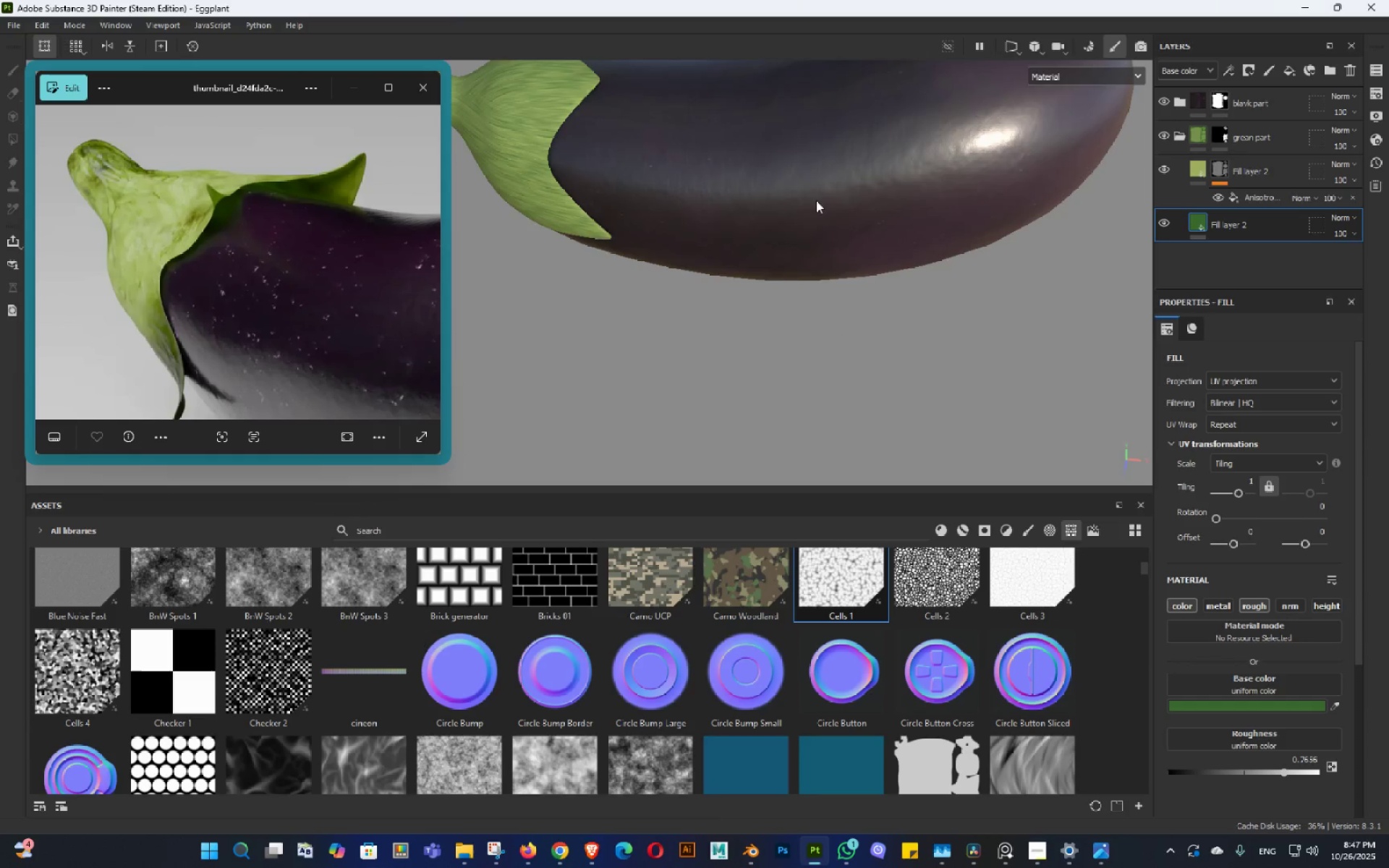 
hold_key(key=AltLeft, duration=1.35)
scroll: coordinate [895, 335], scroll_direction: up, amount: 1.0
 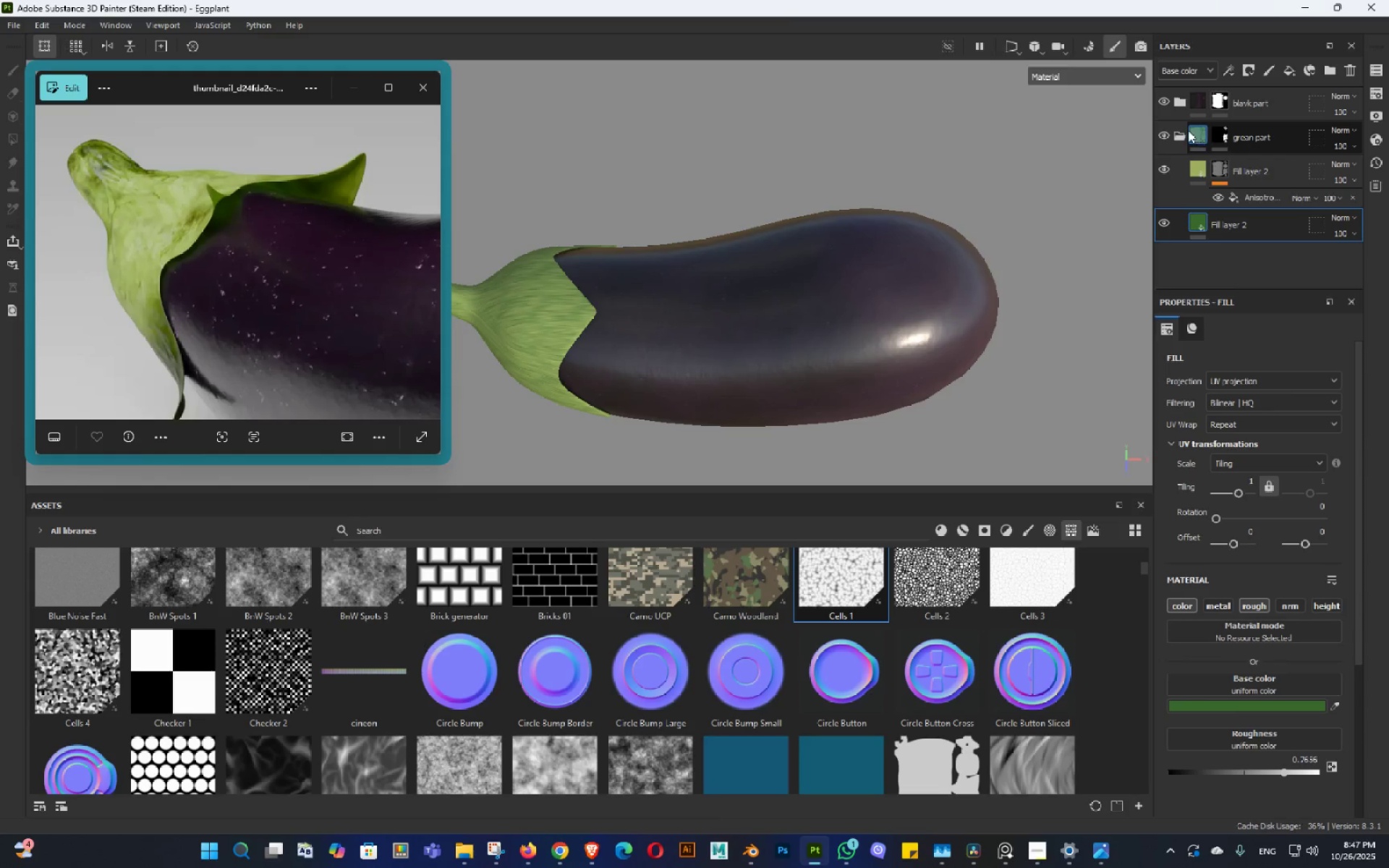 
left_click([1177, 106])
 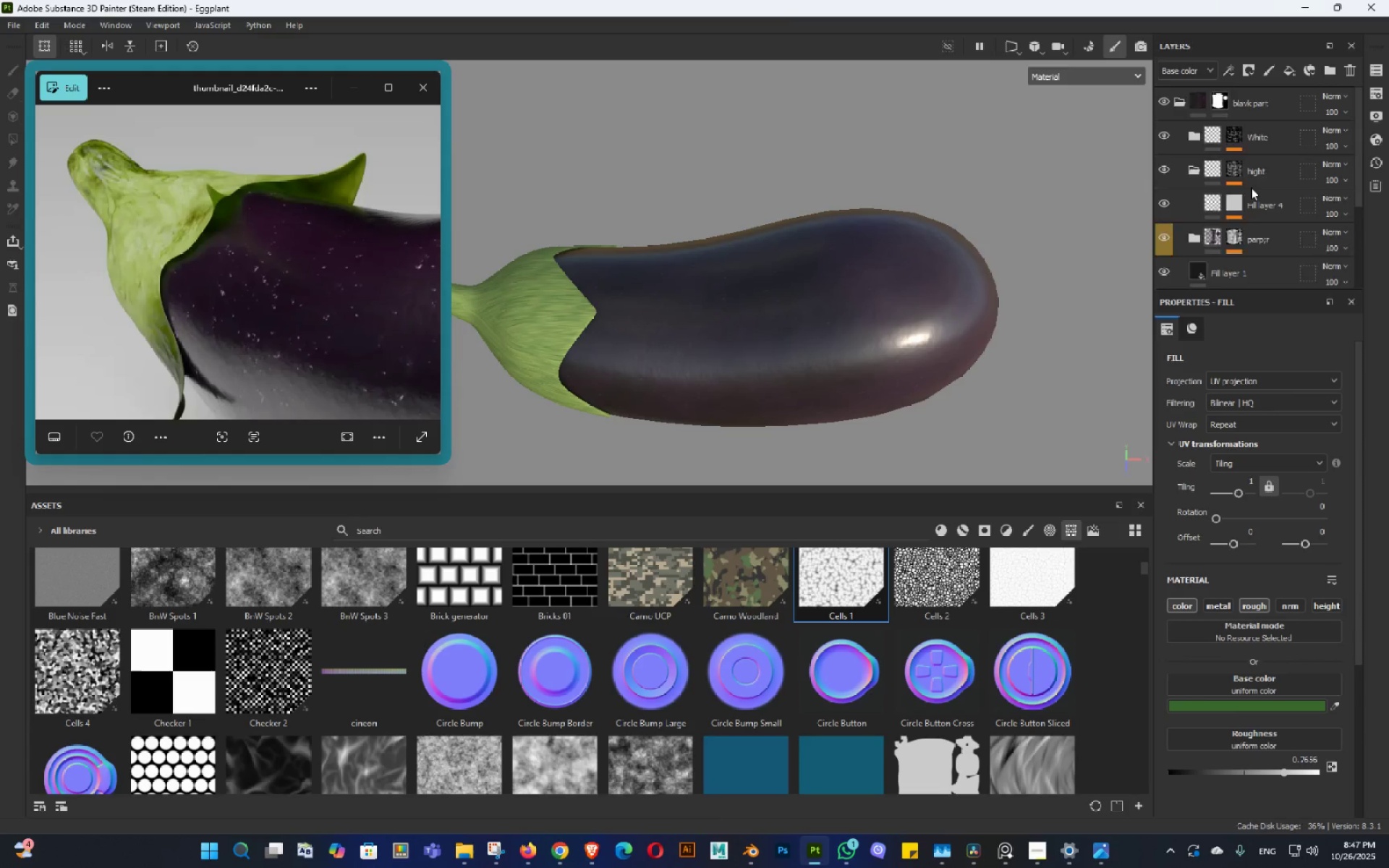 
scroll: coordinate [1251, 187], scroll_direction: down, amount: 1.0
 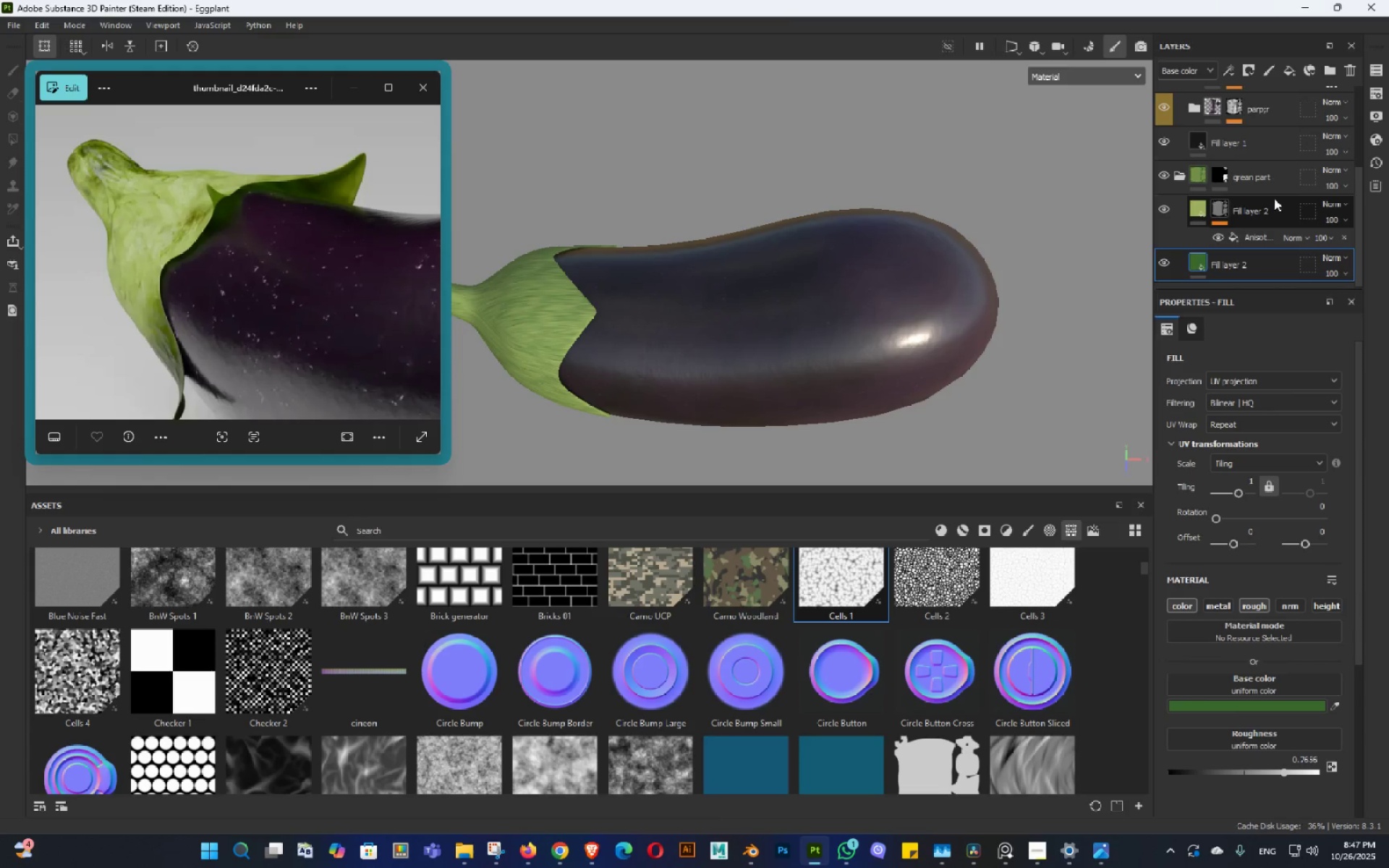 
scroll: coordinate [1274, 198], scroll_direction: up, amount: 1.0
 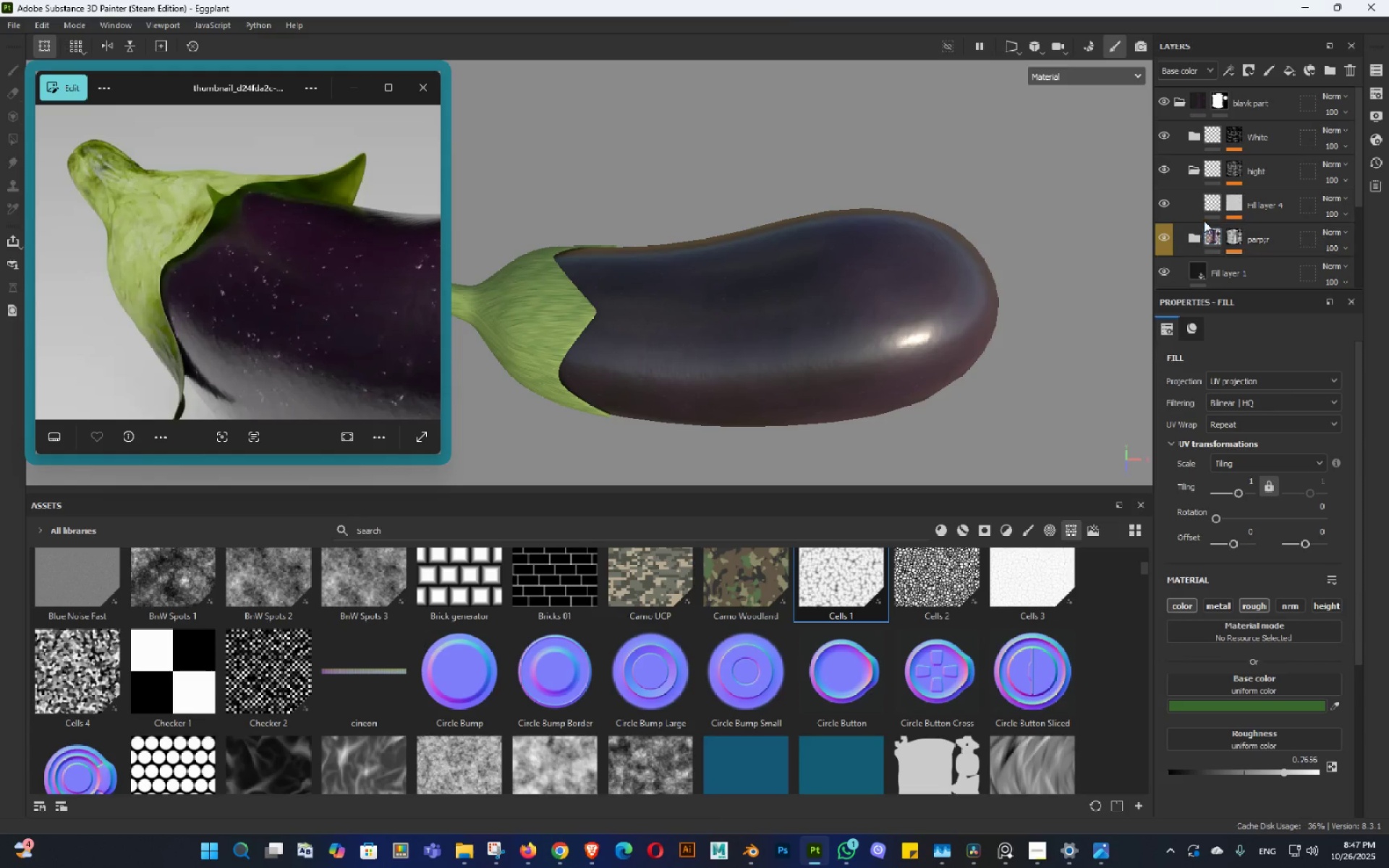 
left_click([1196, 167])
 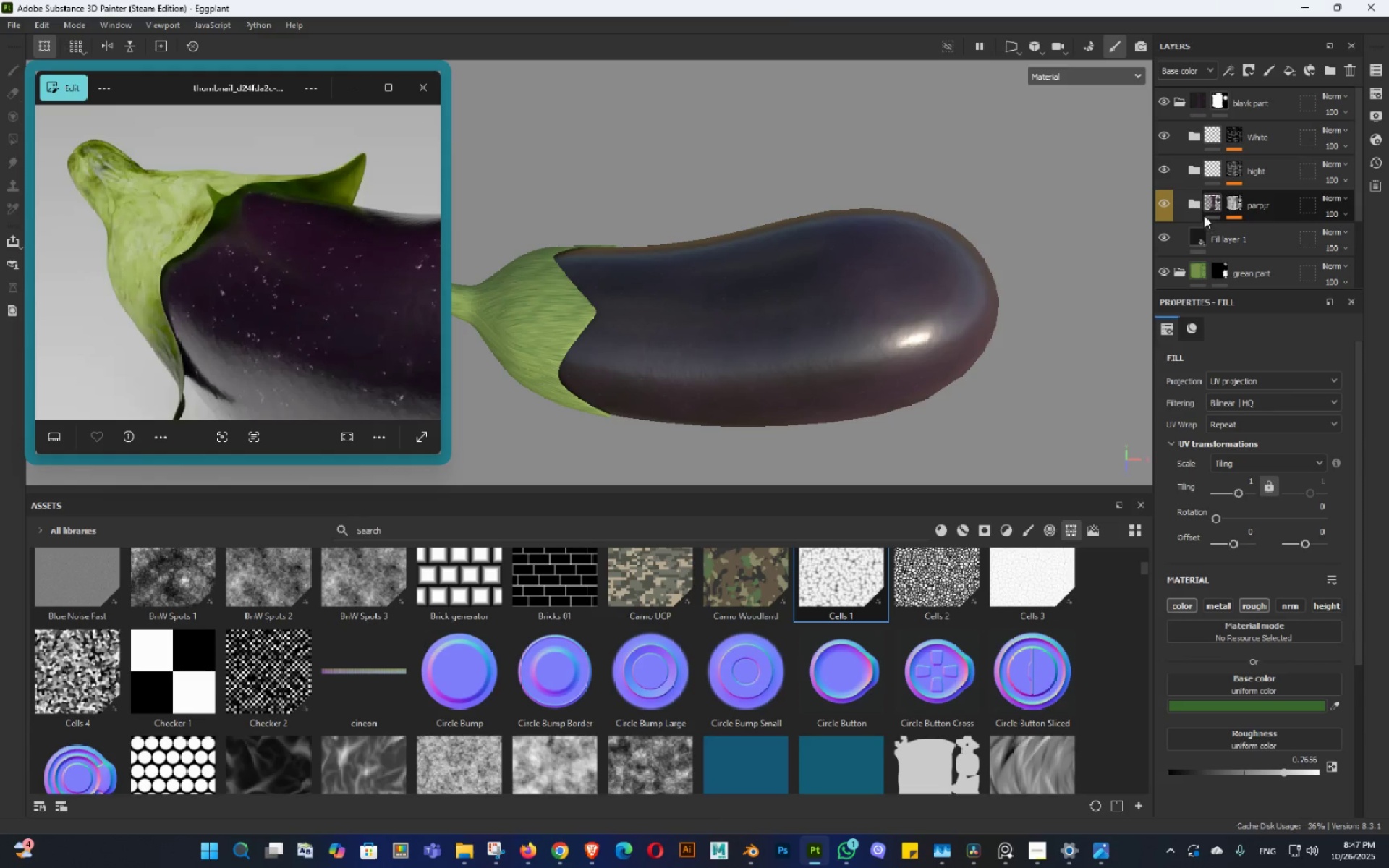 
left_click([1193, 204])
 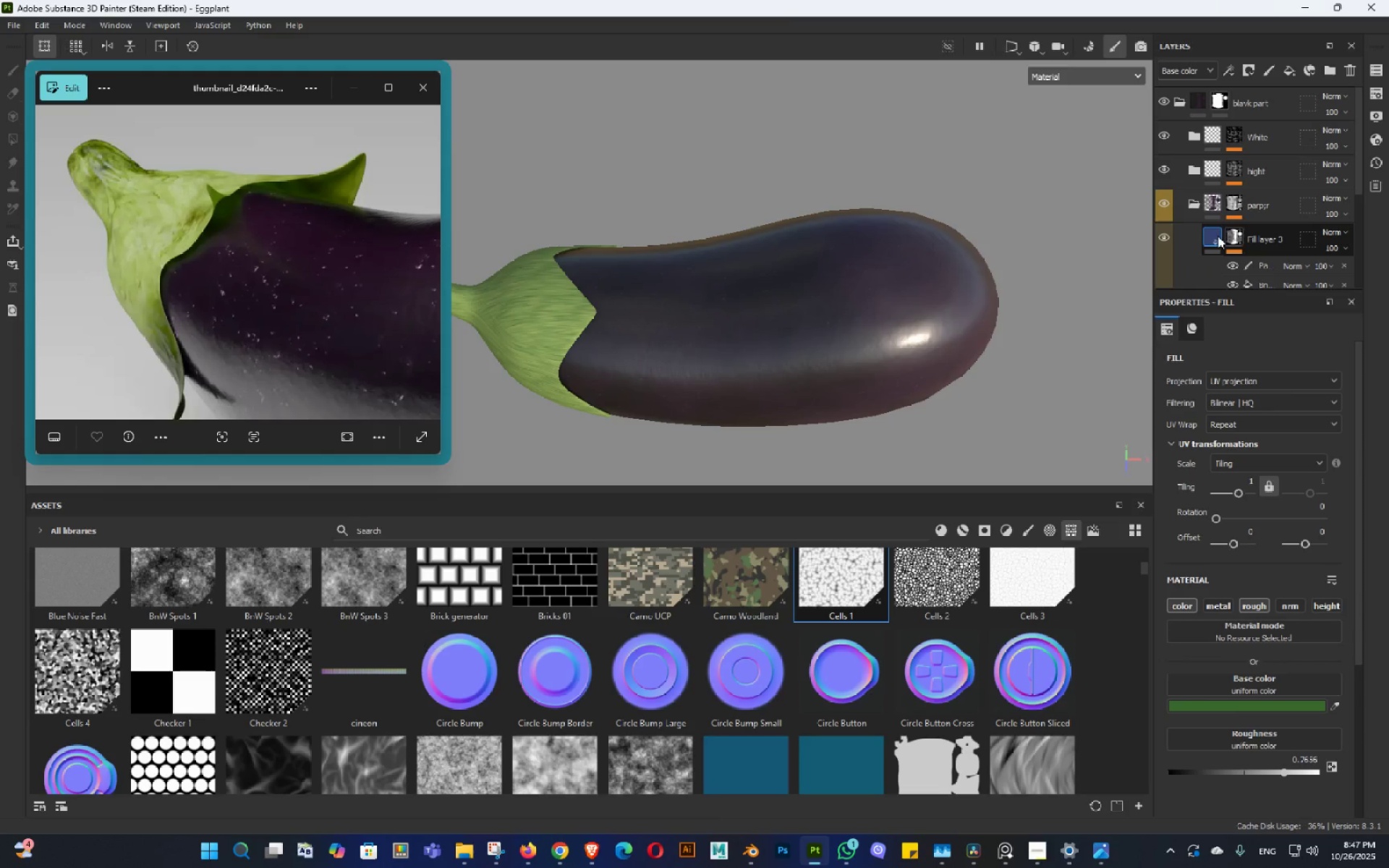 
left_click([1218, 236])
 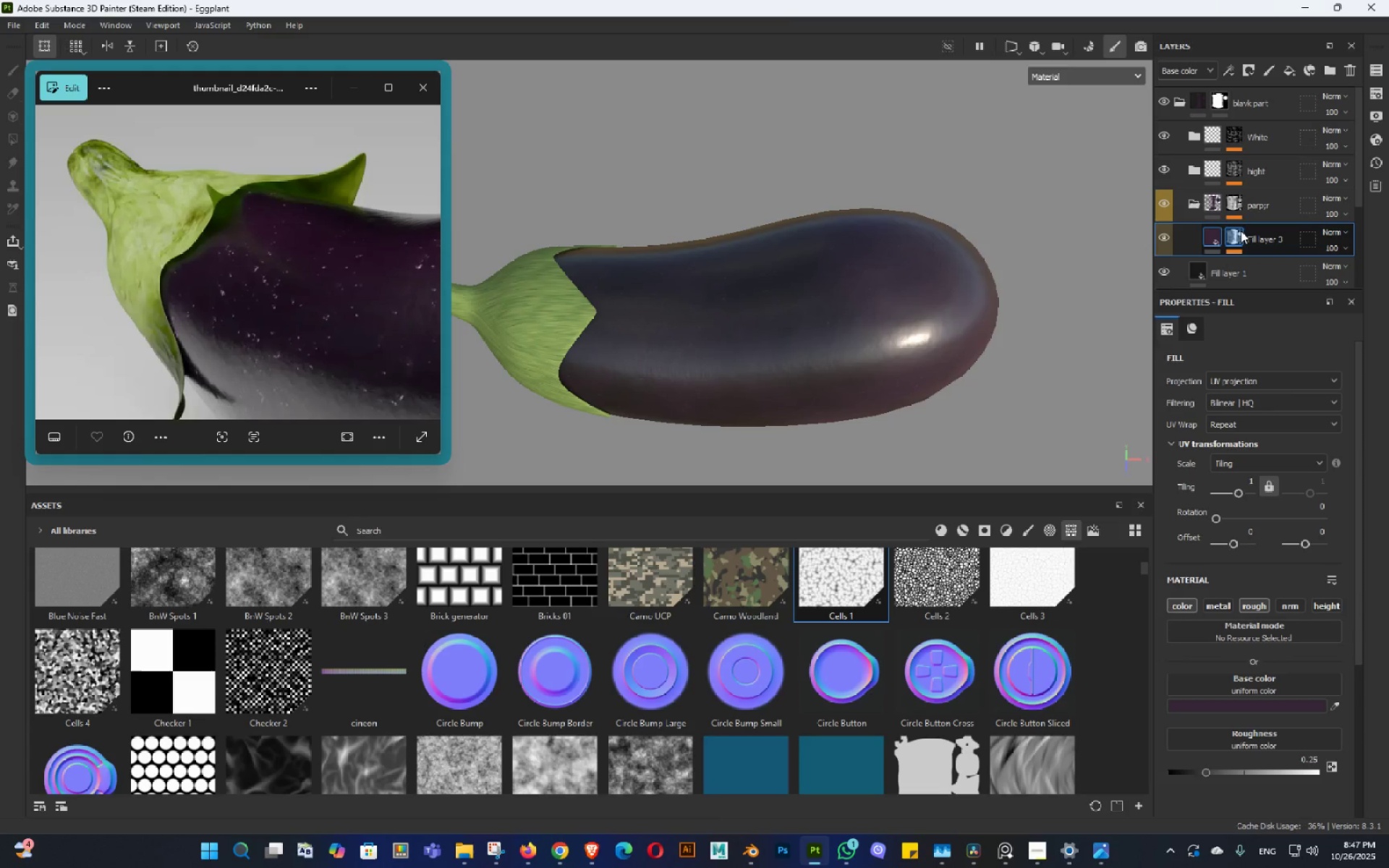 
left_click([1239, 231])
 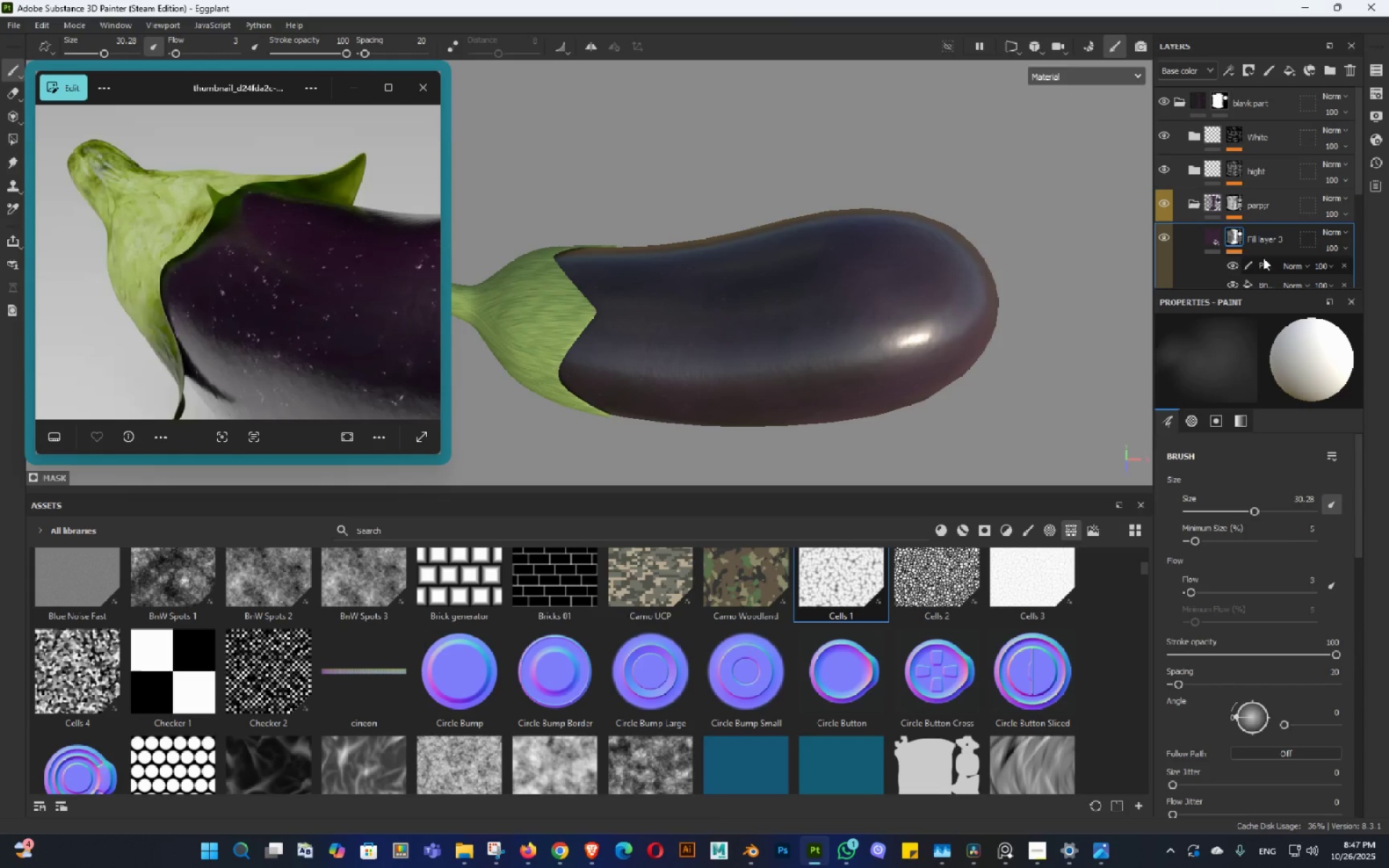 
left_click([1263, 258])
 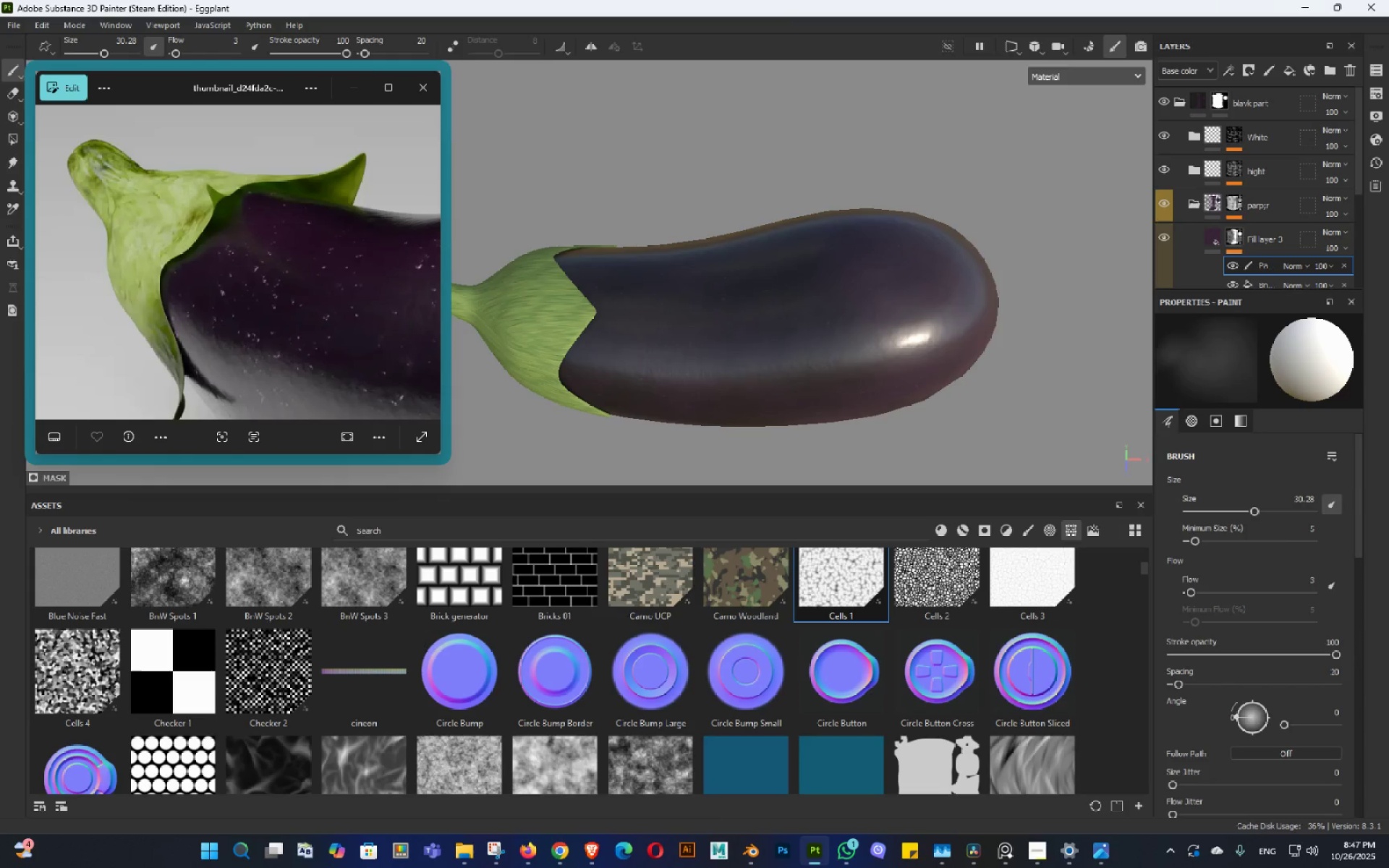 
hold_key(key=AltLeft, duration=1.03)
double_click([836, 247])
 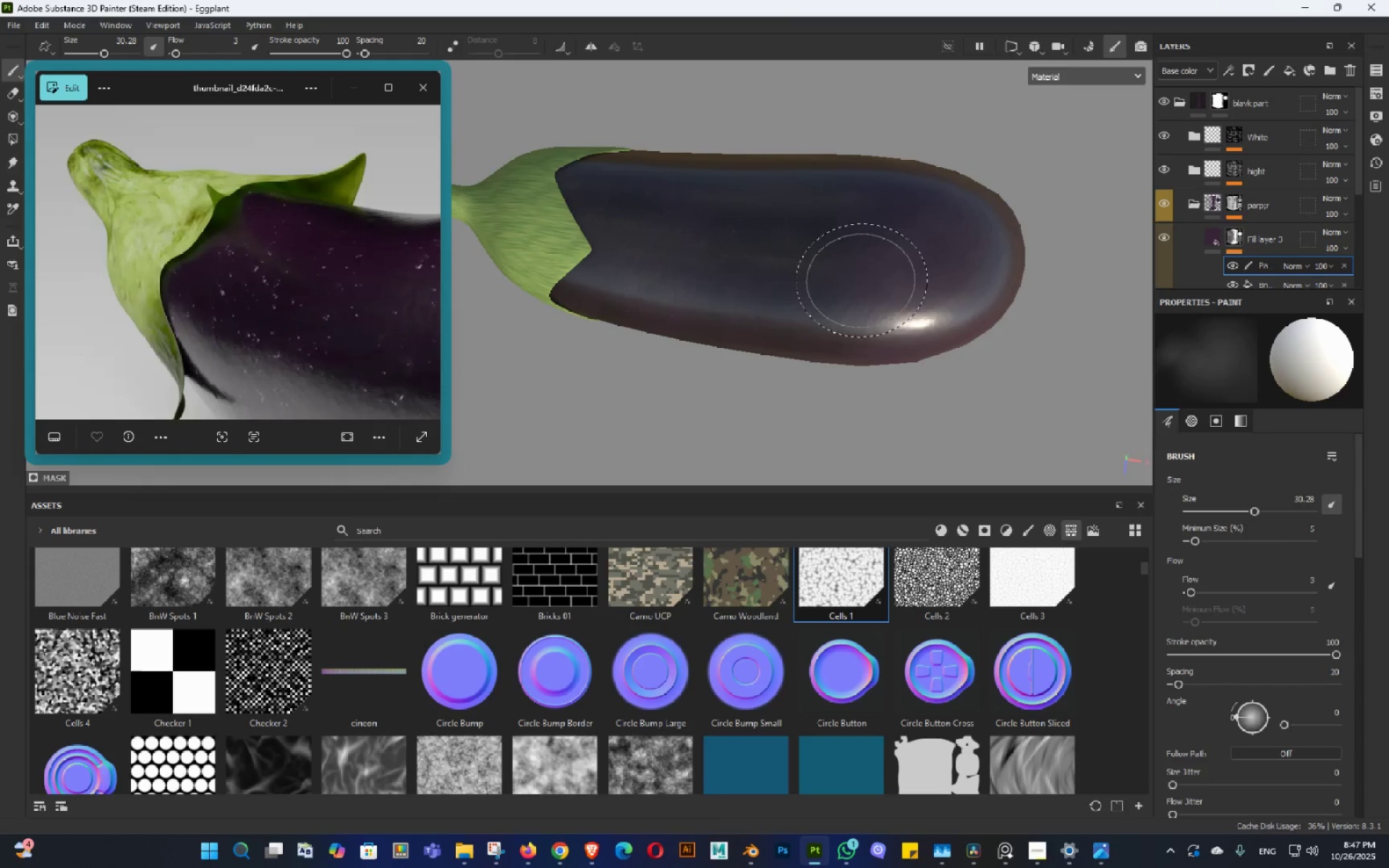 
hold_key(key=ControlLeft, duration=0.38)
 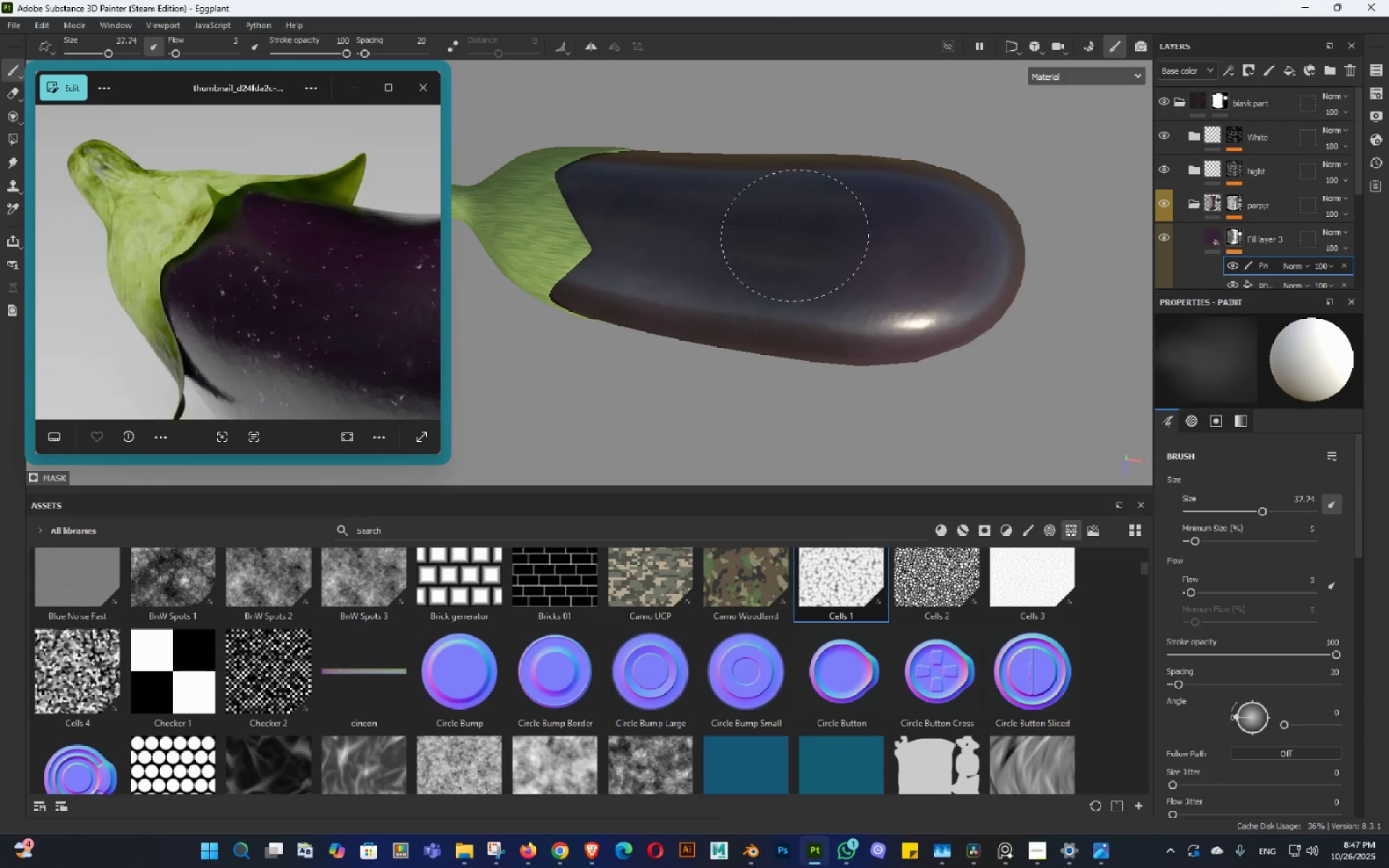 
hold_key(key=AltLeft, duration=0.65)
 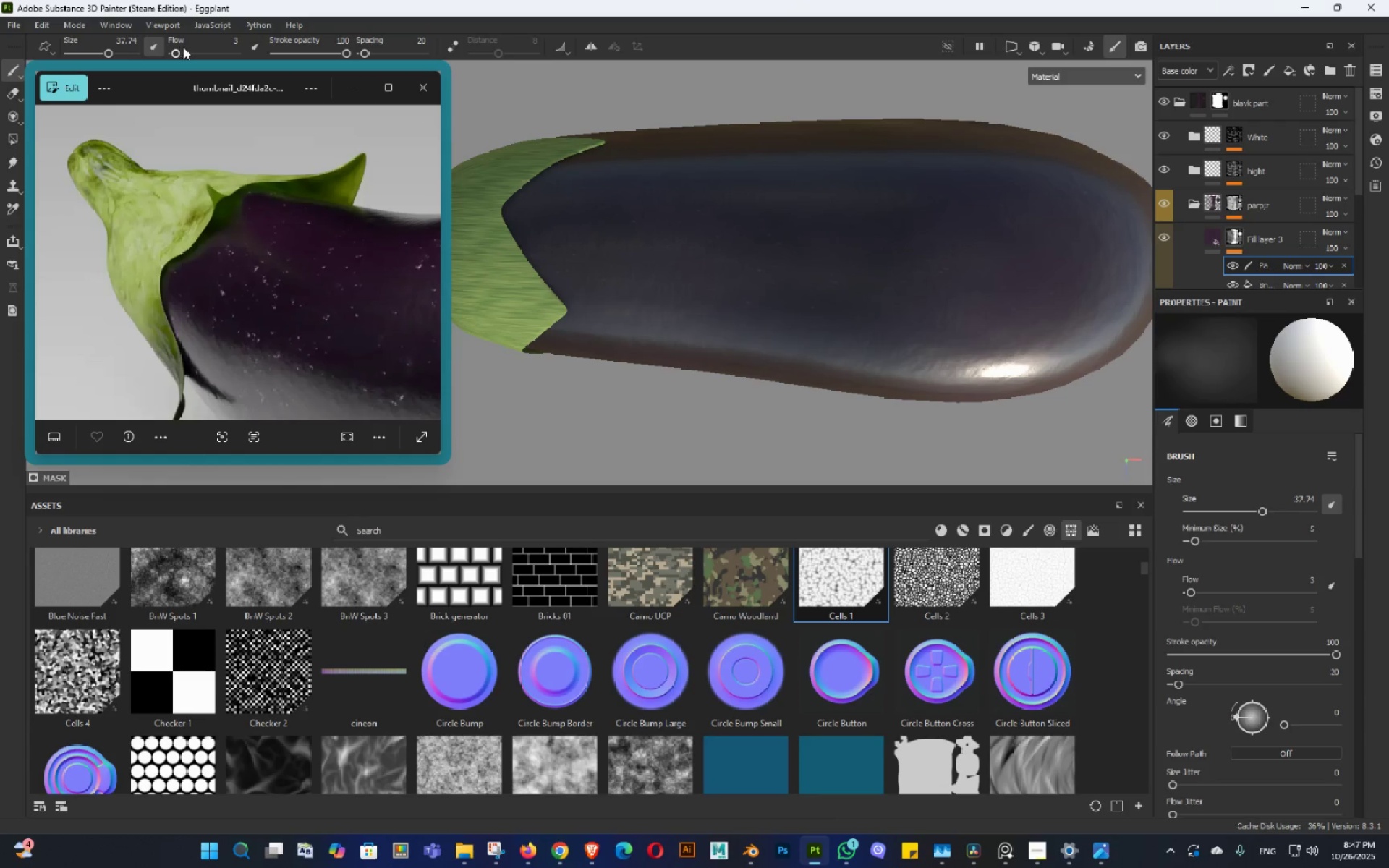 
left_click([183, 47])
 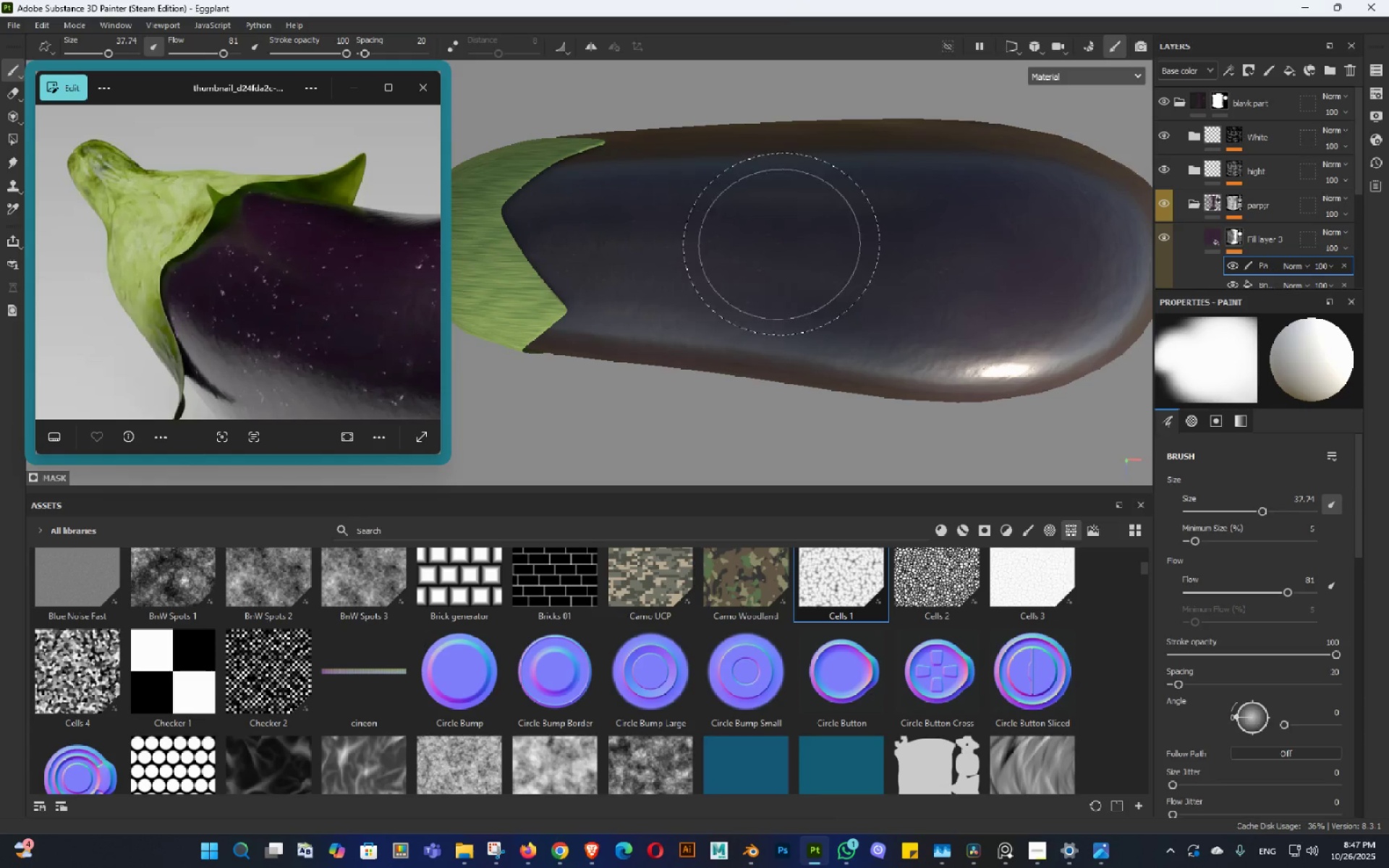 
hold_key(key=AltLeft, duration=0.5)
 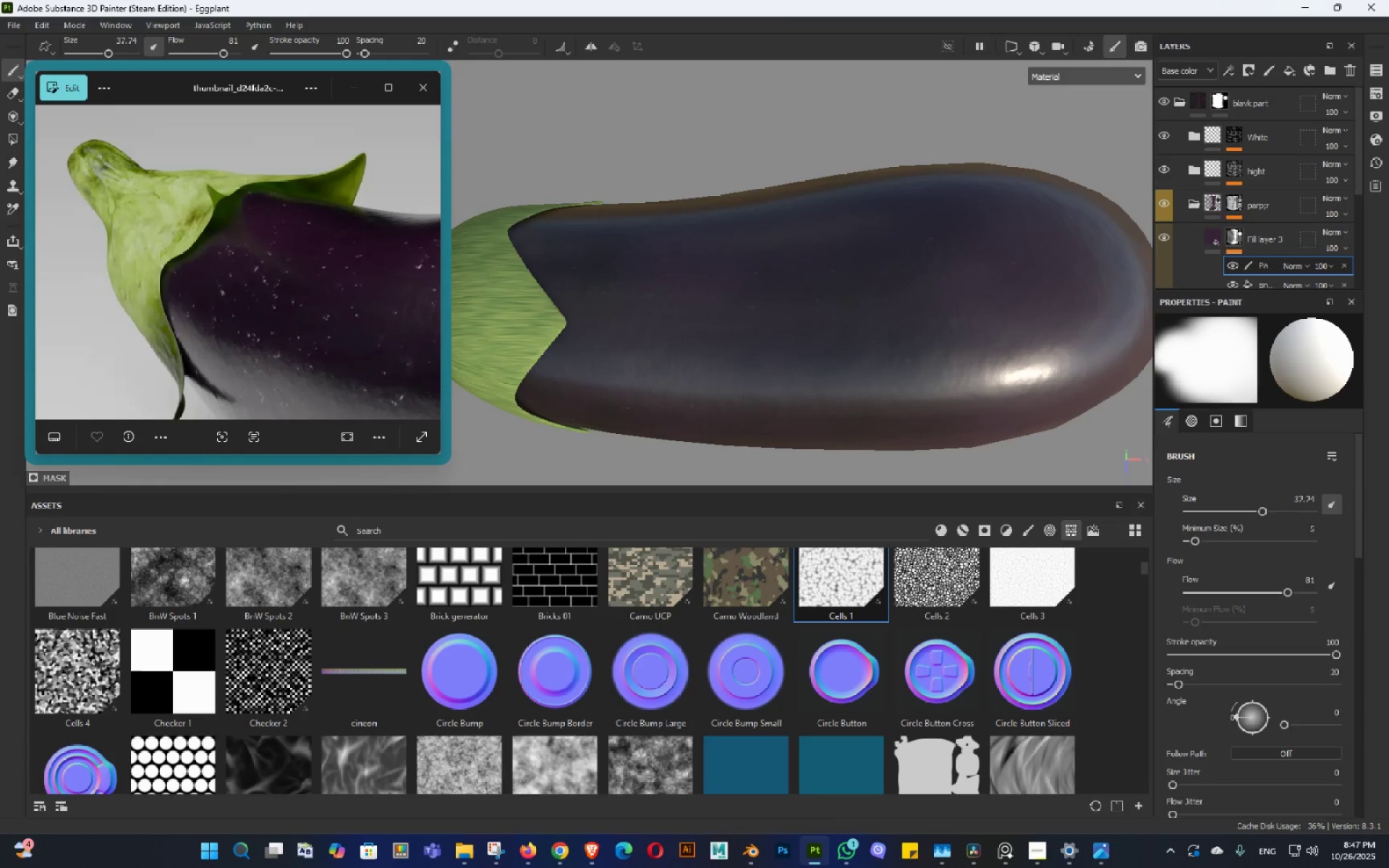 
hold_key(key=AltLeft, duration=0.6)
 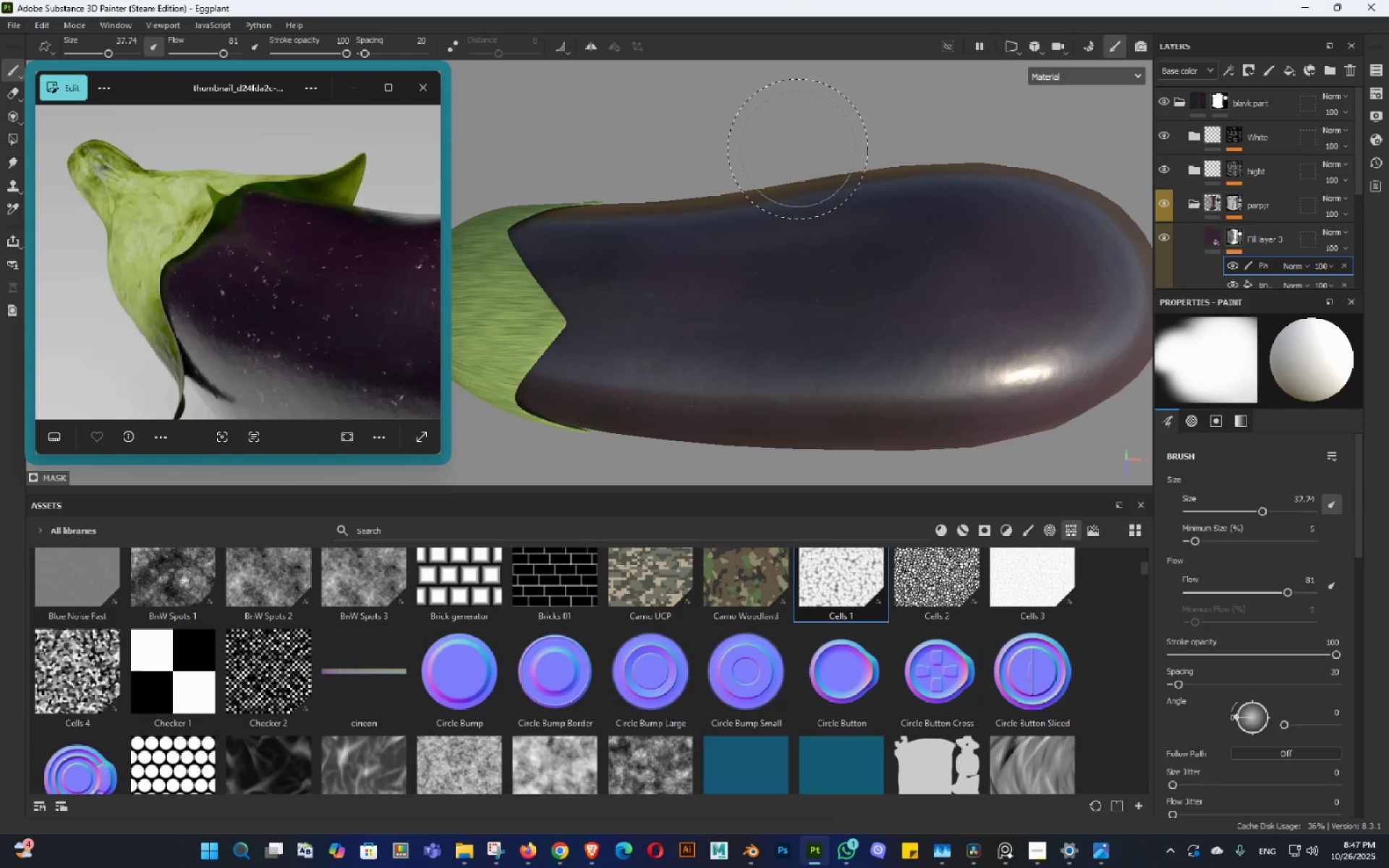 
hold_key(key=AltLeft, duration=1.53)
double_click([682, 215])
 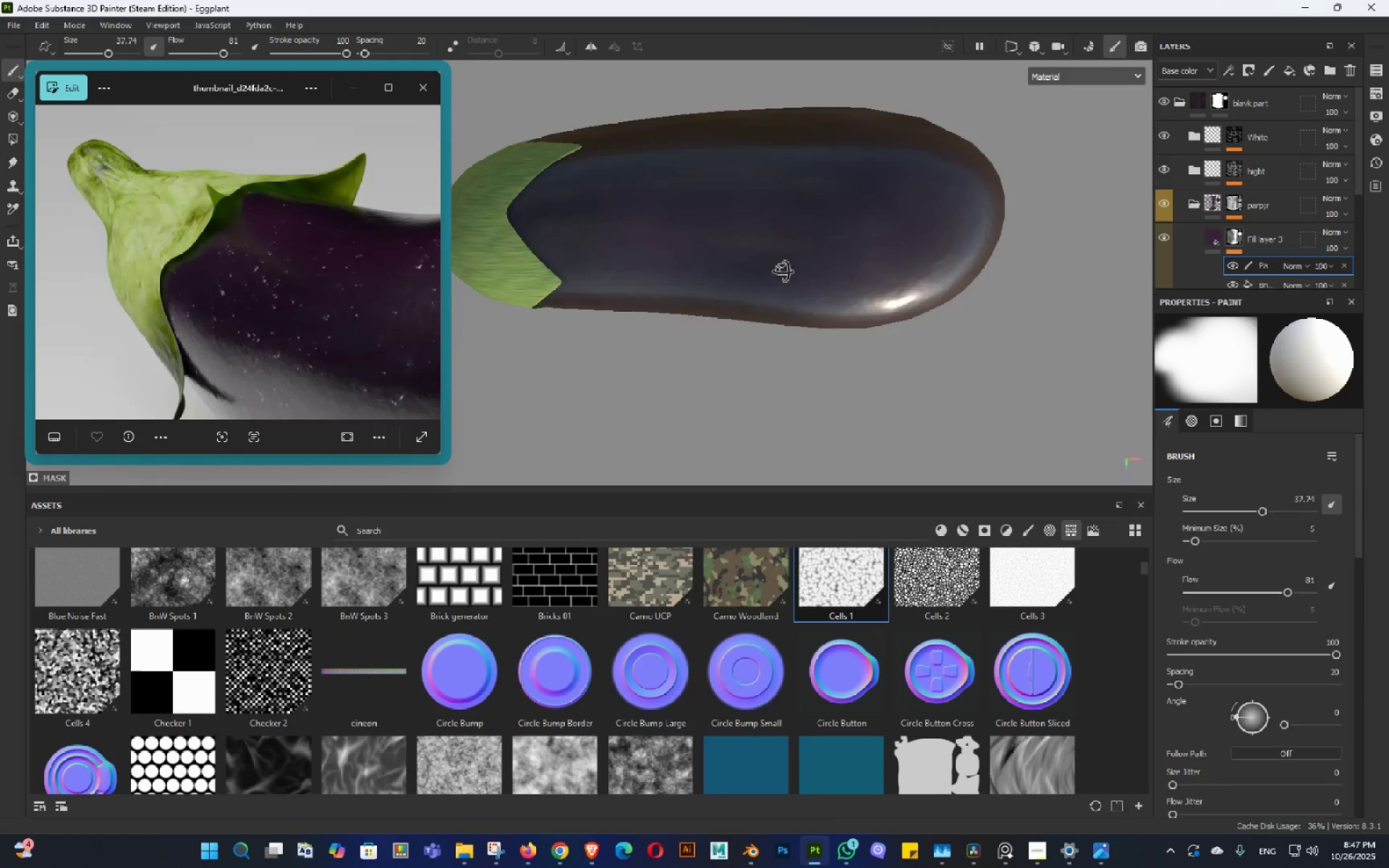 
hold_key(key=AltLeft, duration=0.34)
 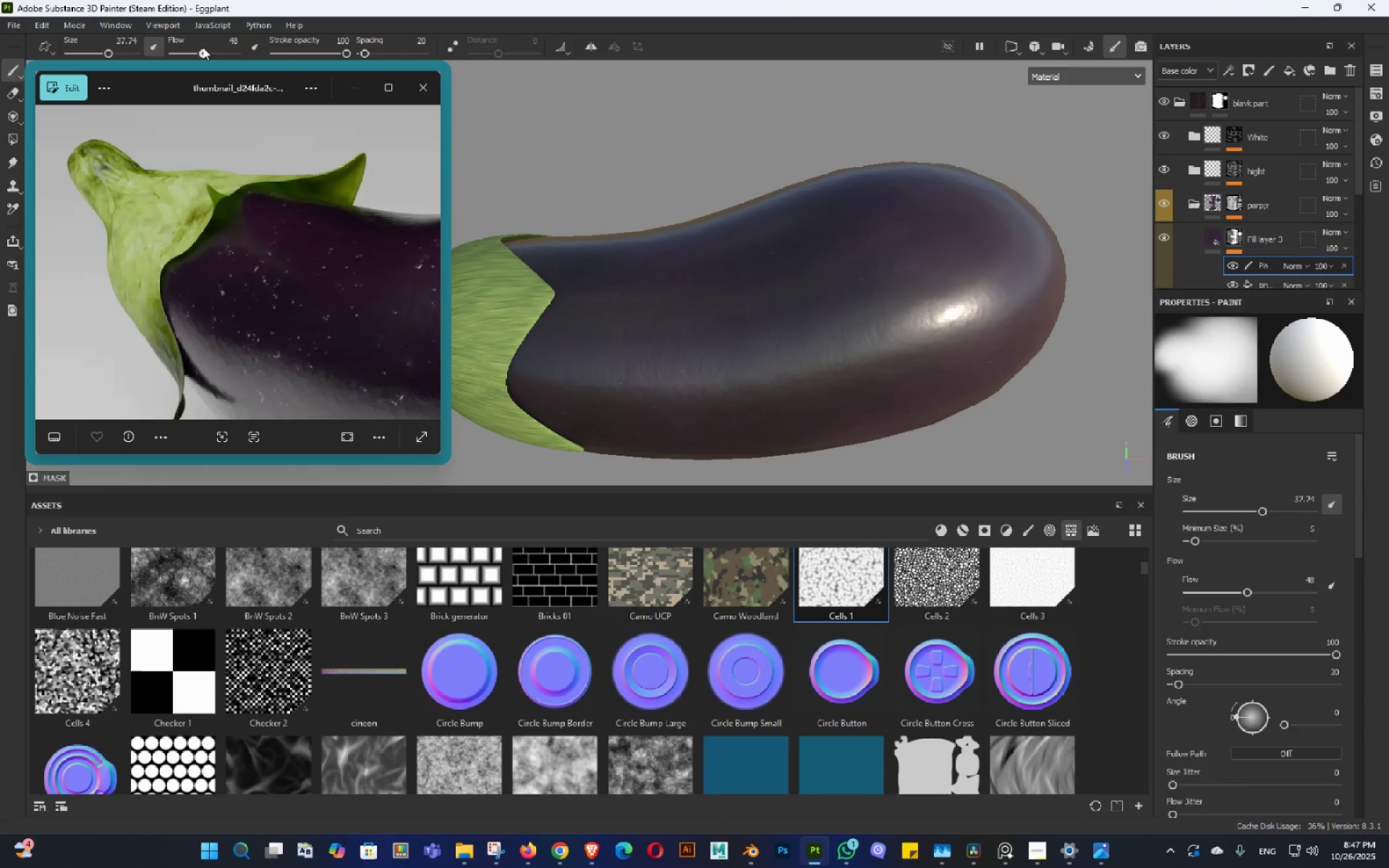 
key(Control+ControlLeft)
 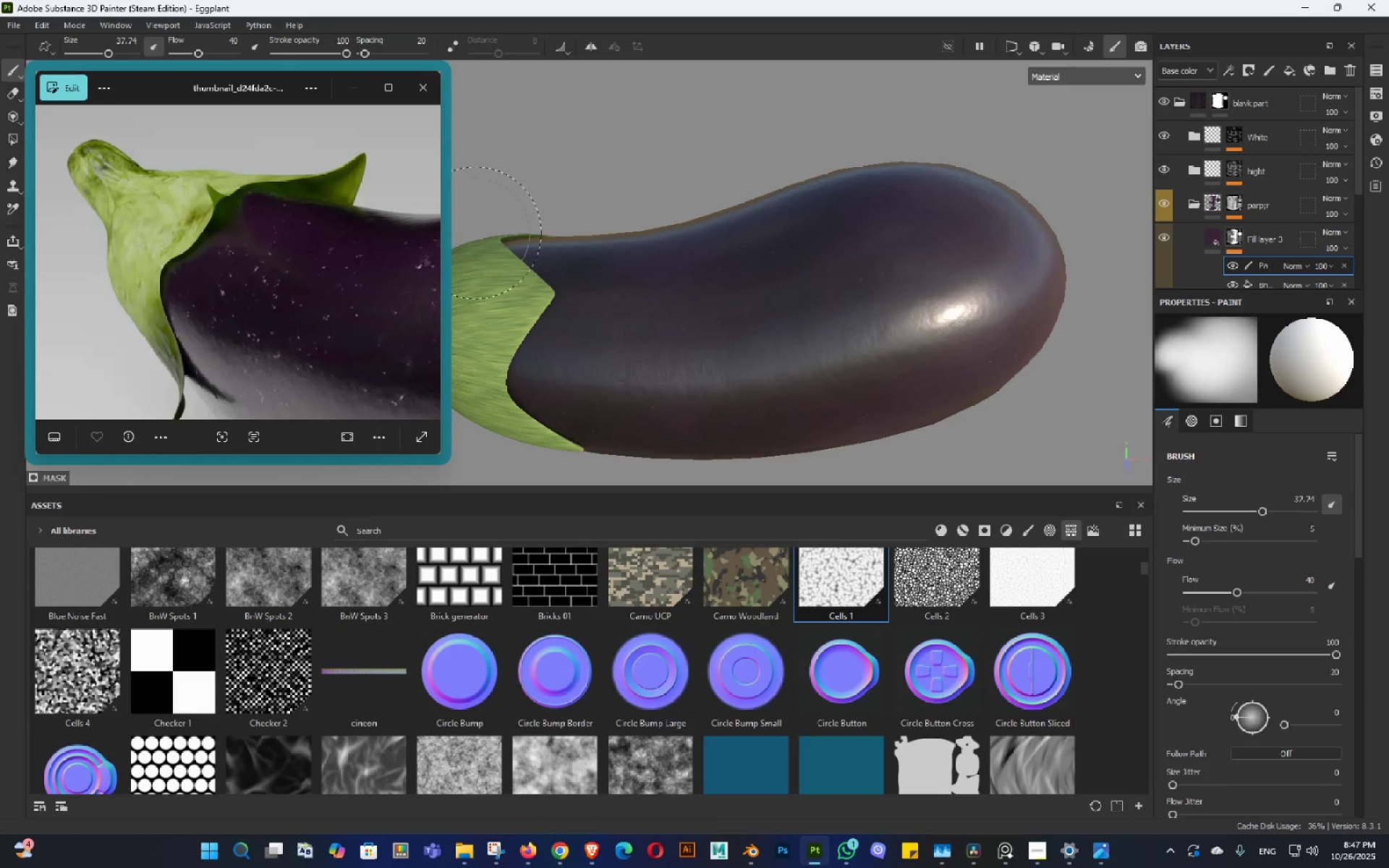 
key(Control+Z)
 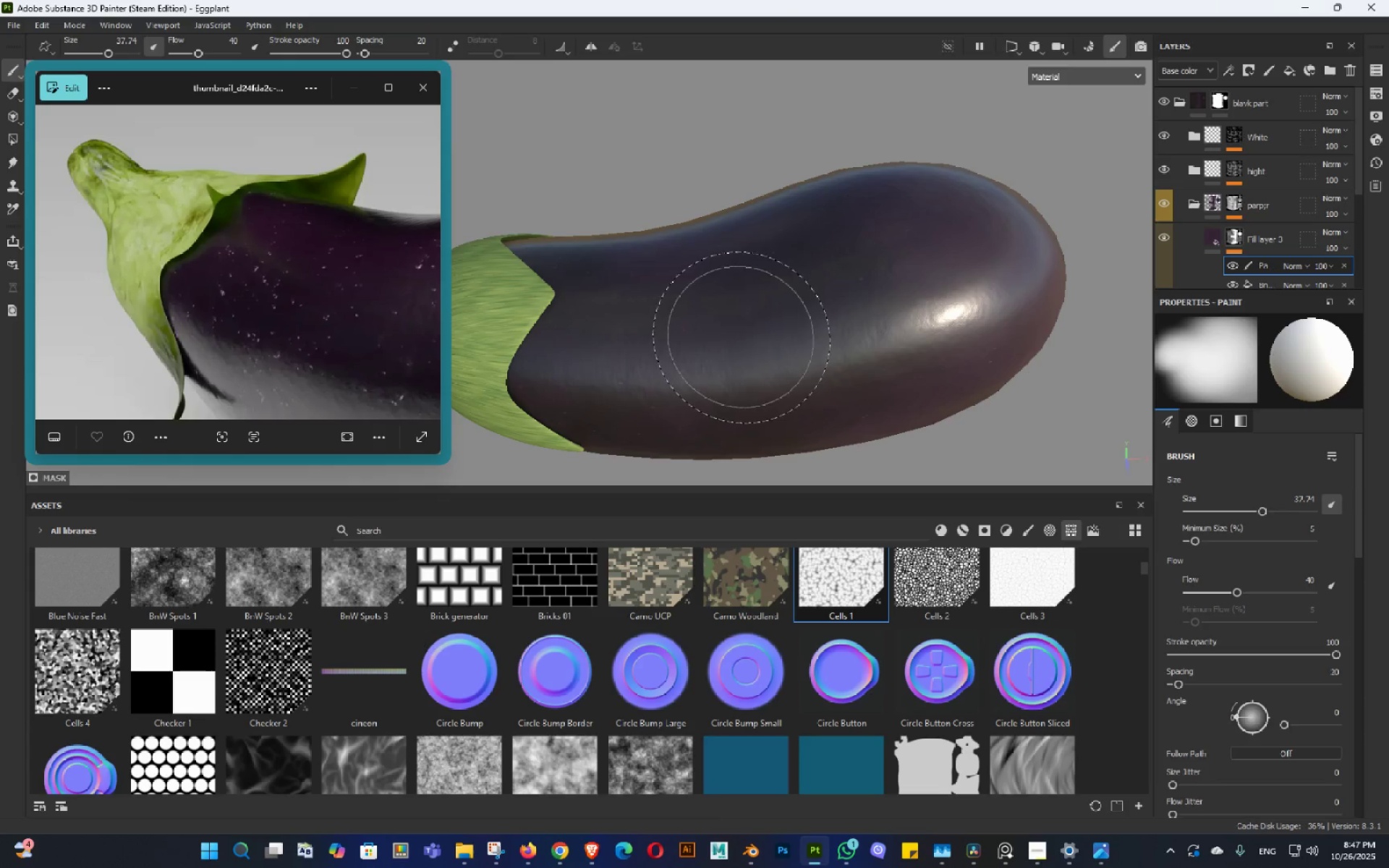 
hold_key(key=AltLeft, duration=0.5)
 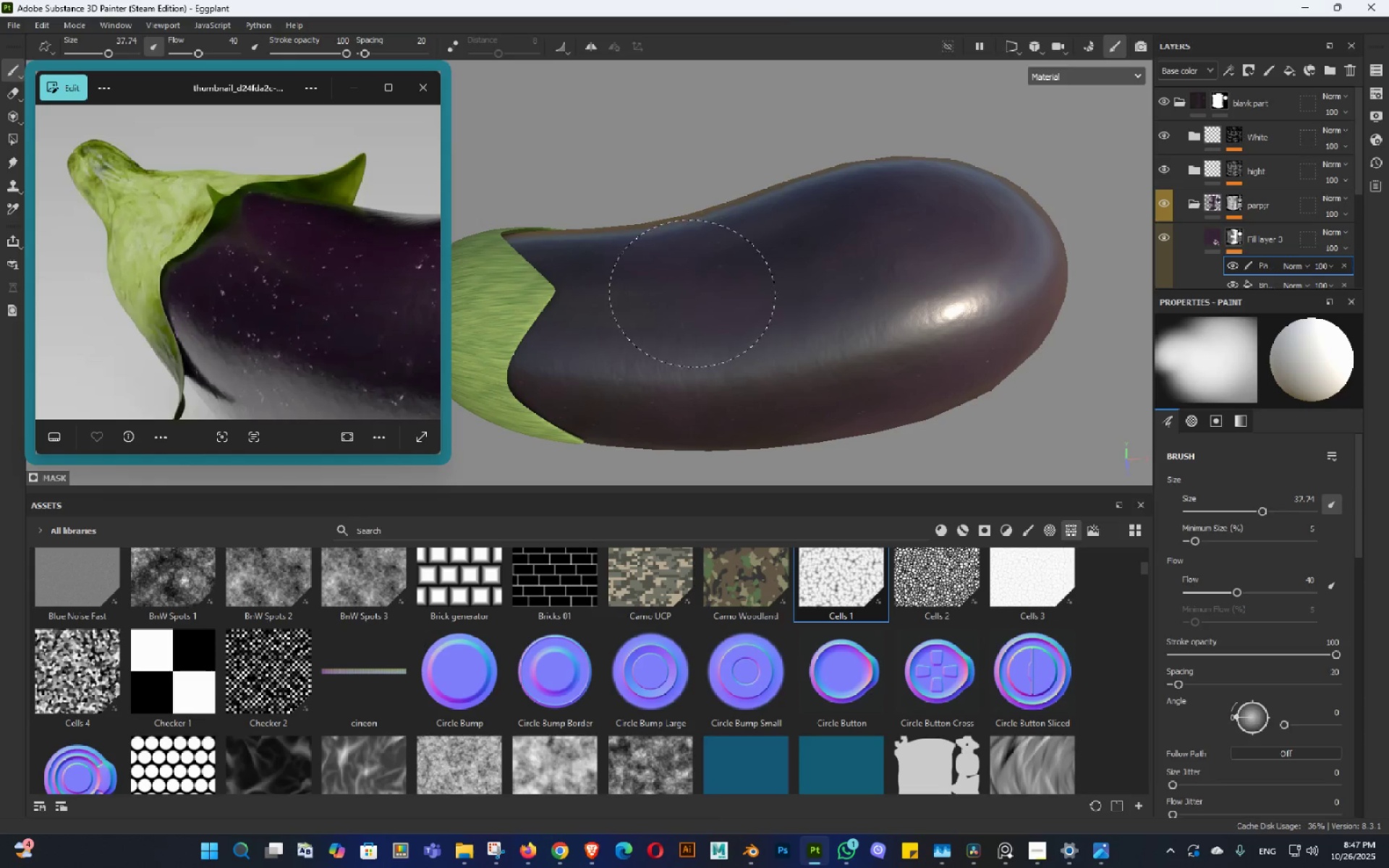 
hold_key(key=AltLeft, duration=0.47)
 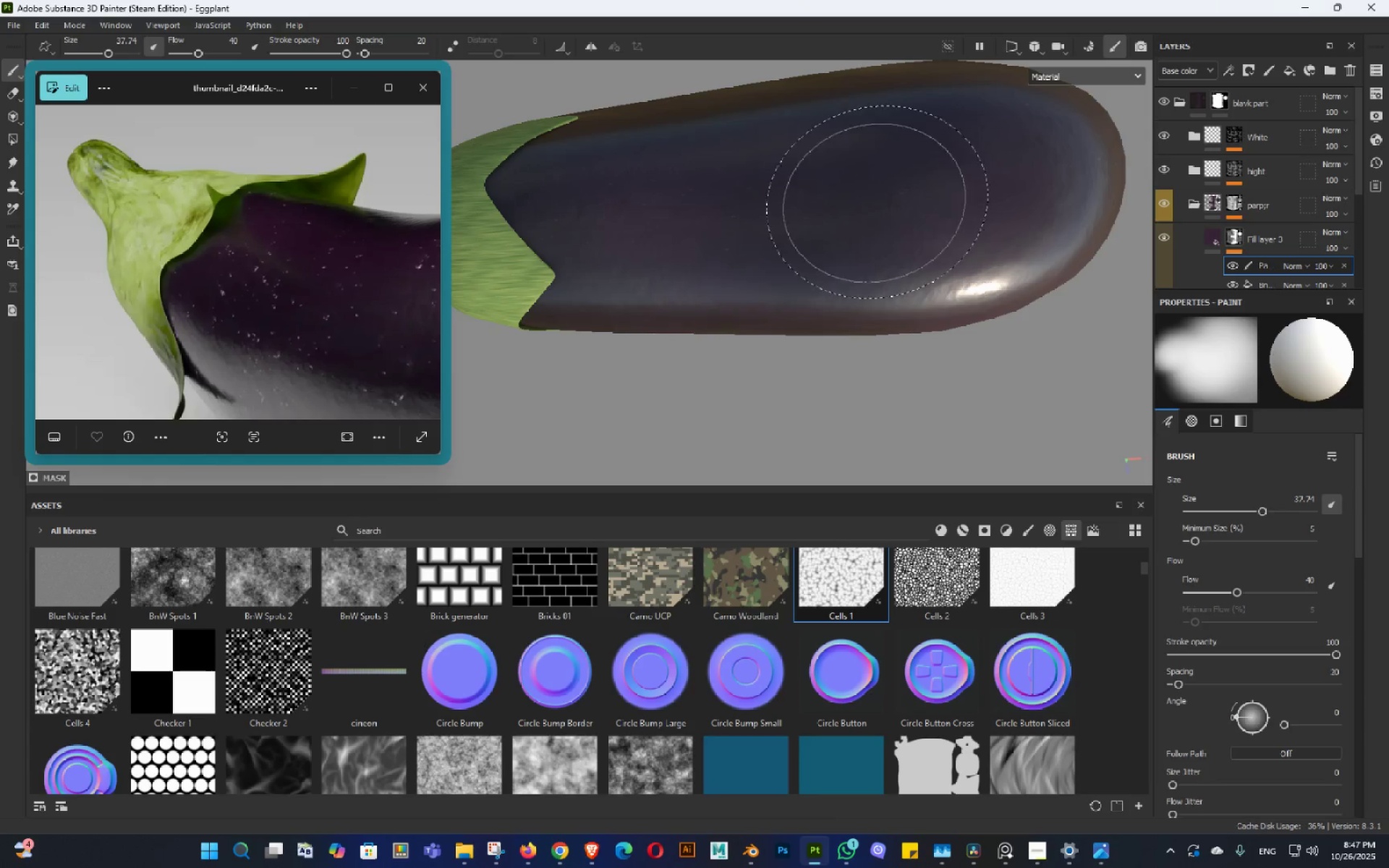 
key(Alt+AltLeft)
 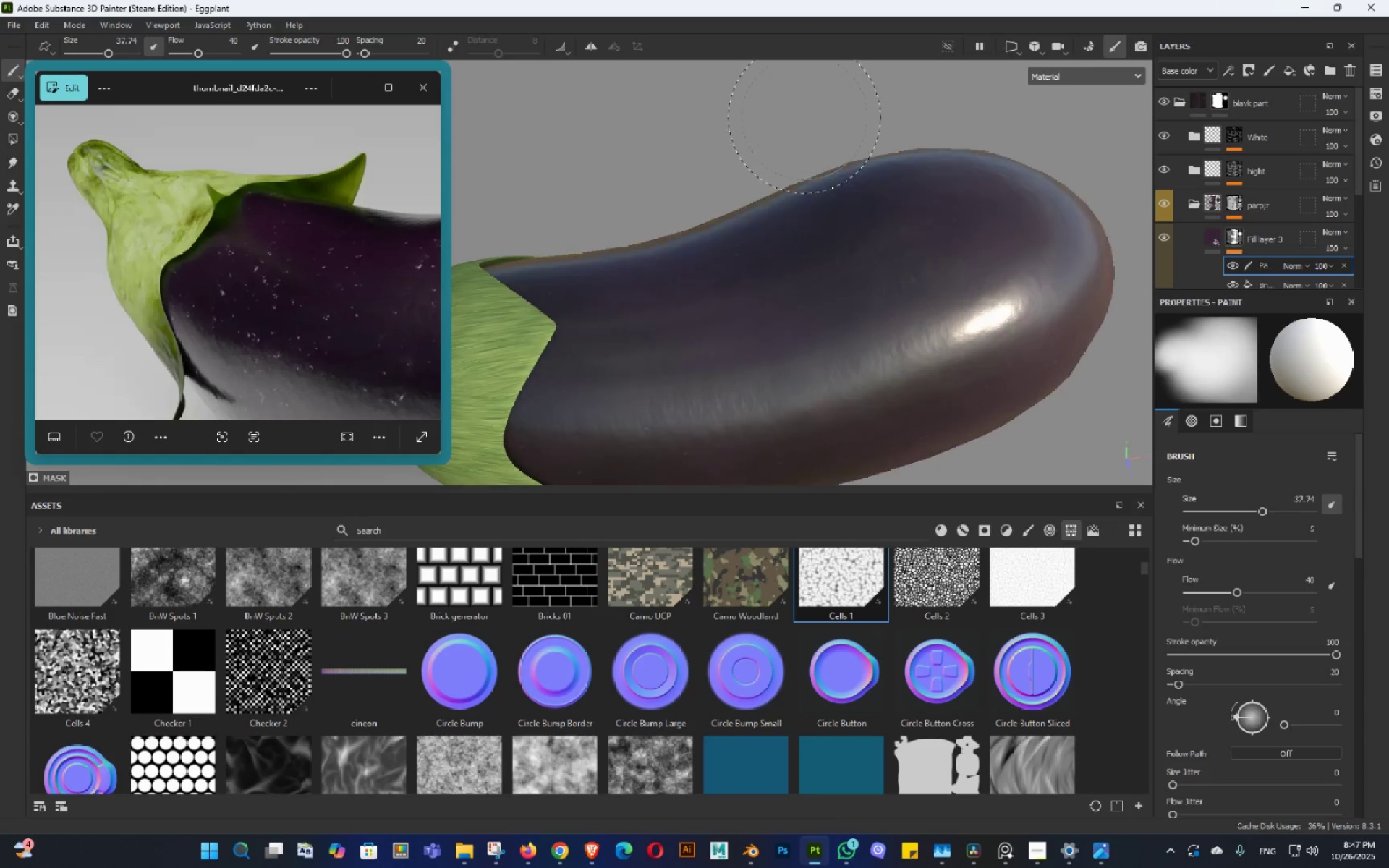 
key(Alt+AltLeft)
 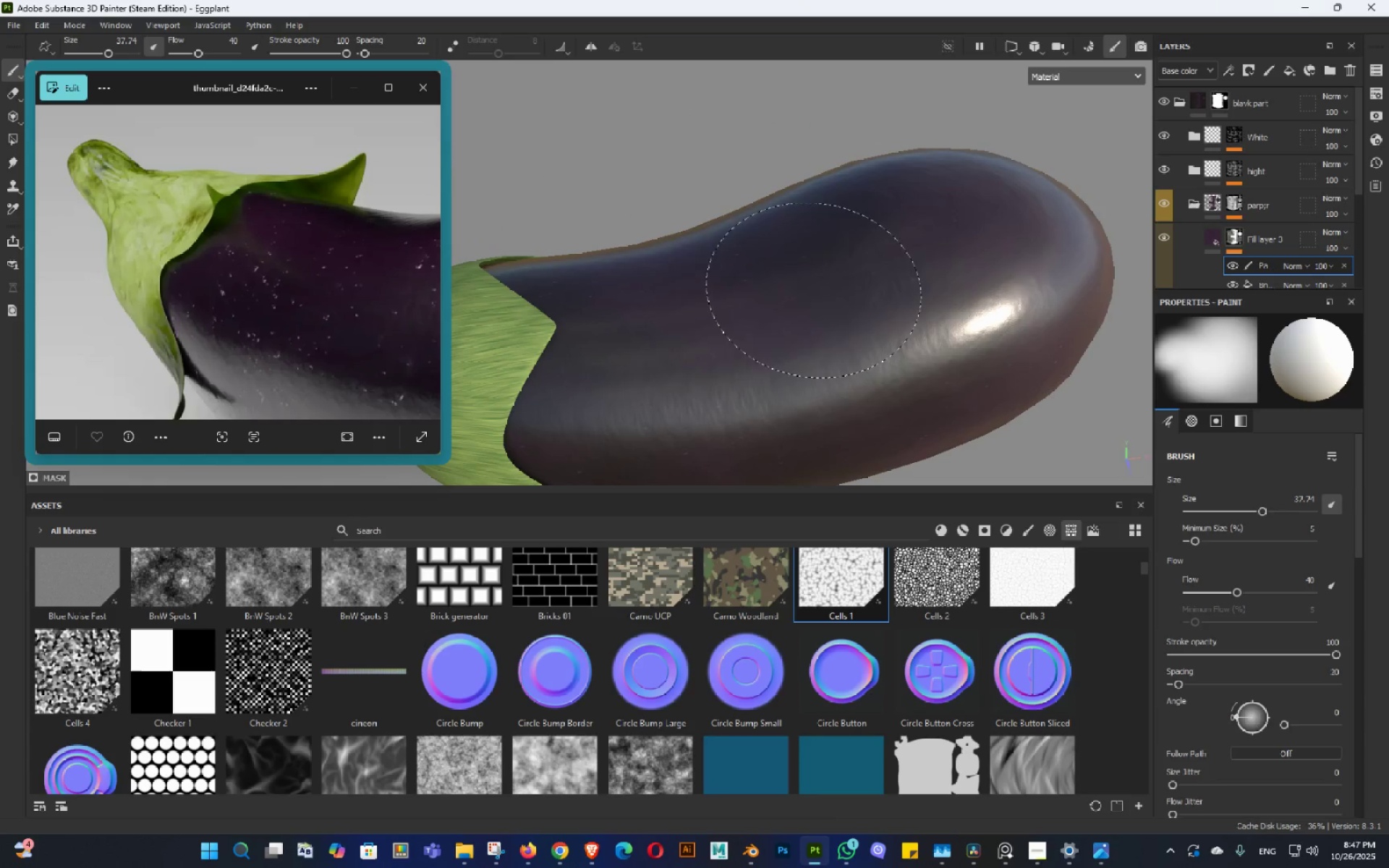 
hold_key(key=AltLeft, duration=1.52)
scroll: coordinate [838, 330], scroll_direction: down, amount: 4.0
 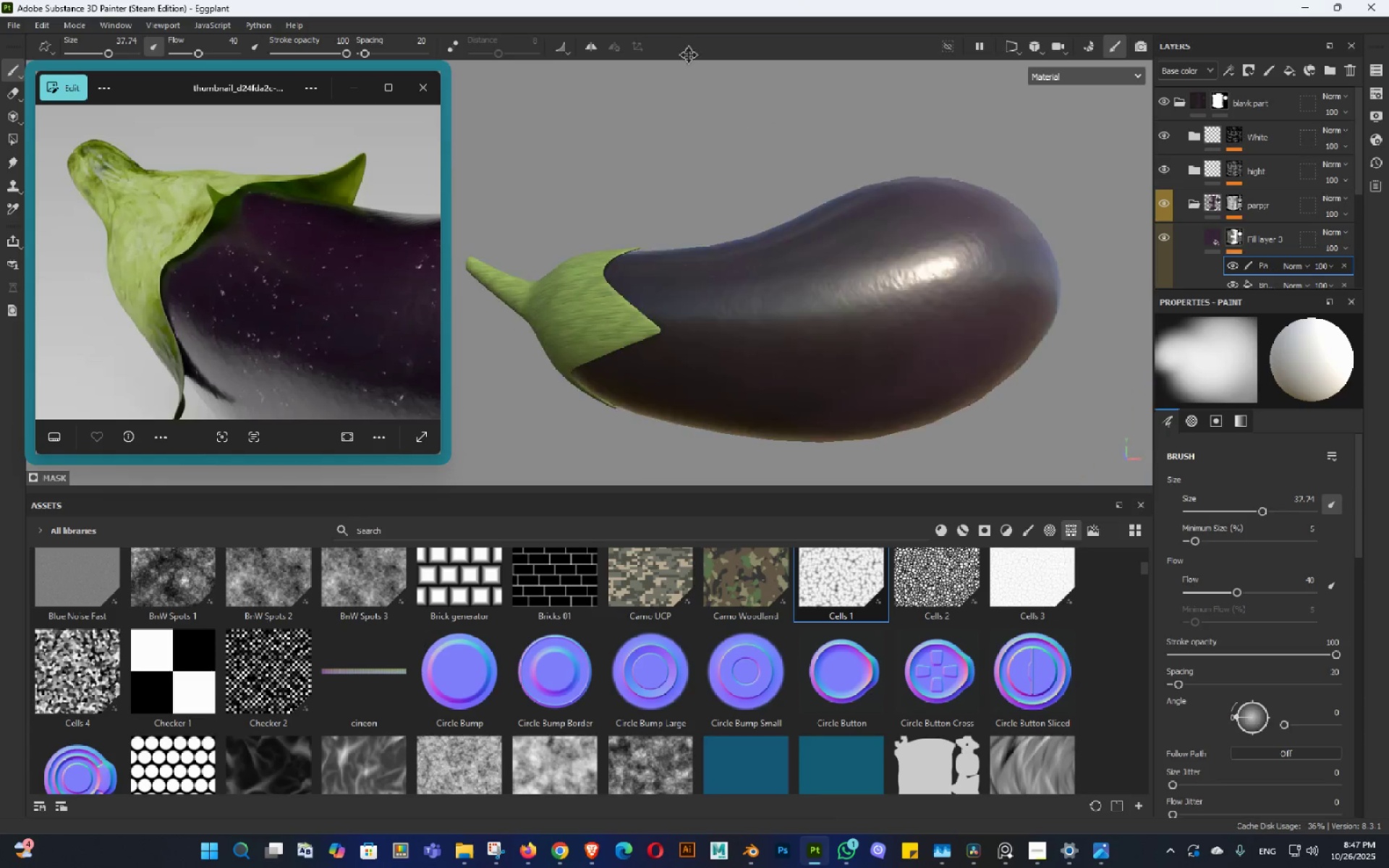 
hold_key(key=AltLeft, duration=0.42)
 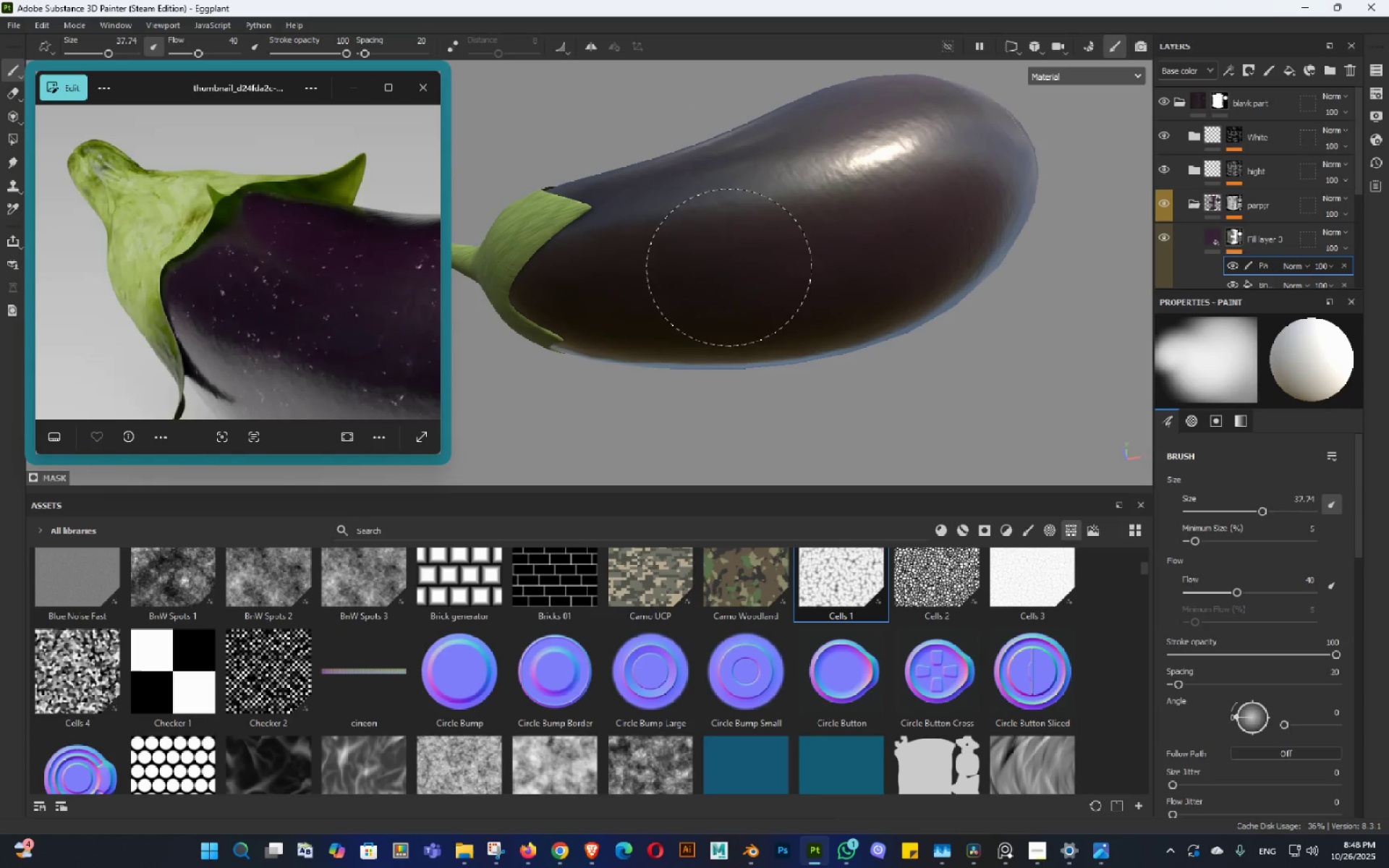 
hold_key(key=AltLeft, duration=0.74)
 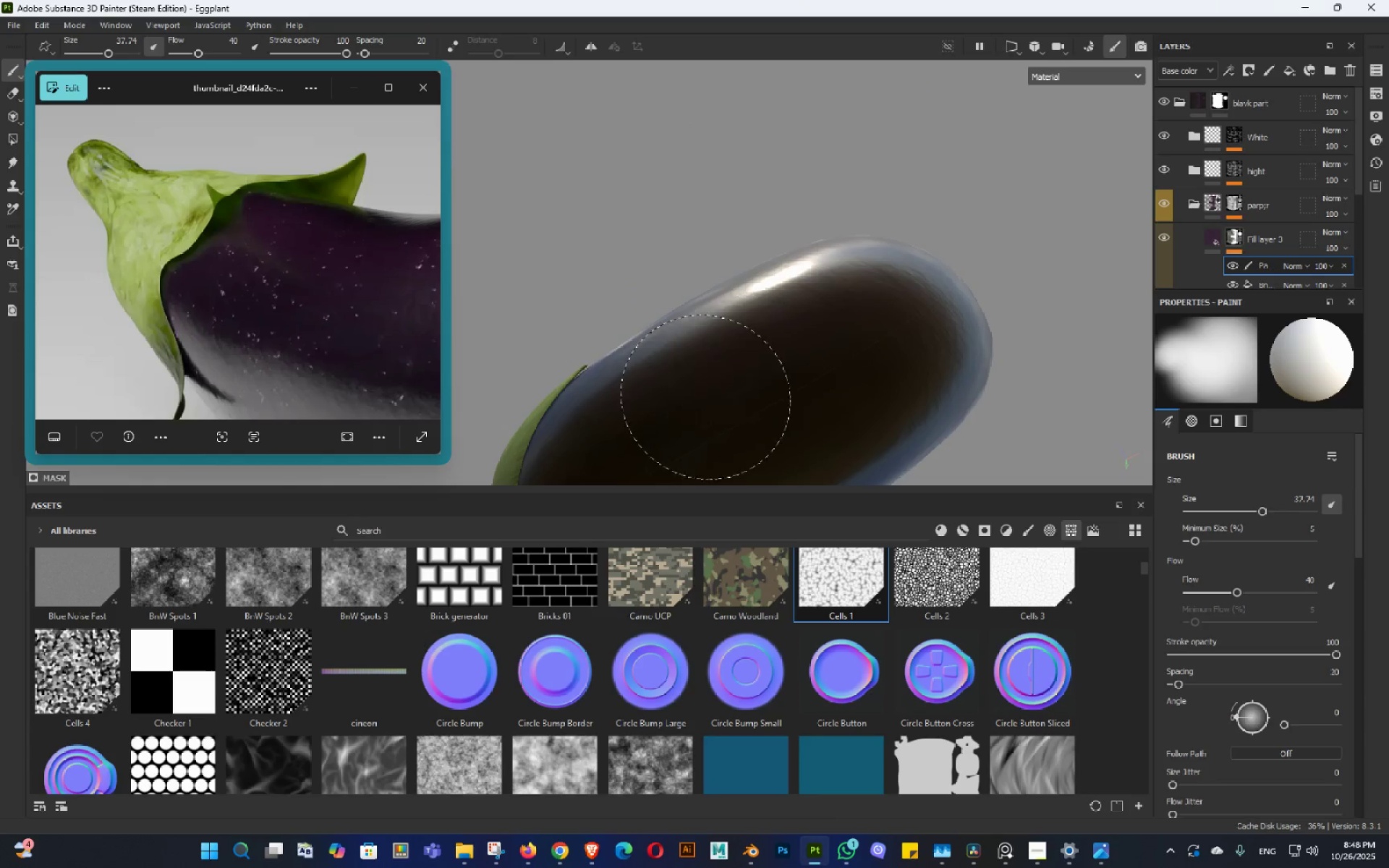 
hold_key(key=AltLeft, duration=0.76)
 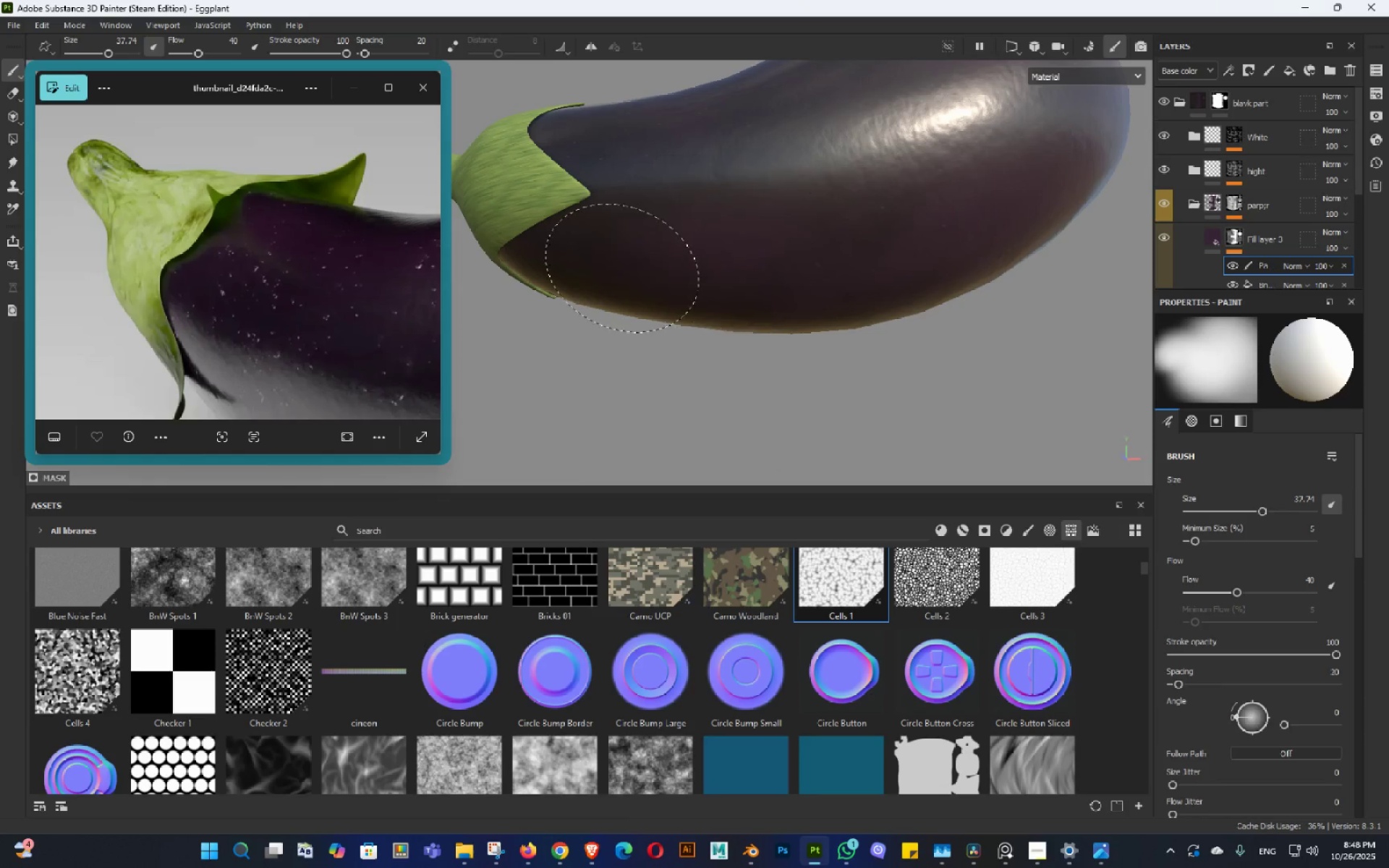 
hold_key(key=AltLeft, duration=0.59)
scroll: coordinate [754, 330], scroll_direction: down, amount: 1.0
 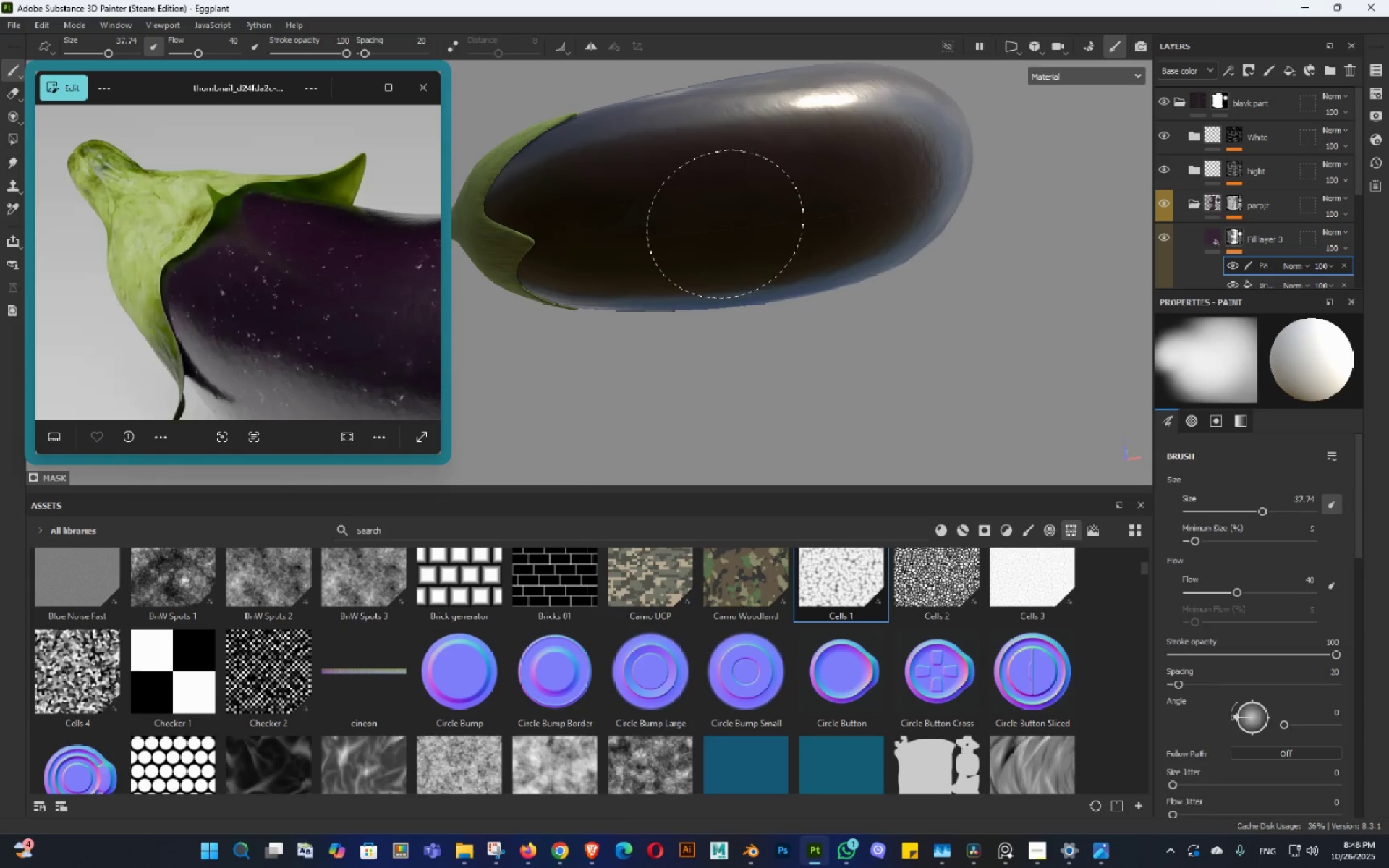 
key(Alt+AltLeft)
 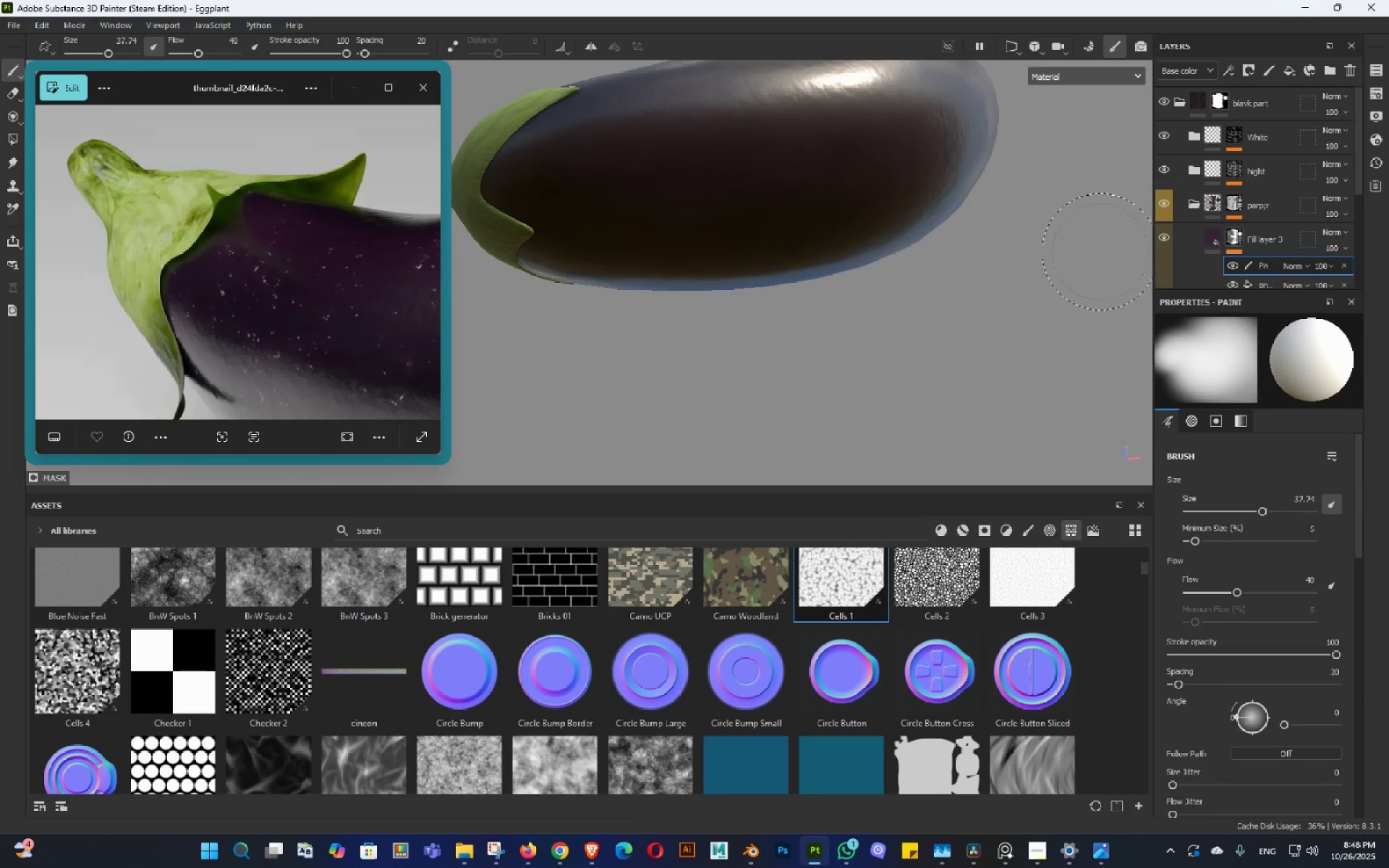 
hold_key(key=AltLeft, duration=0.74)
double_click([940, 346])
 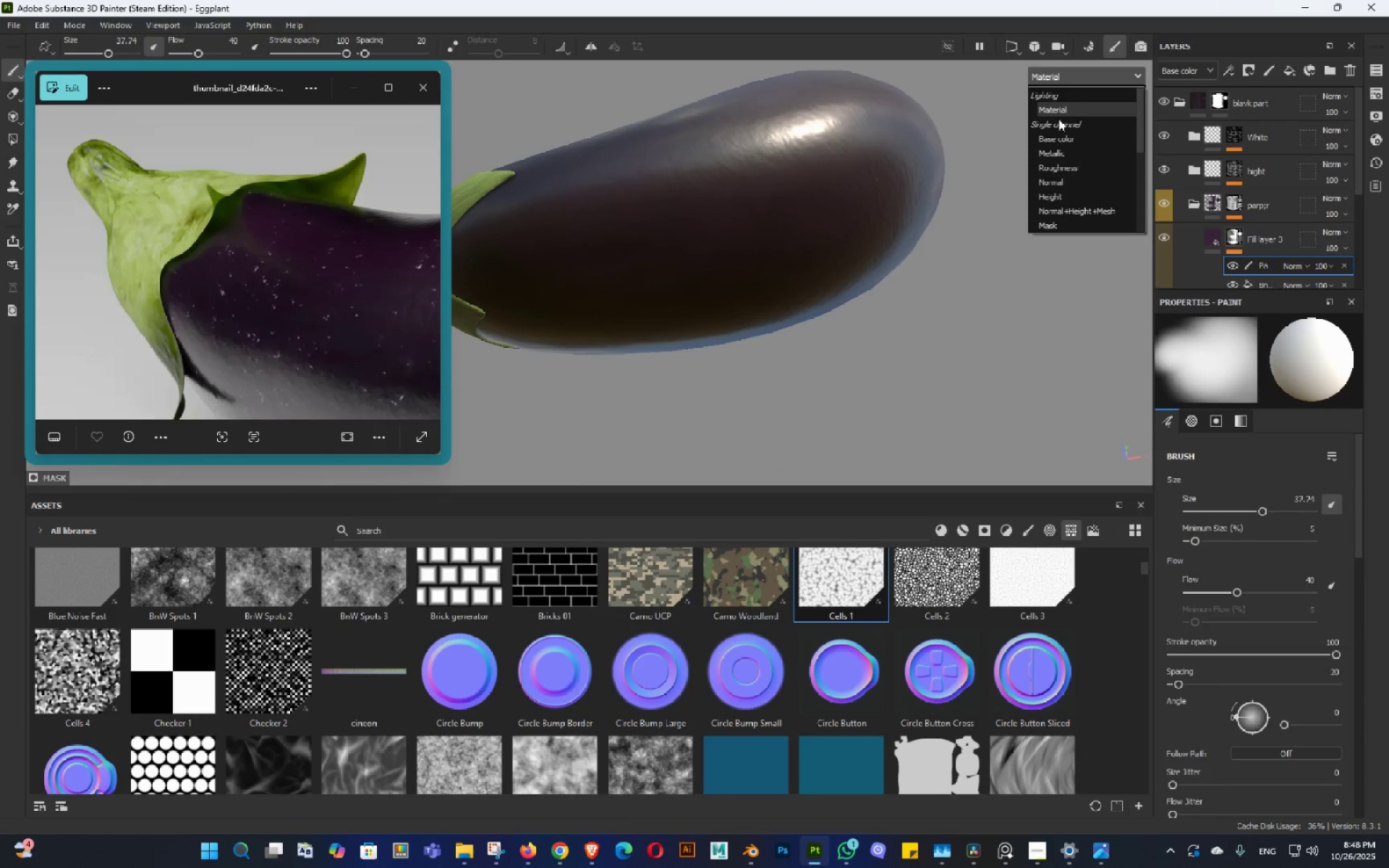 
left_click([1068, 131])
 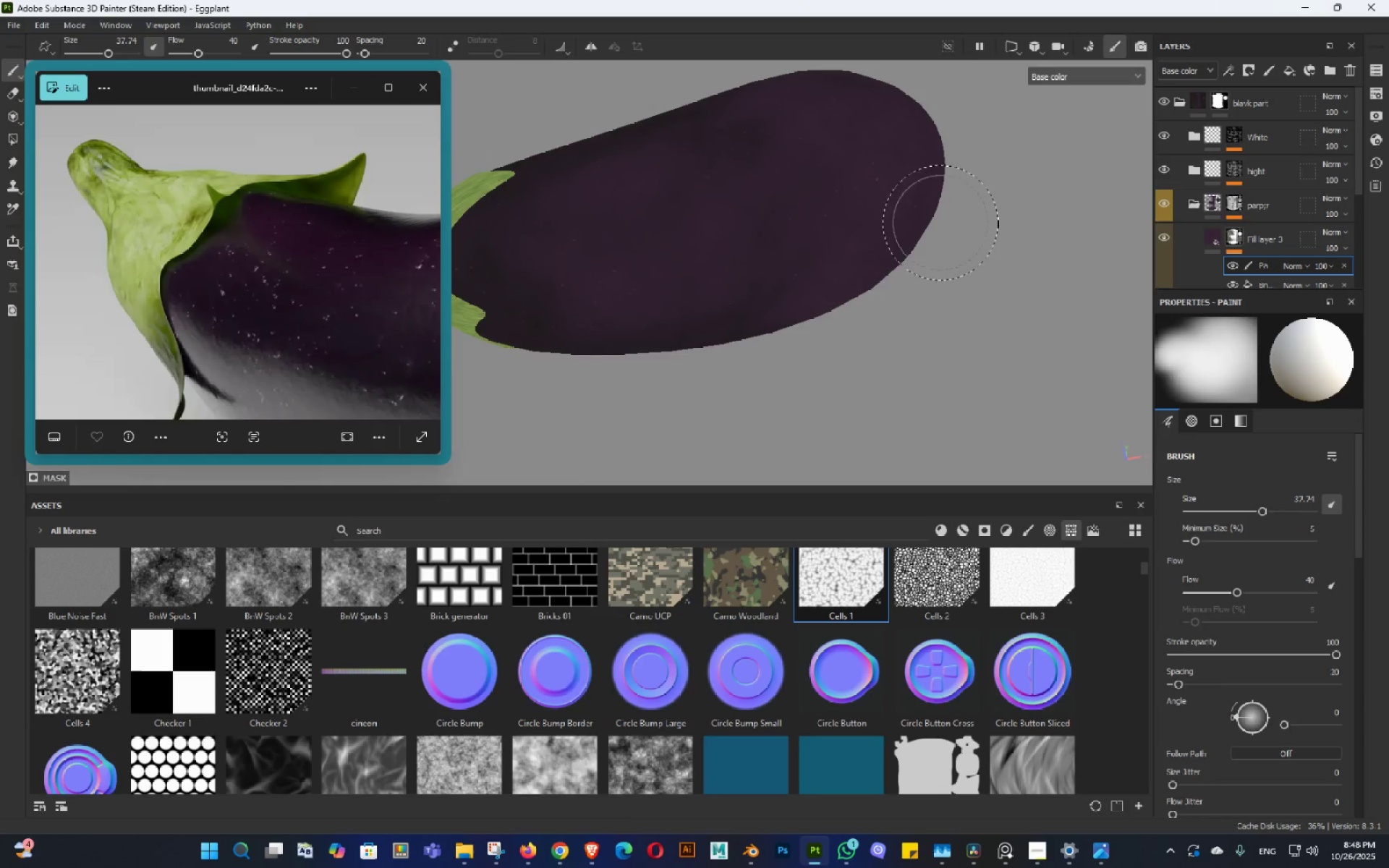 
hold_key(key=AltLeft, duration=0.84)
 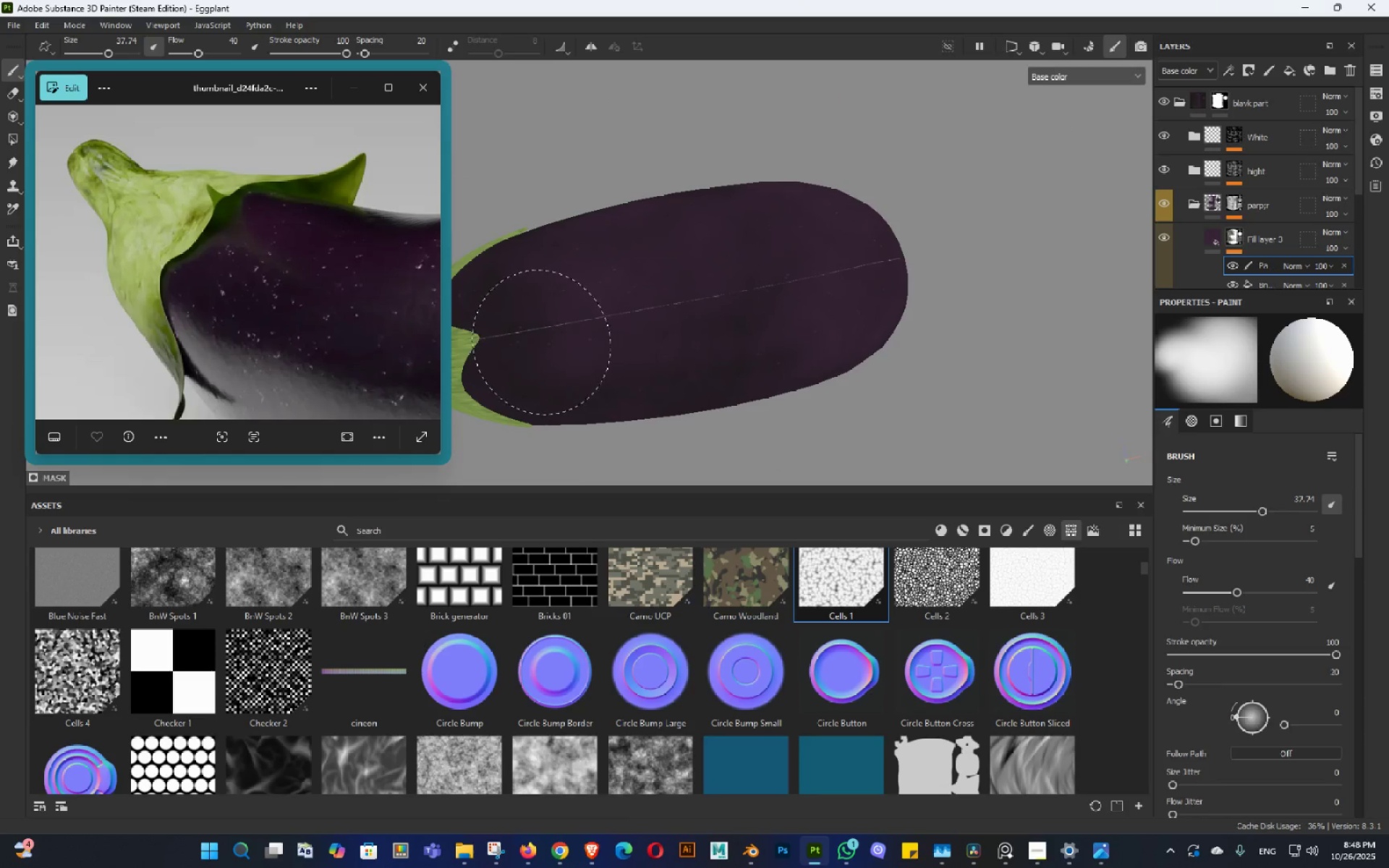 
hold_key(key=AltLeft, duration=1.03)
double_click([784, 249])
 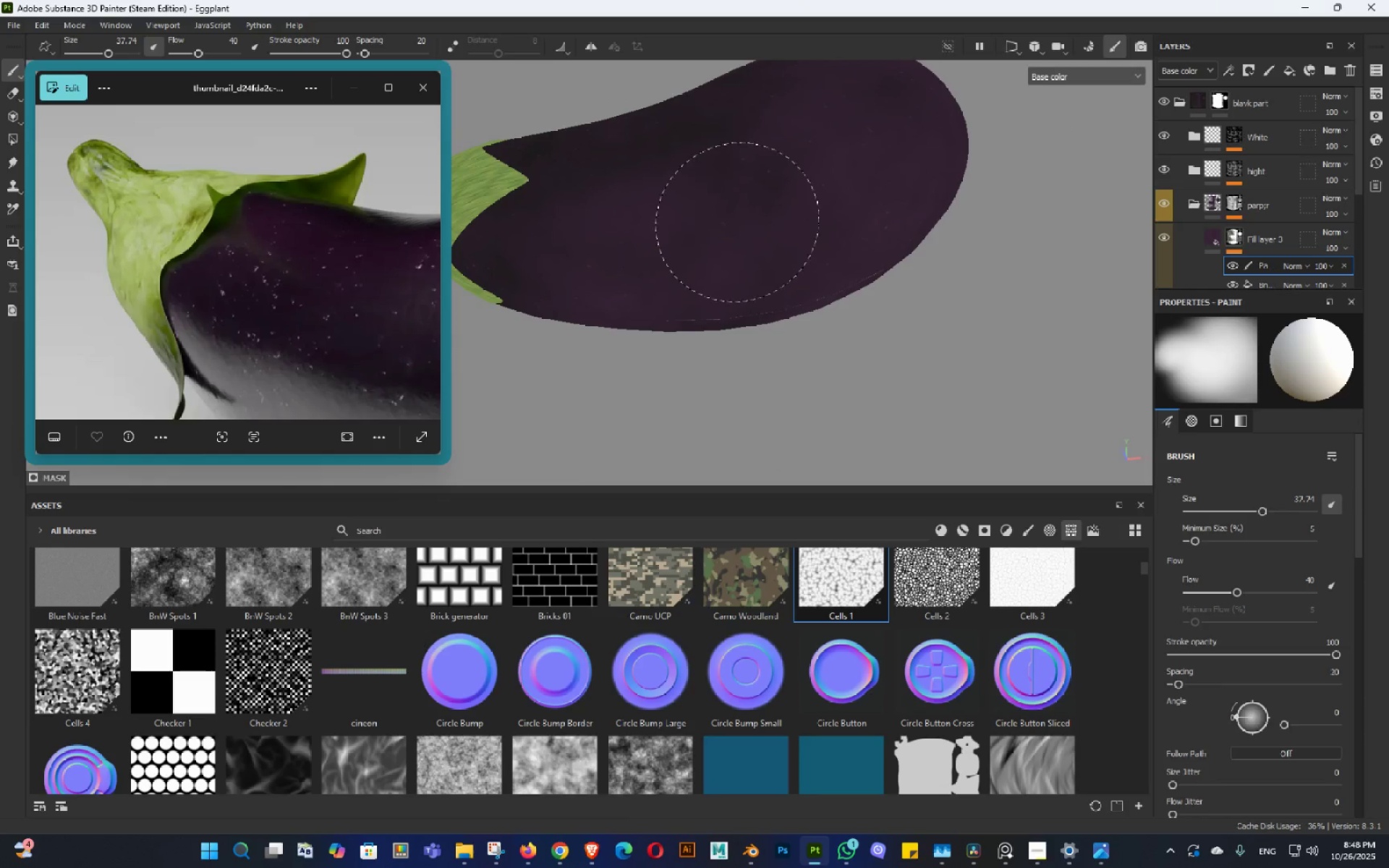 
hold_key(key=AltLeft, duration=0.3)
 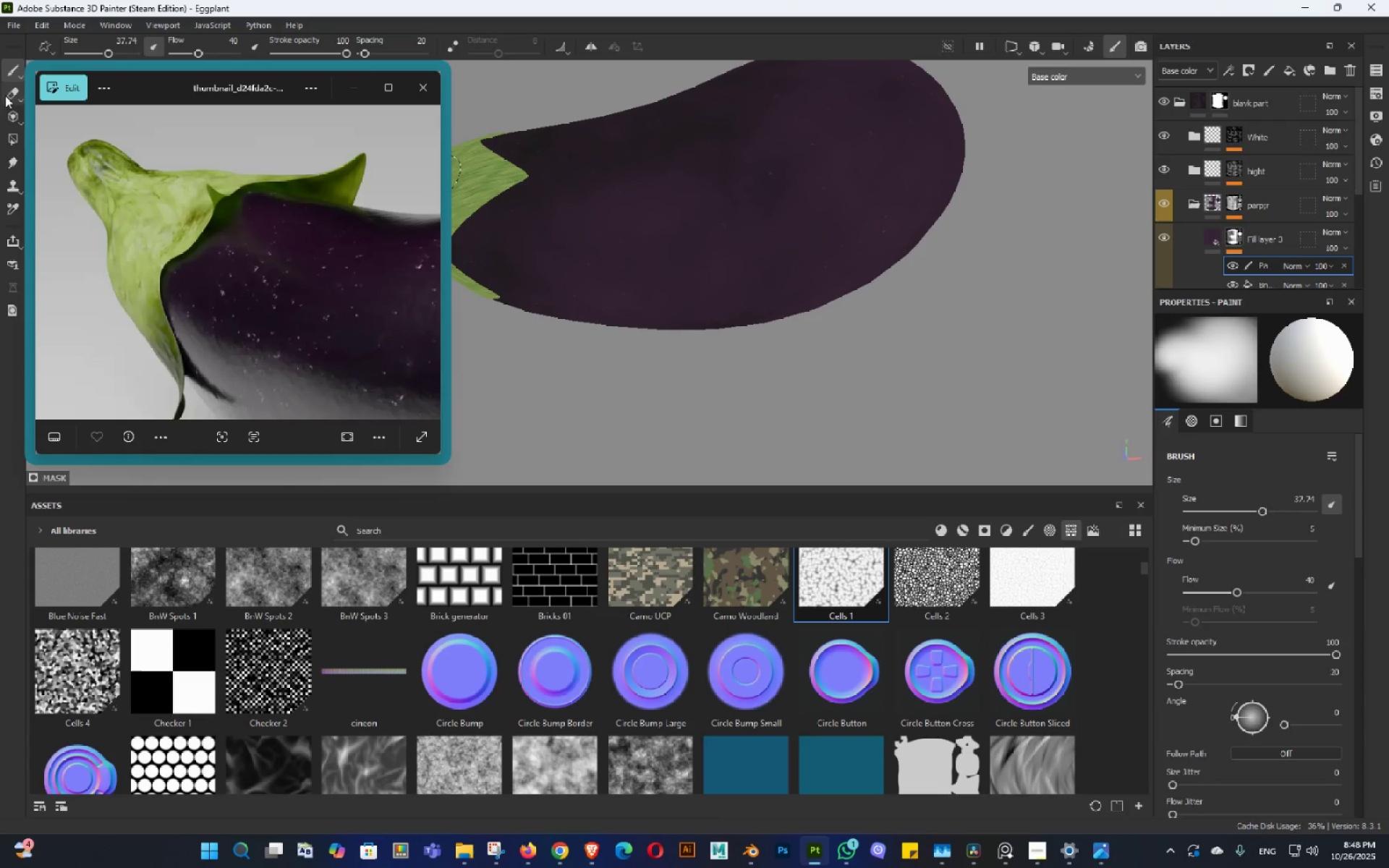 
double_click([12, 98])
 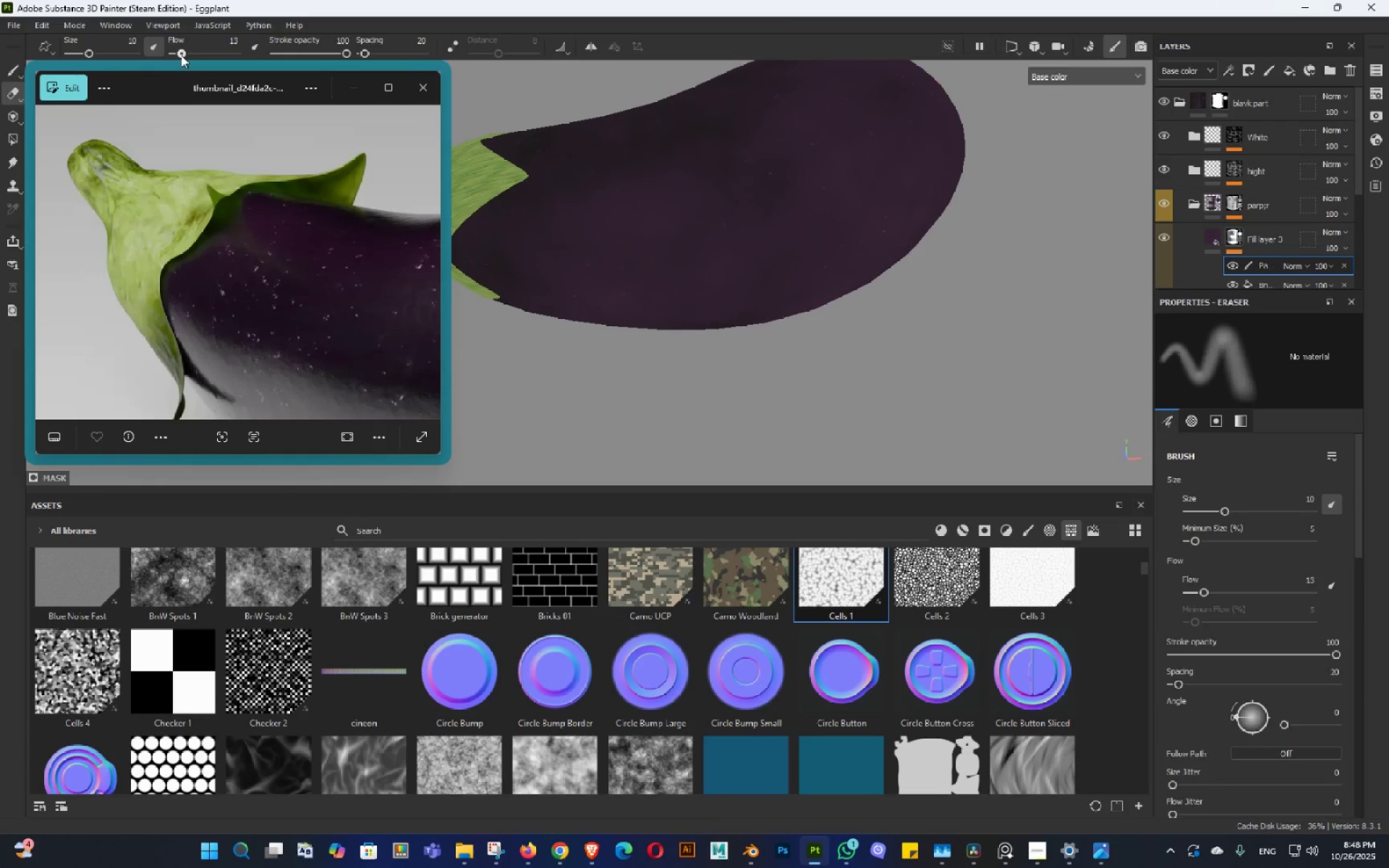 
hold_key(key=ControlLeft, duration=0.64)
 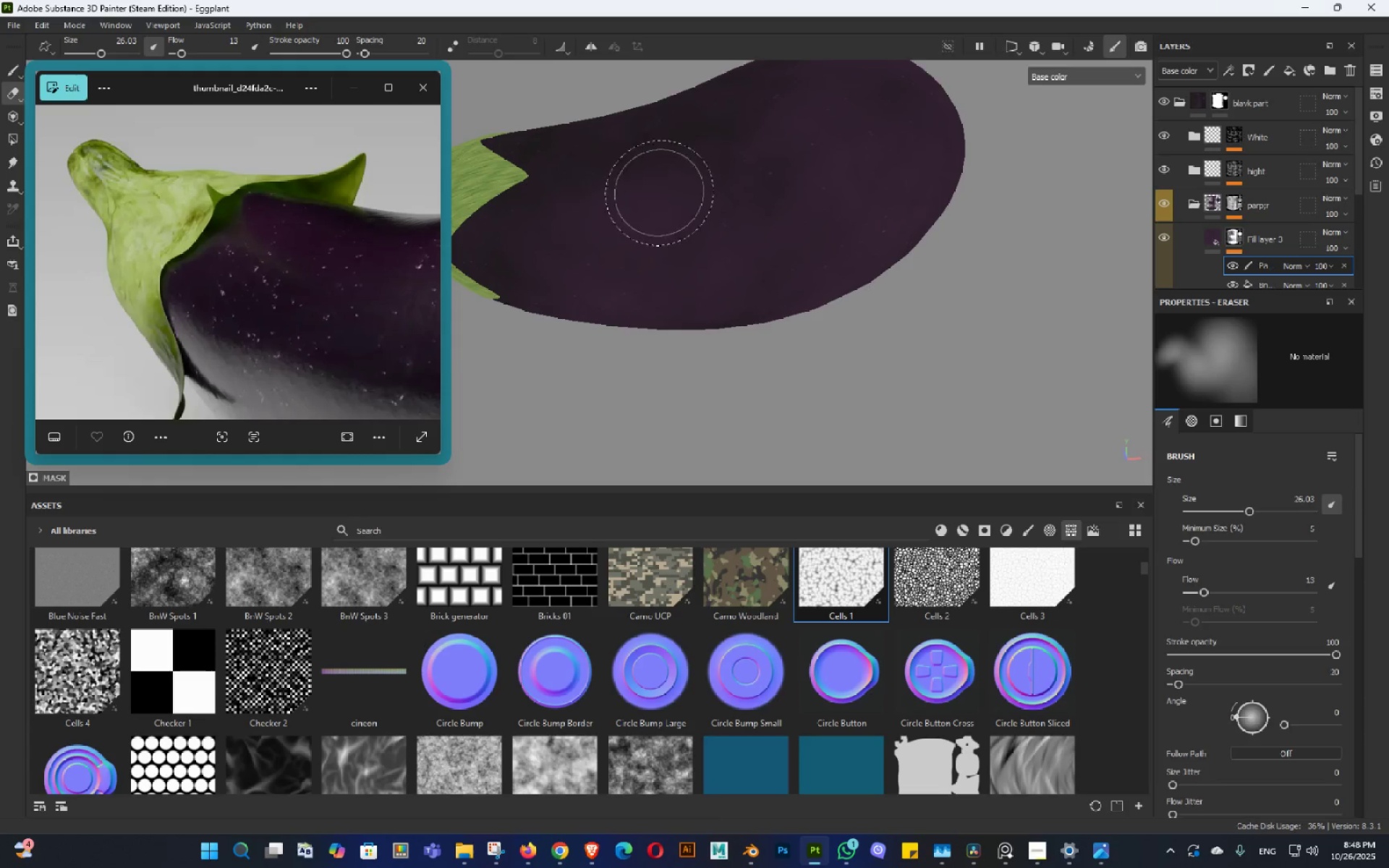 
hold_key(key=AltLeft, duration=0.34)
 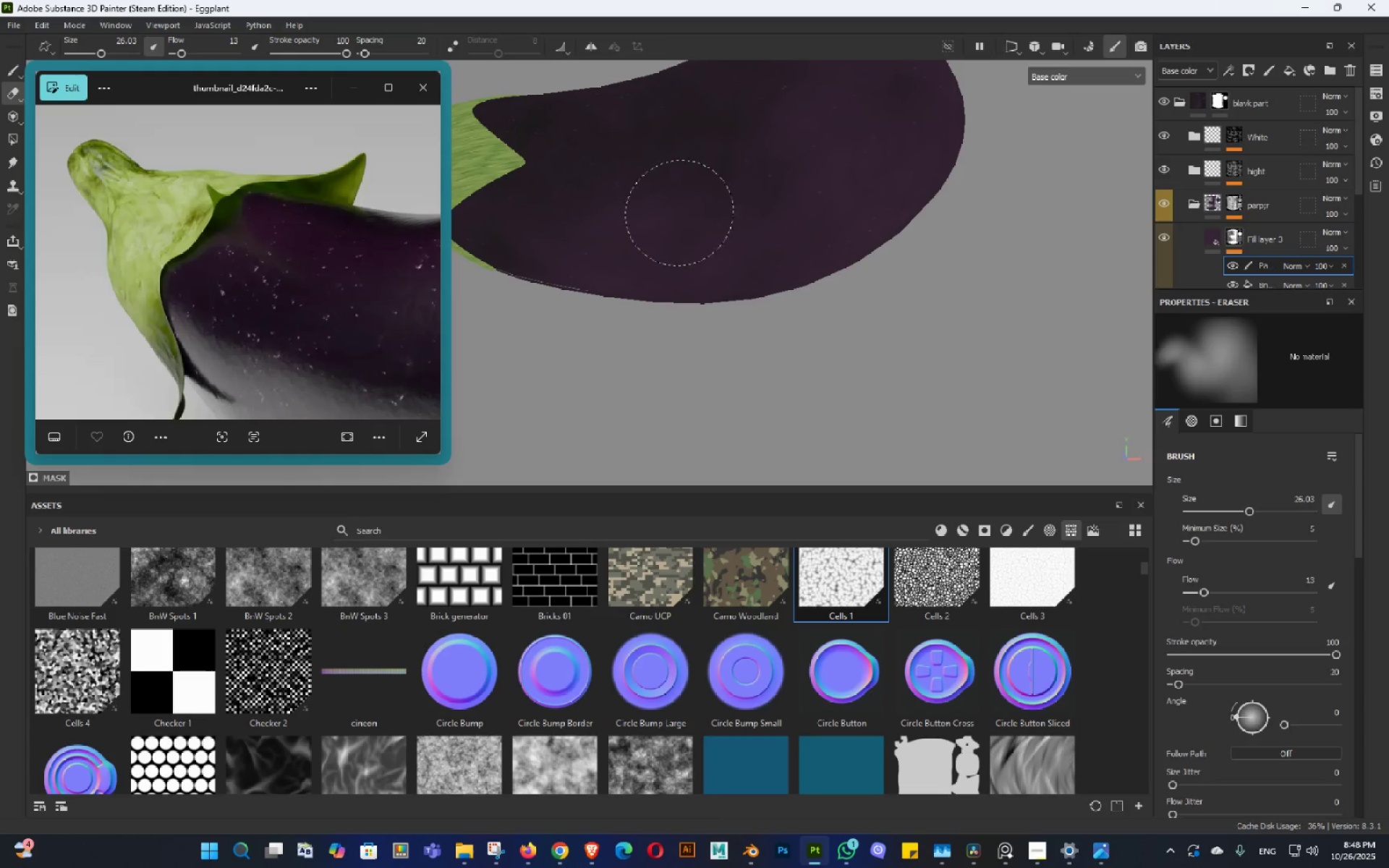 
left_click_drag(start_coordinate=[697, 212], to_coordinate=[564, 243])
 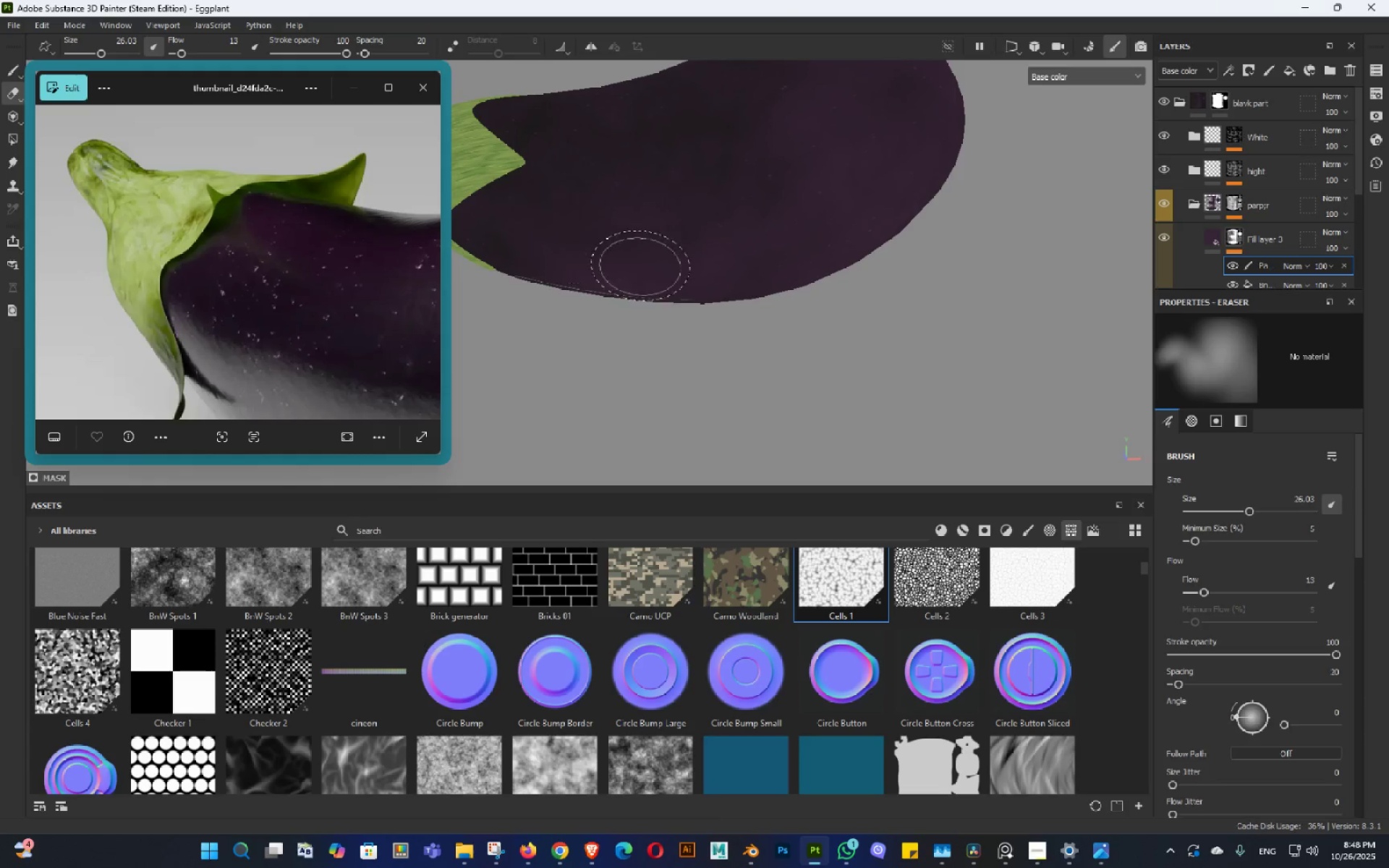 
hold_key(key=AltLeft, duration=0.98)
left_click_drag(start_coordinate=[667, 278], to_coordinate=[660, 187])
 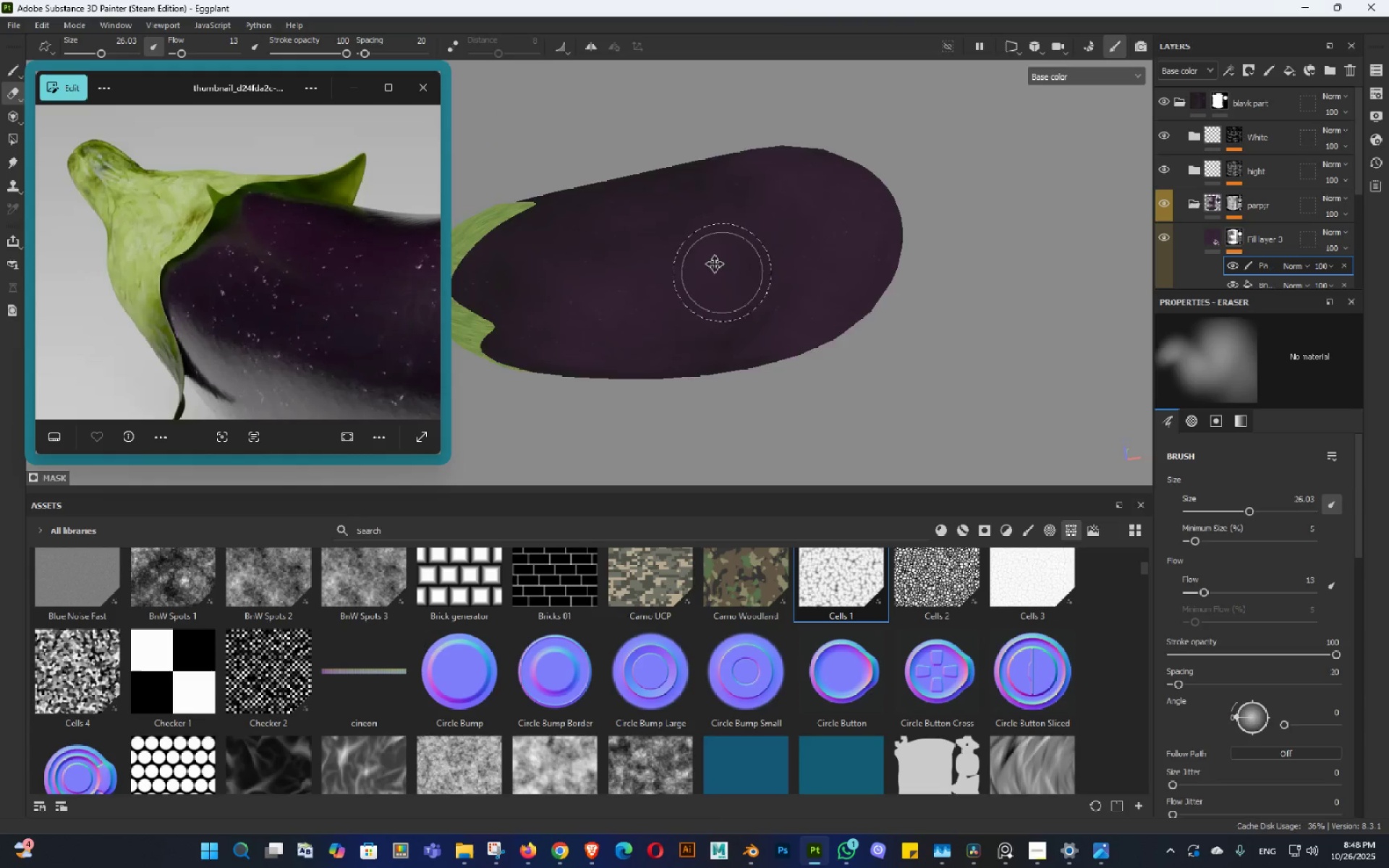 
double_click([679, 205])
 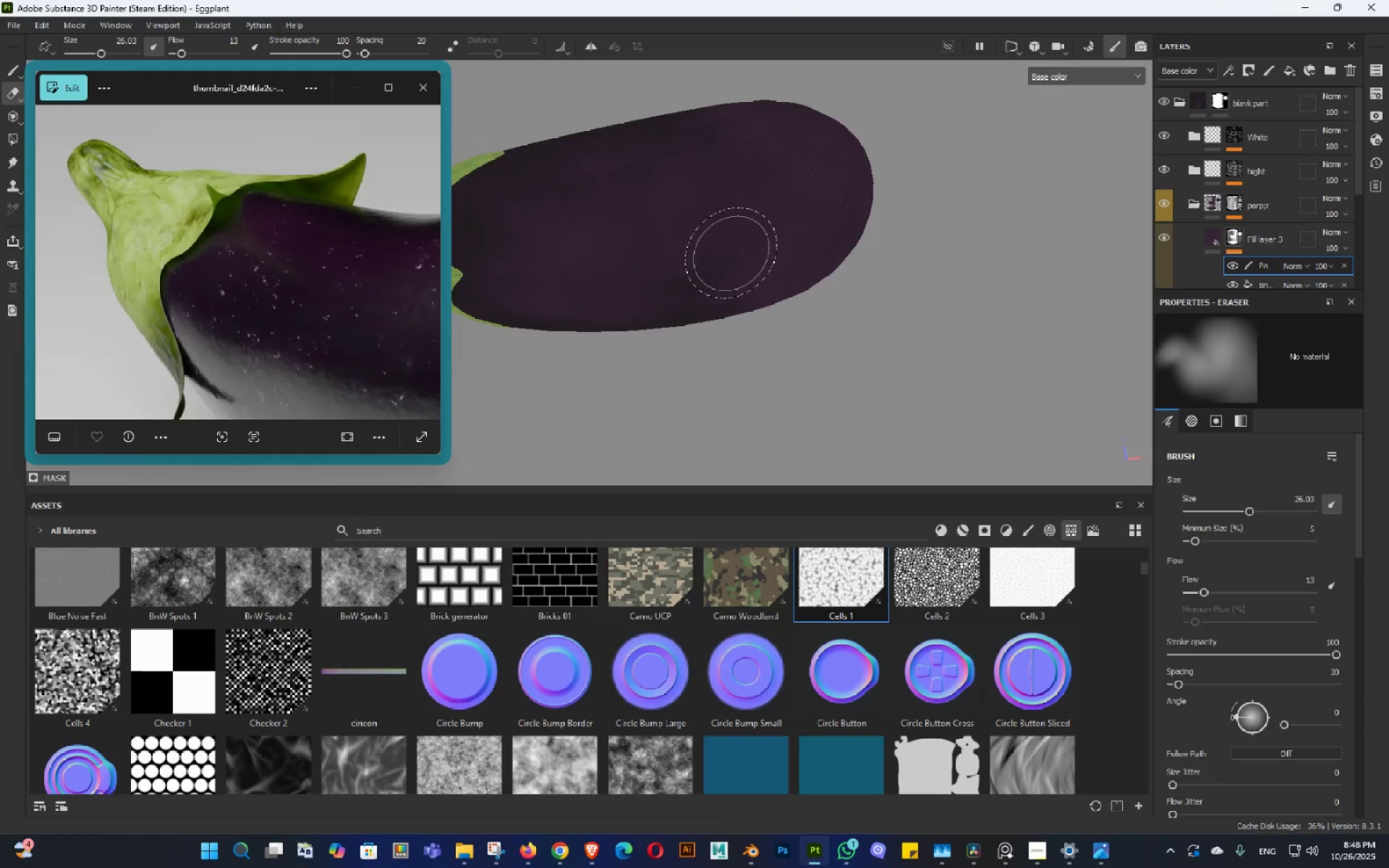 
left_click_drag(start_coordinate=[726, 244], to_coordinate=[708, 190])
 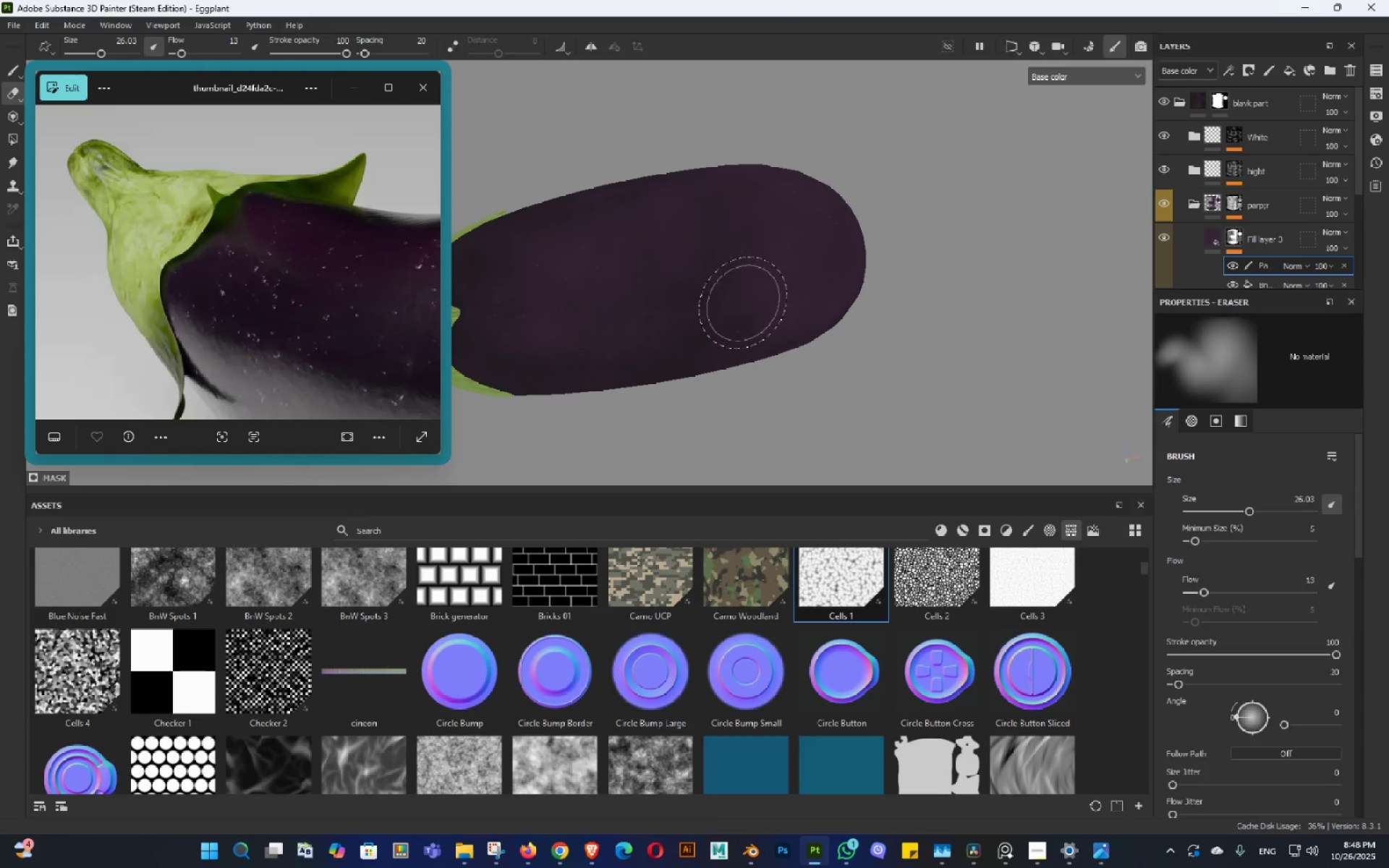 
left_click_drag(start_coordinate=[738, 305], to_coordinate=[701, 349])
 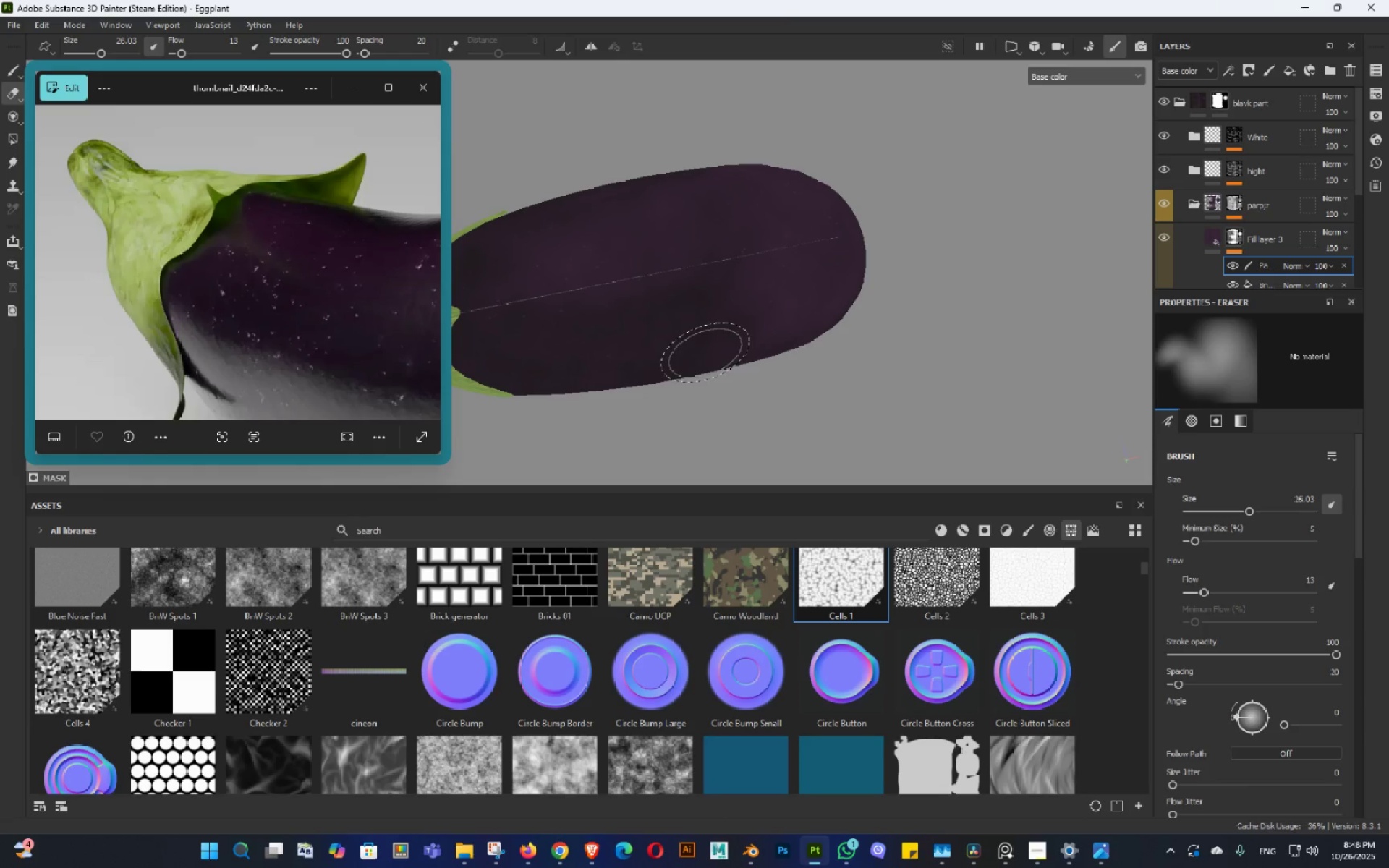 
left_click_drag(start_coordinate=[683, 347], to_coordinate=[529, 345])
 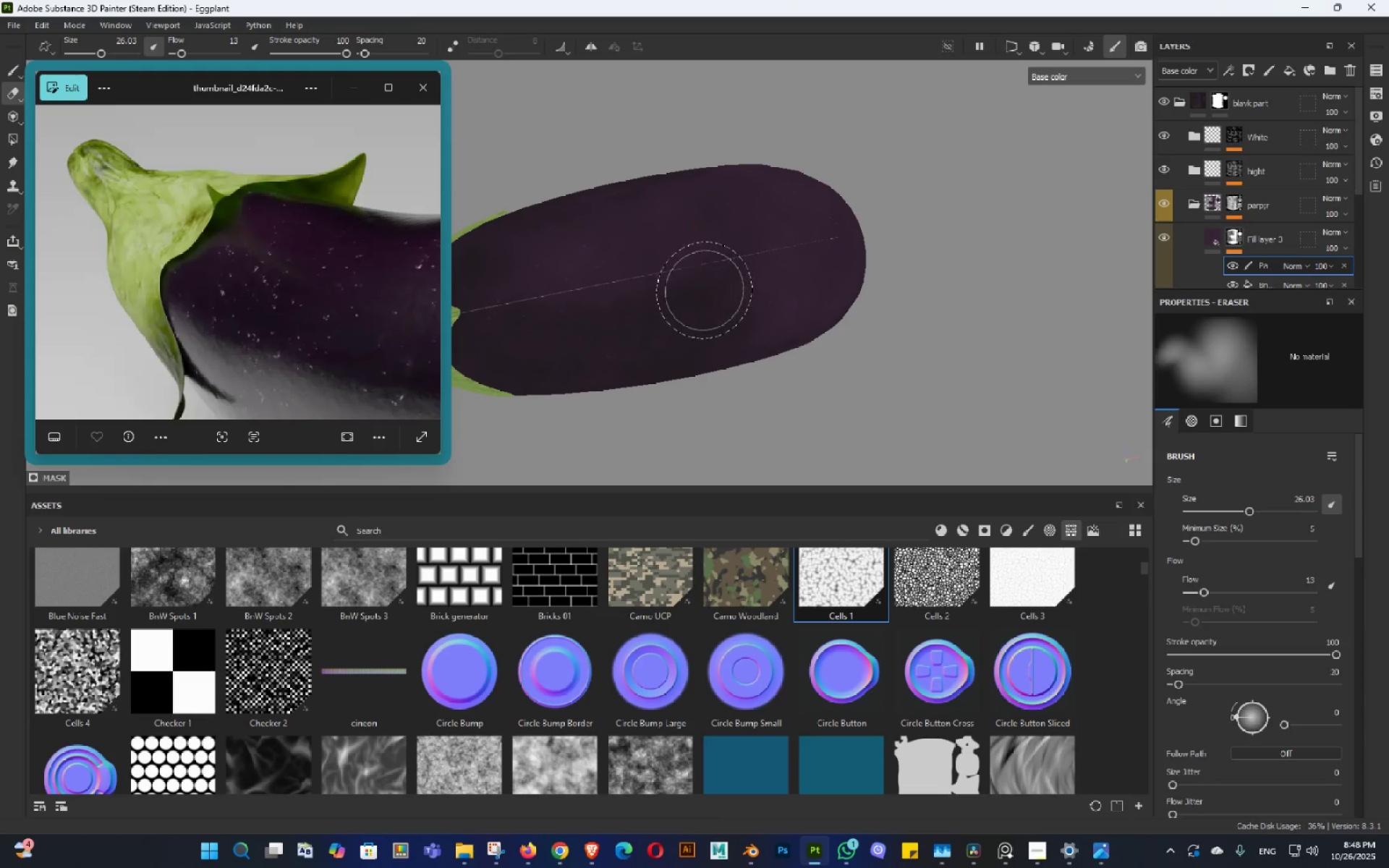 
left_click_drag(start_coordinate=[705, 291], to_coordinate=[519, 309])
 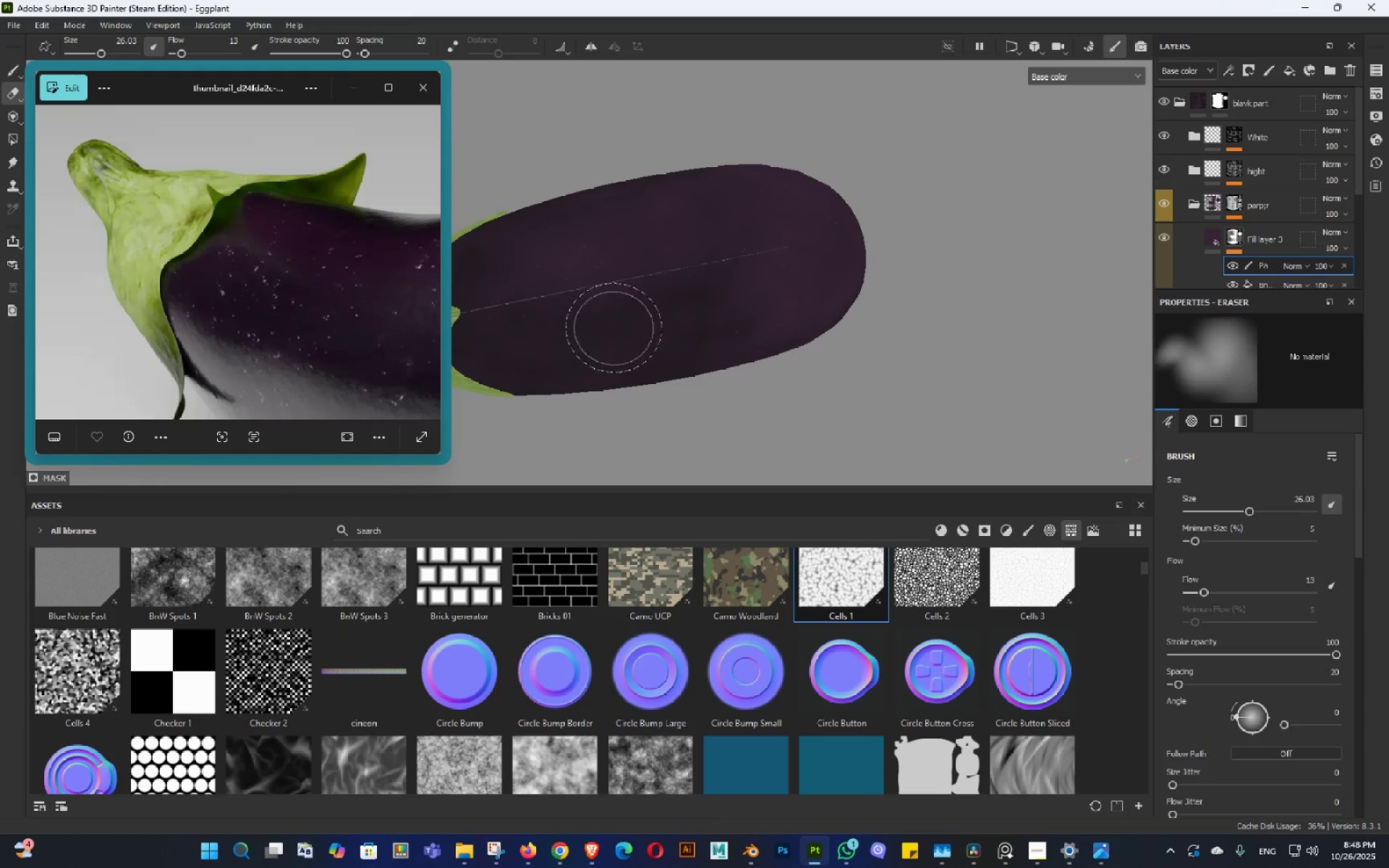 
left_click_drag(start_coordinate=[617, 338], to_coordinate=[613, 378])
 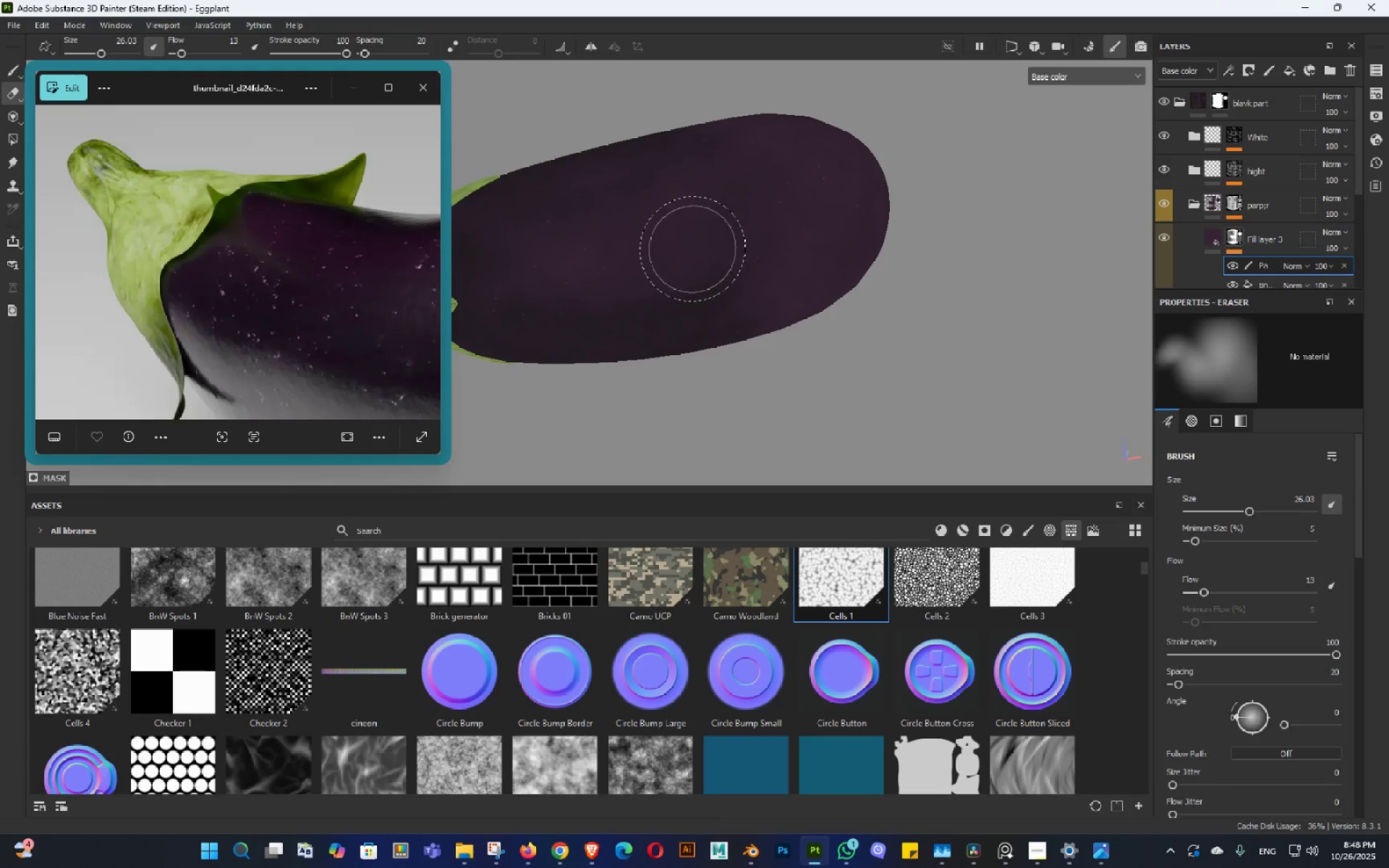 
left_click_drag(start_coordinate=[693, 248], to_coordinate=[567, 287])
 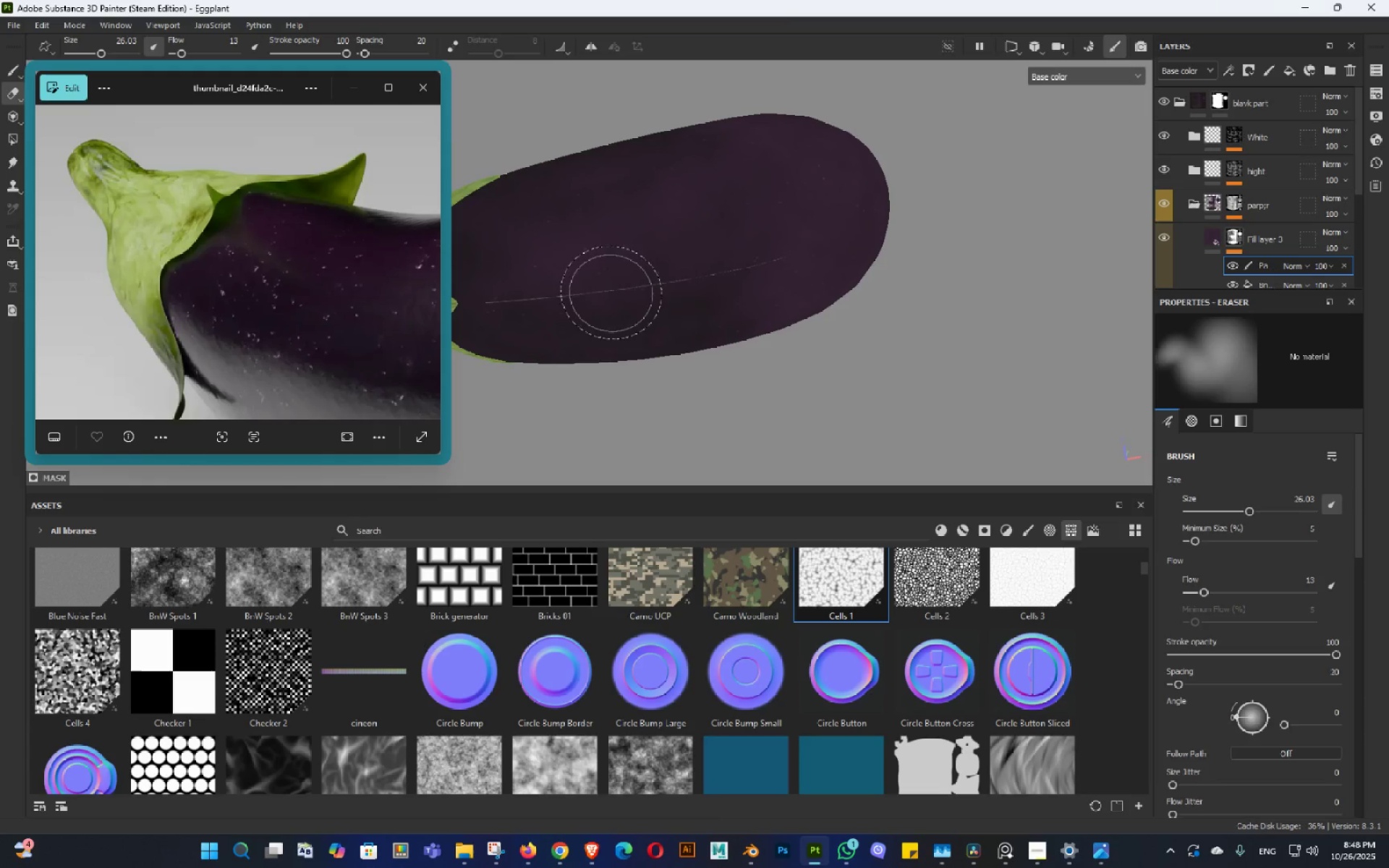 
left_click_drag(start_coordinate=[684, 285], to_coordinate=[603, 302])
 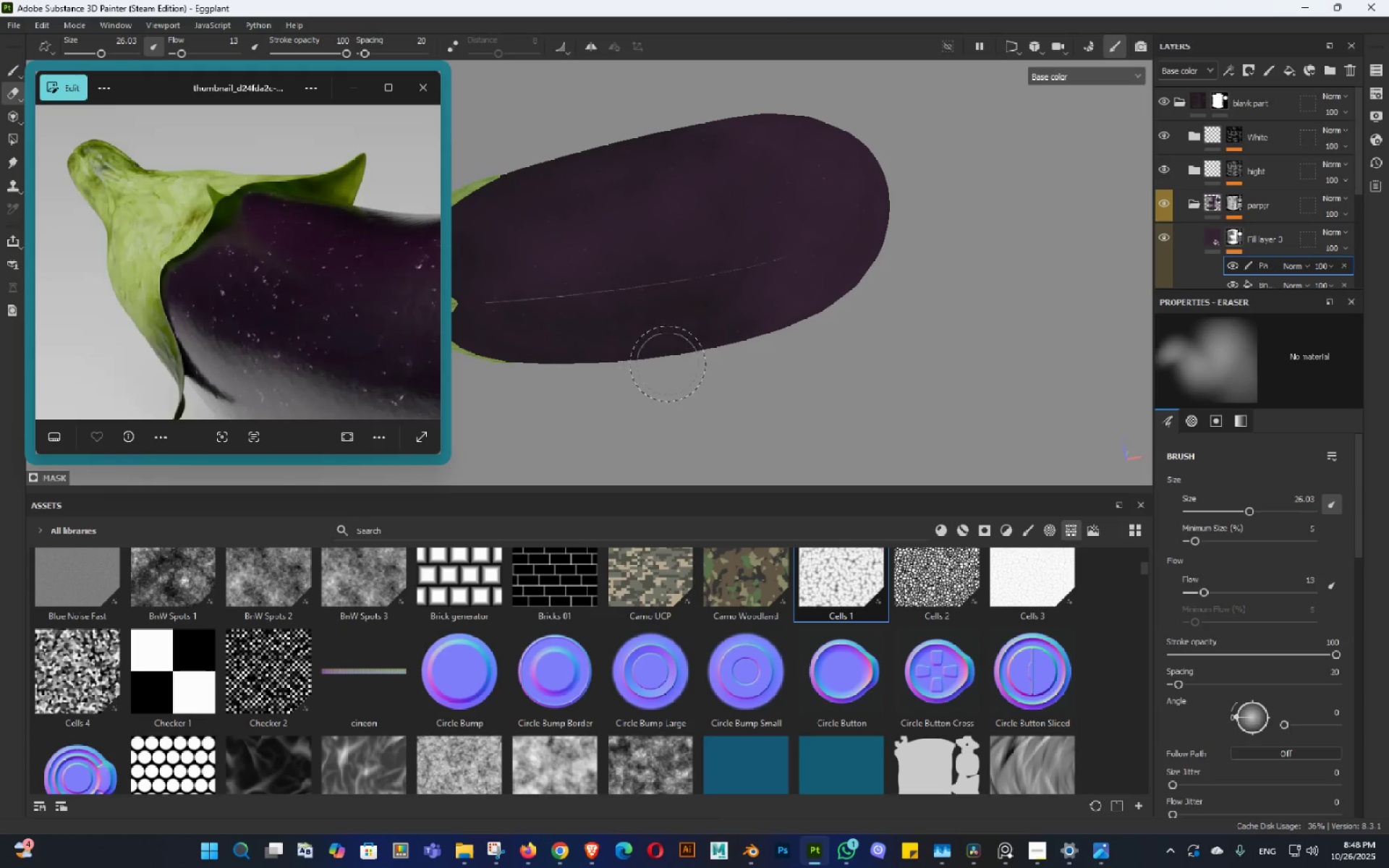 
hold_key(key=AltLeft, duration=1.53)
left_click_drag(start_coordinate=[675, 304], to_coordinate=[679, 371])
 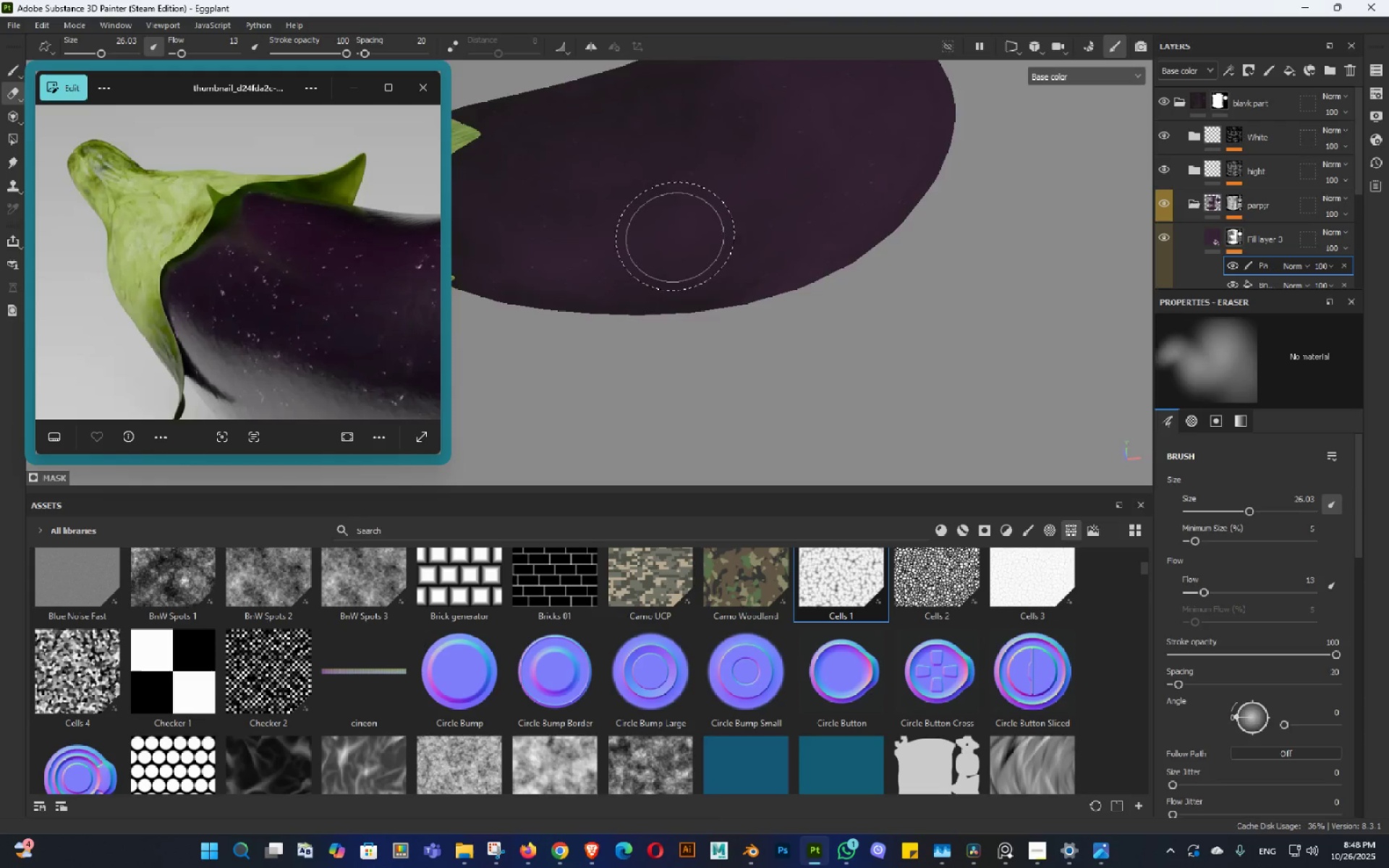 
left_click_drag(start_coordinate=[674, 235], to_coordinate=[736, 315])
 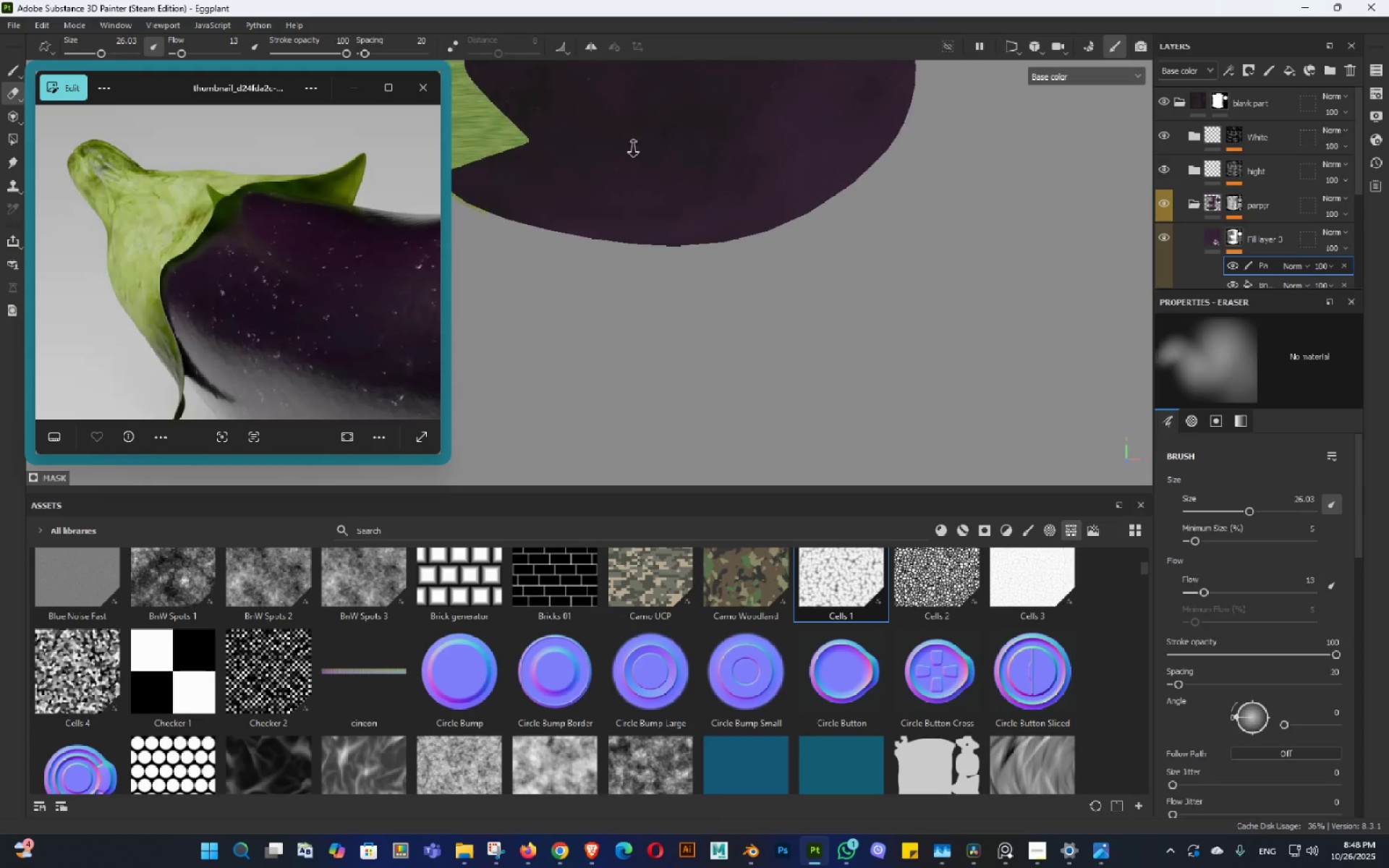 
left_click_drag(start_coordinate=[699, 154], to_coordinate=[731, 250])
 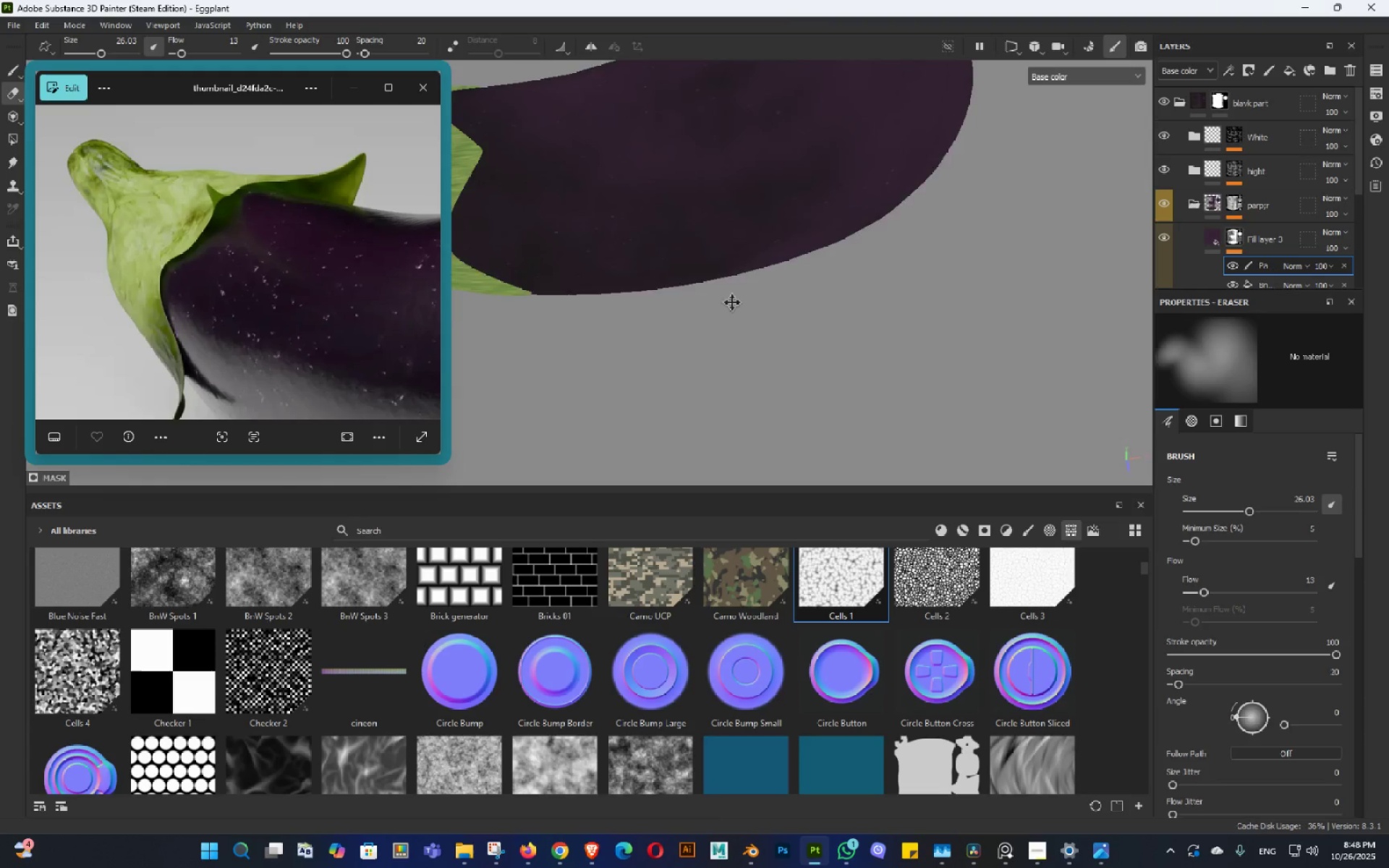 
double_click([733, 328])
 